 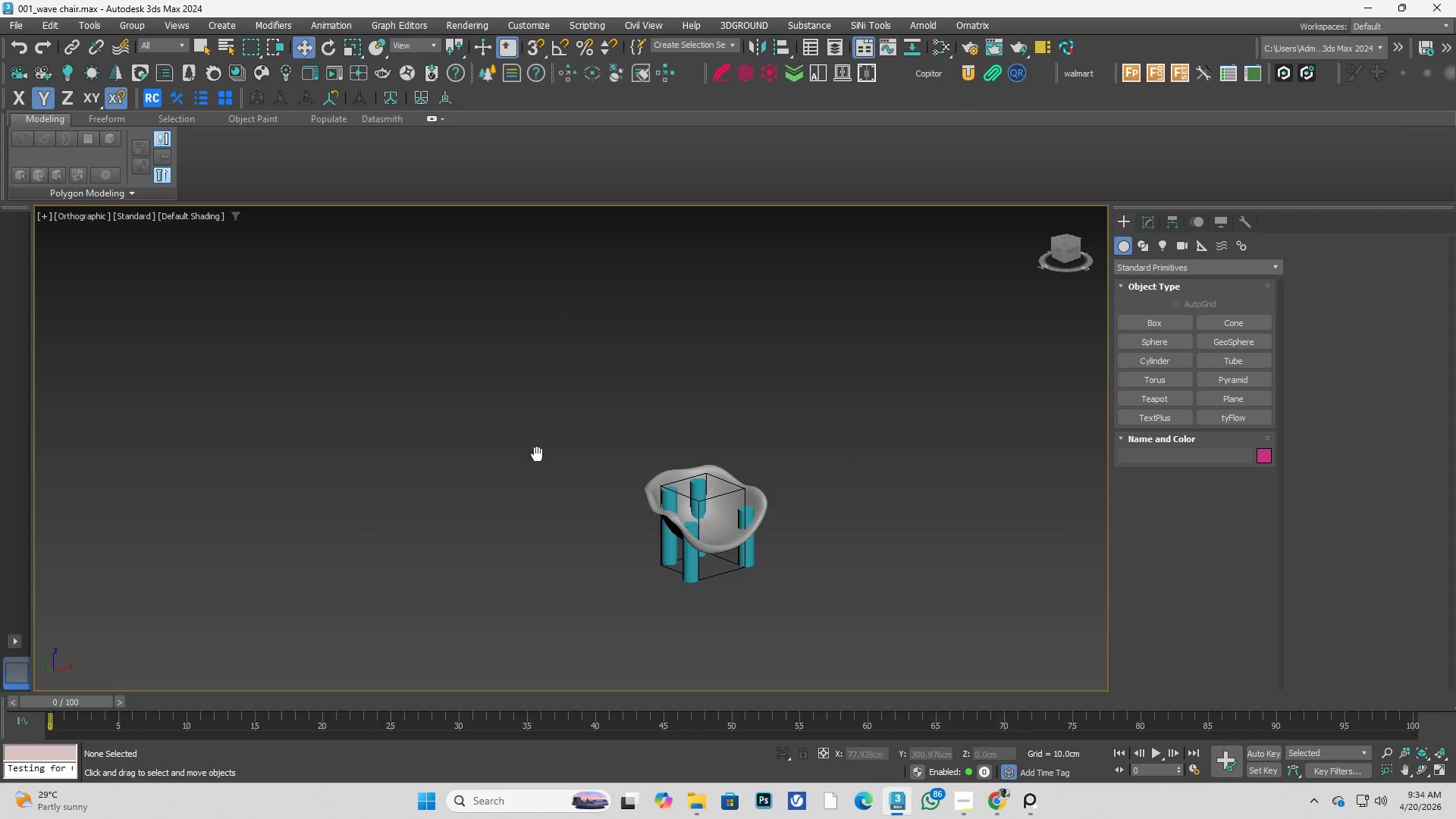 
scroll: coordinate [620, 466], scroll_direction: up, amount: 3.0
 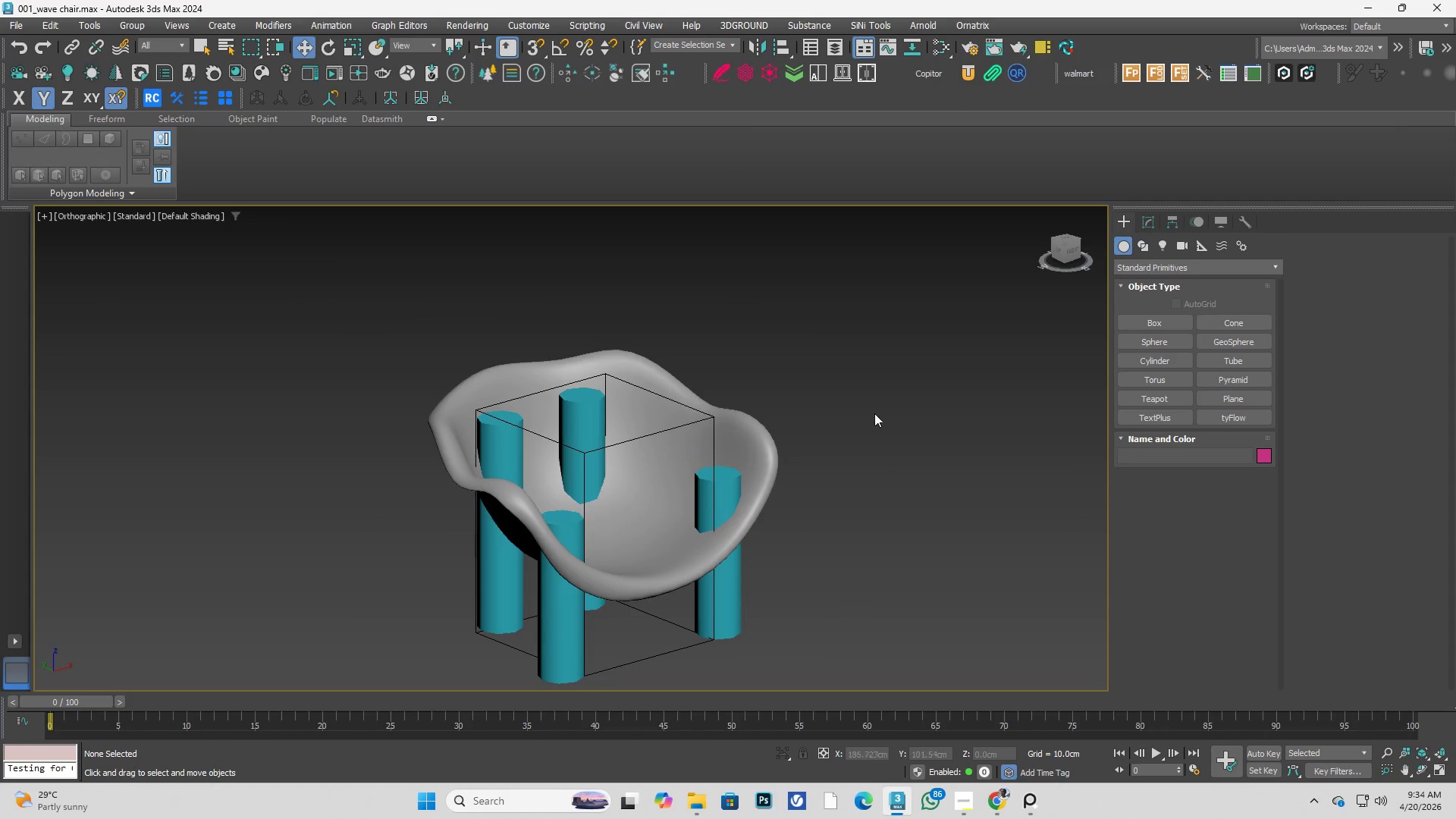 
left_click([915, 411])
 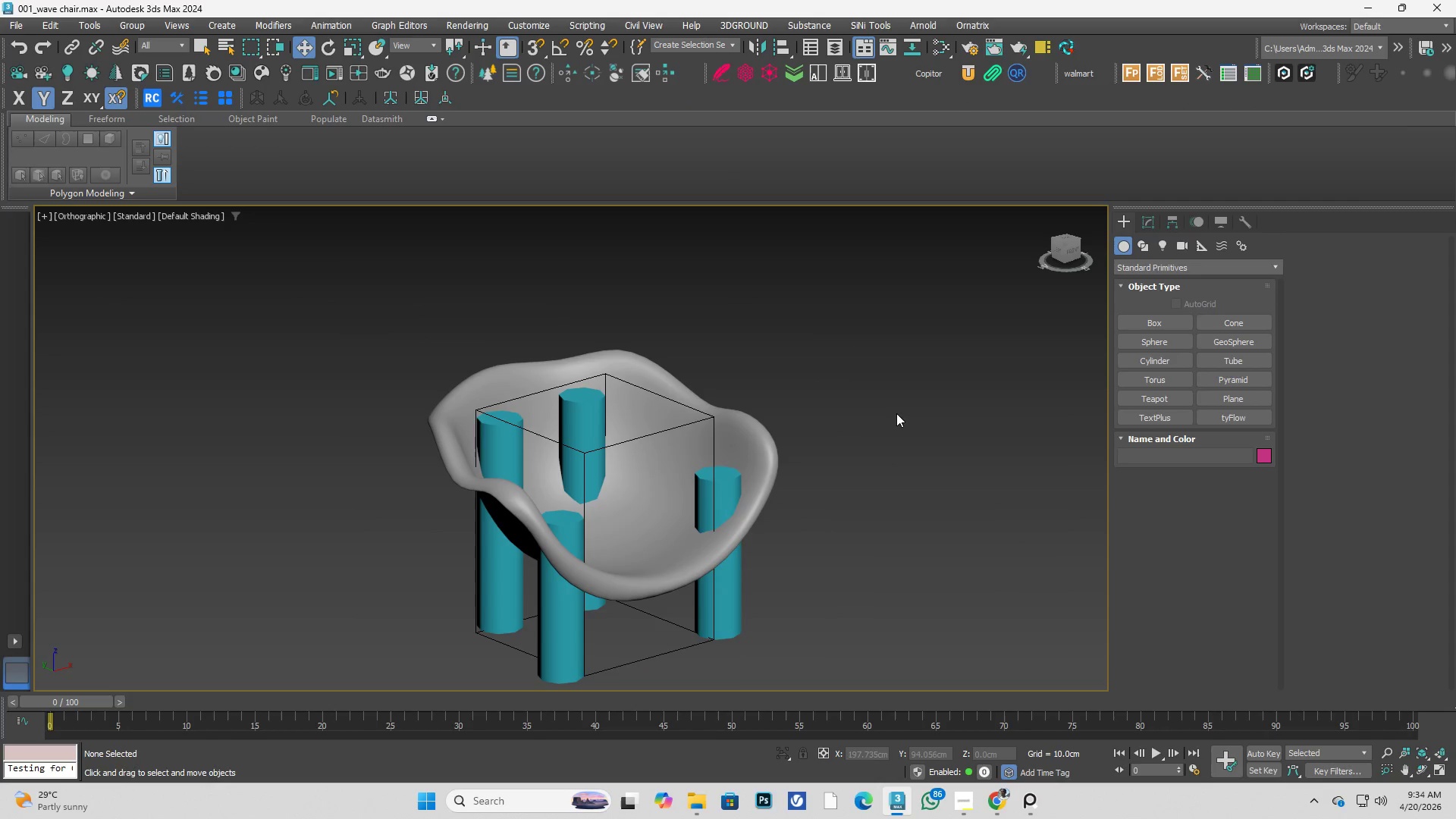 
key(Control+S)
 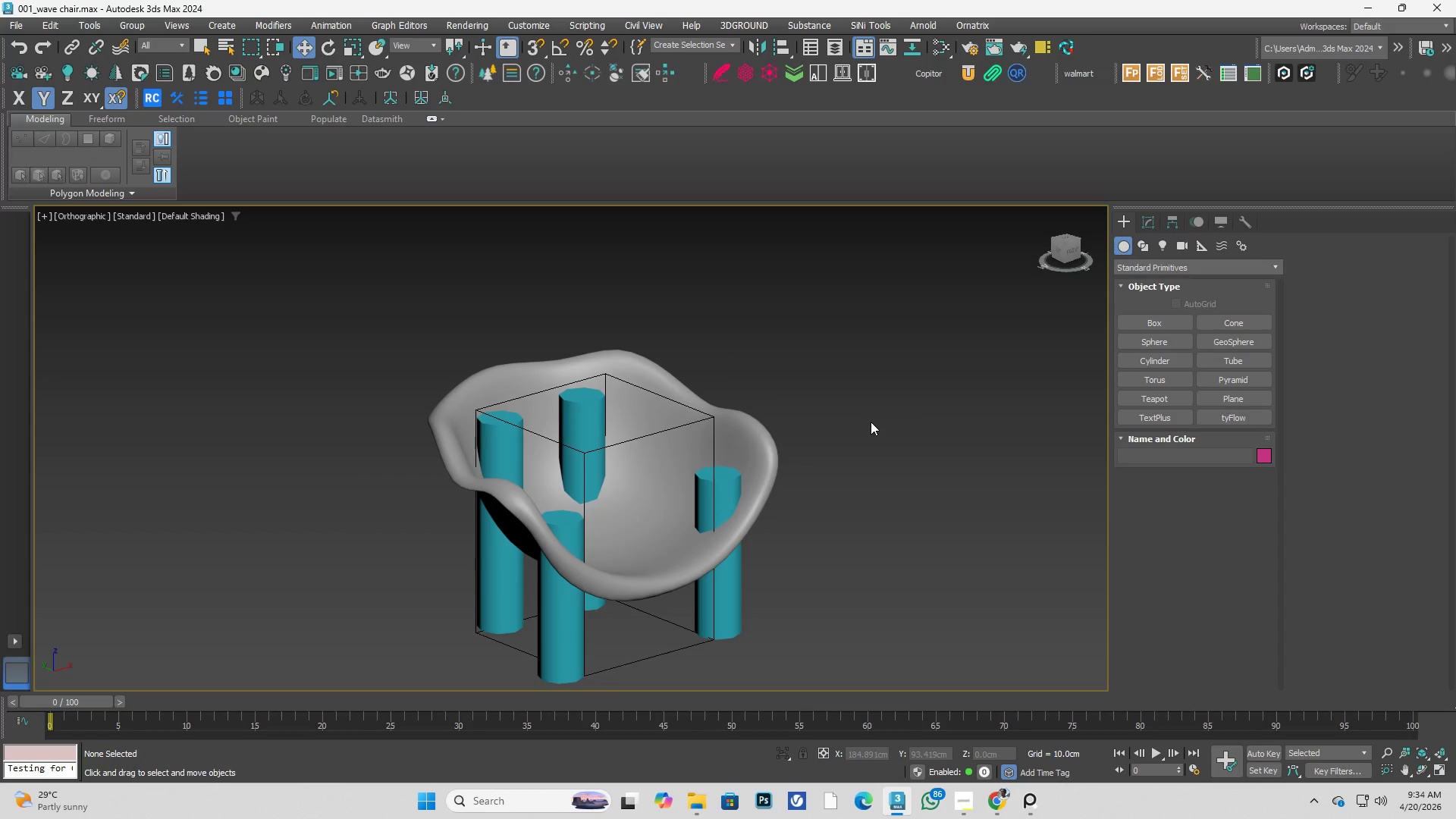 
wait(30.91)
 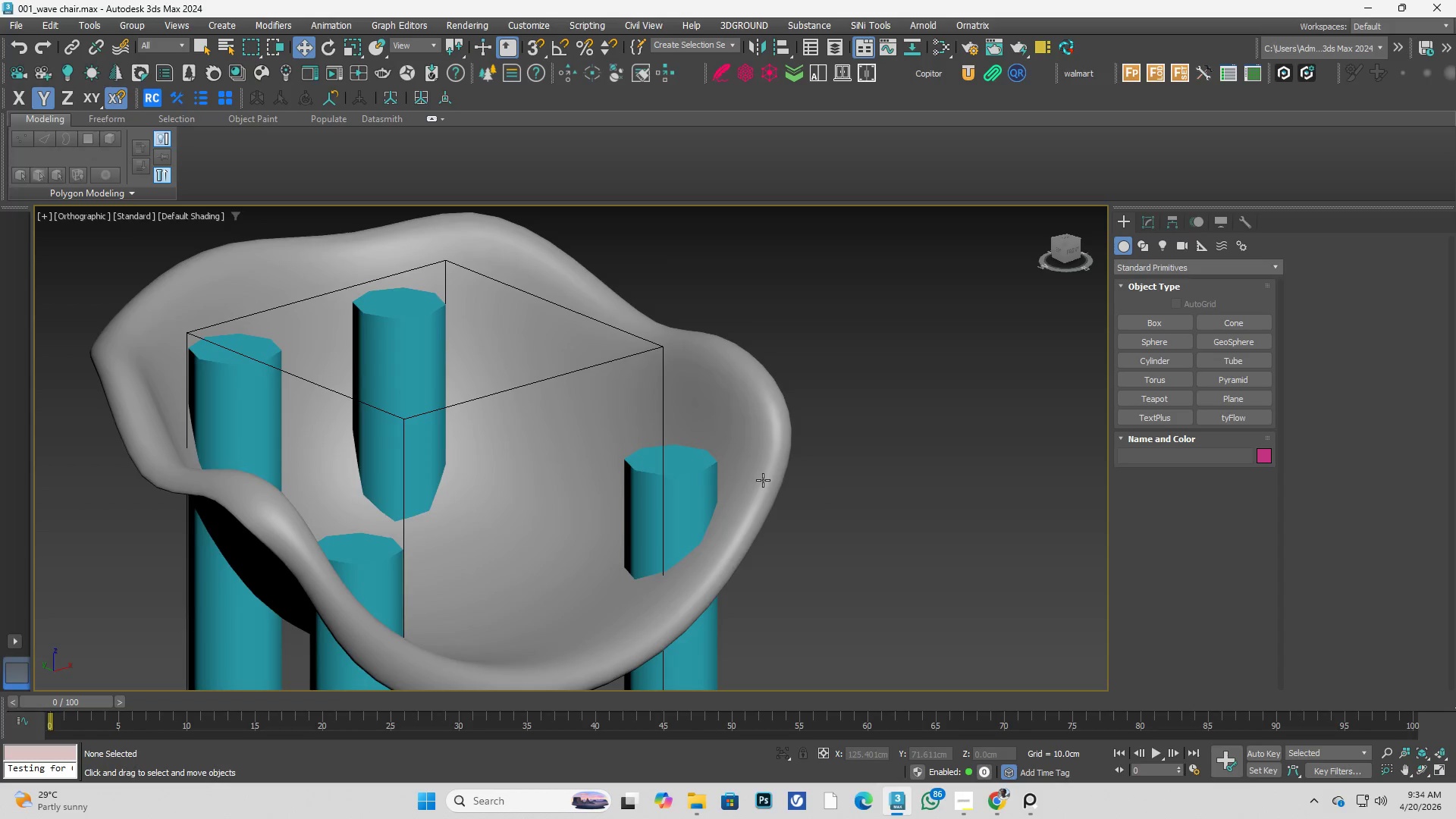 
left_click([763, 480])
 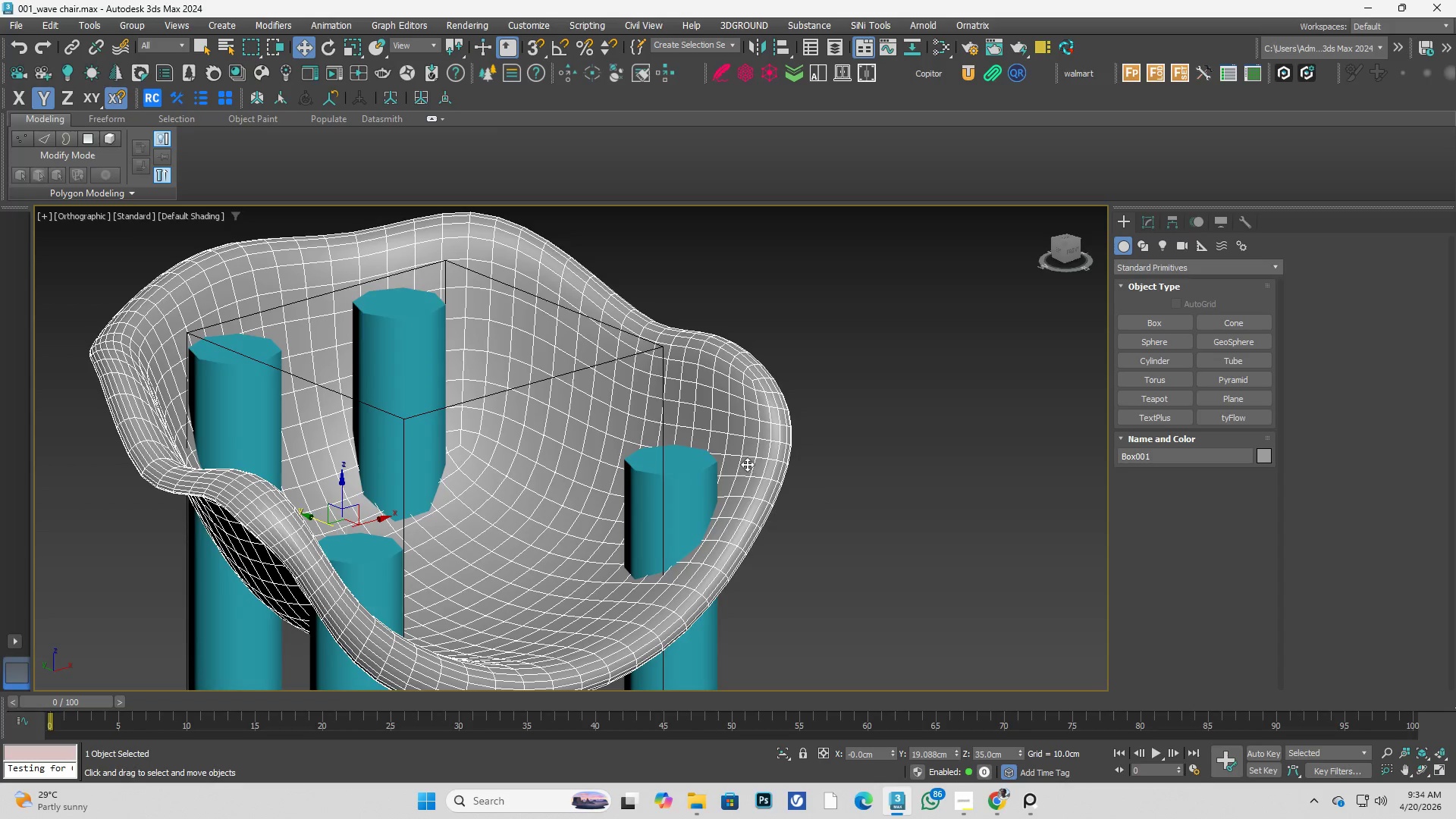 
scroll: coordinate [763, 480], scroll_direction: up, amount: 2.0
 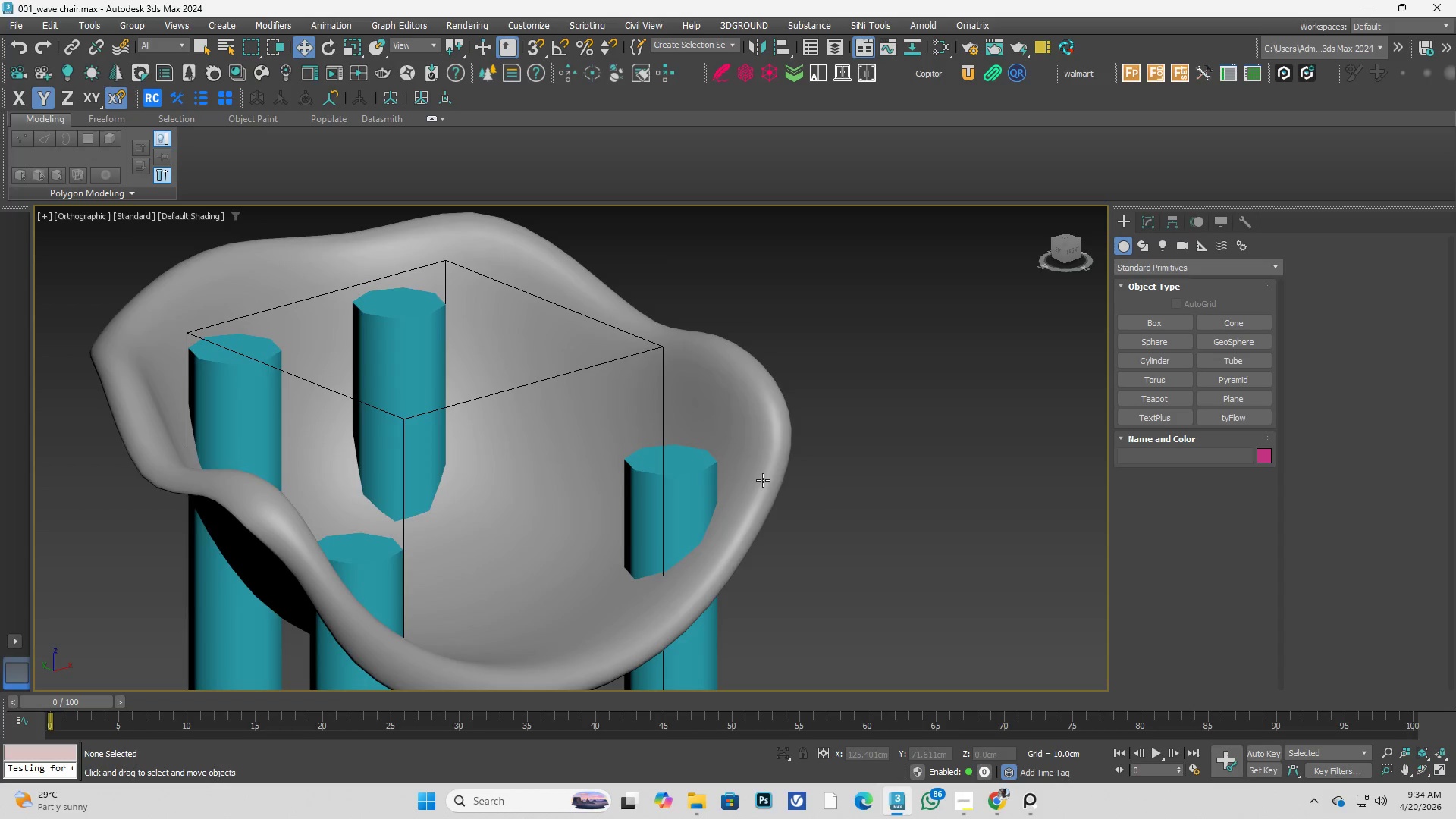 
key(Alt+AltLeft)
 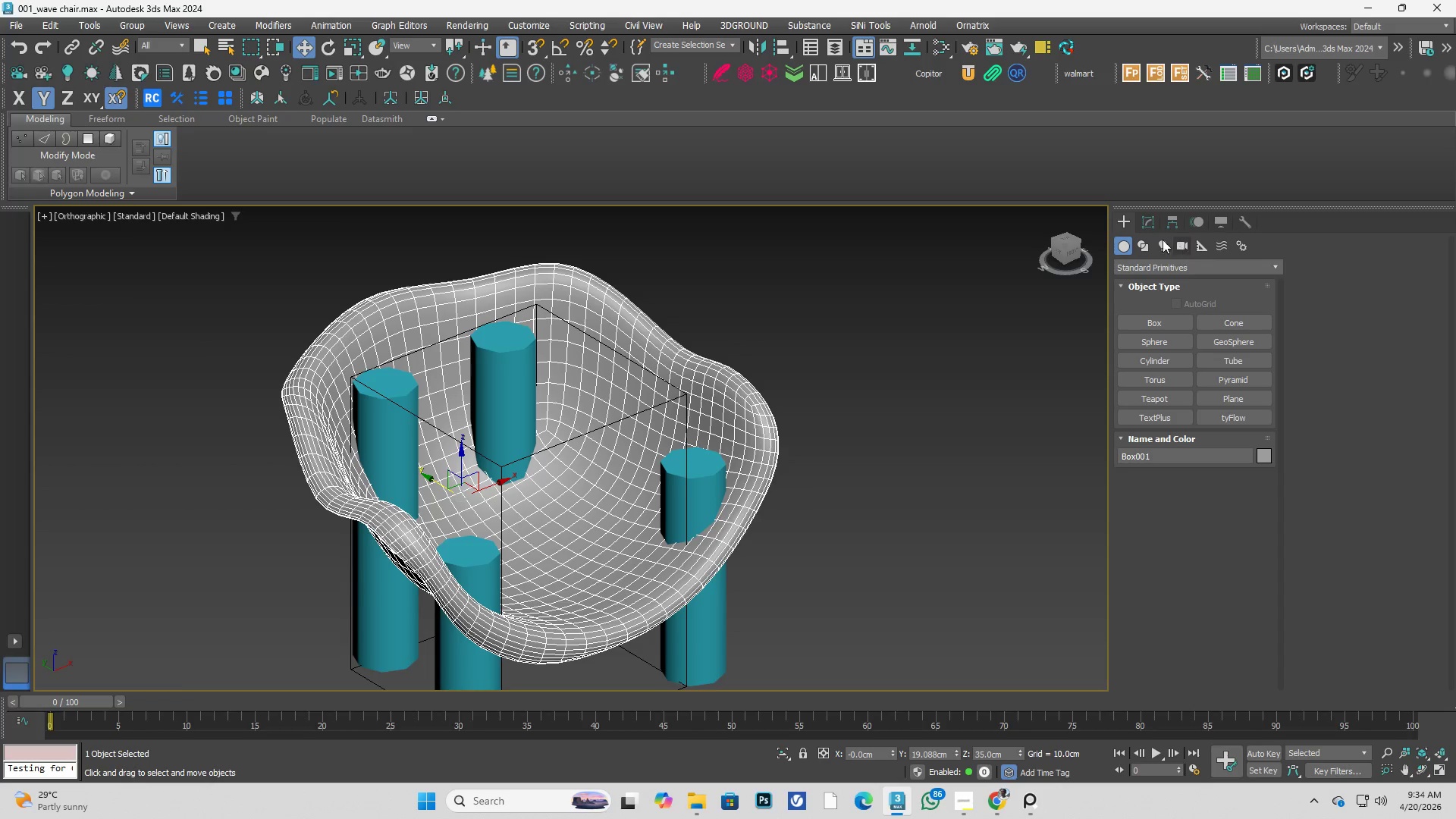 
scroll: coordinate [747, 464], scroll_direction: down, amount: 1.0
 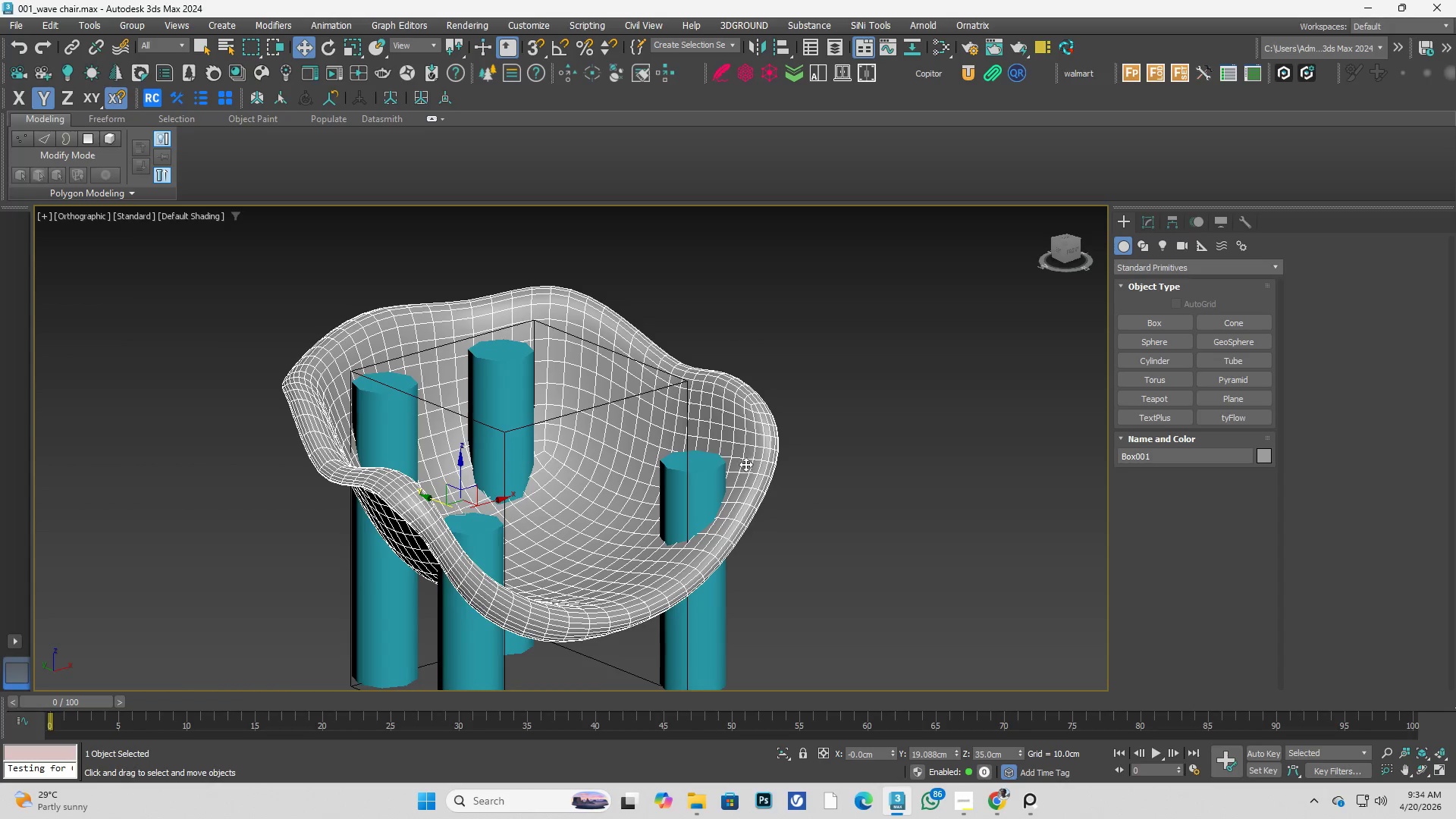 
left_click([1154, 225])
 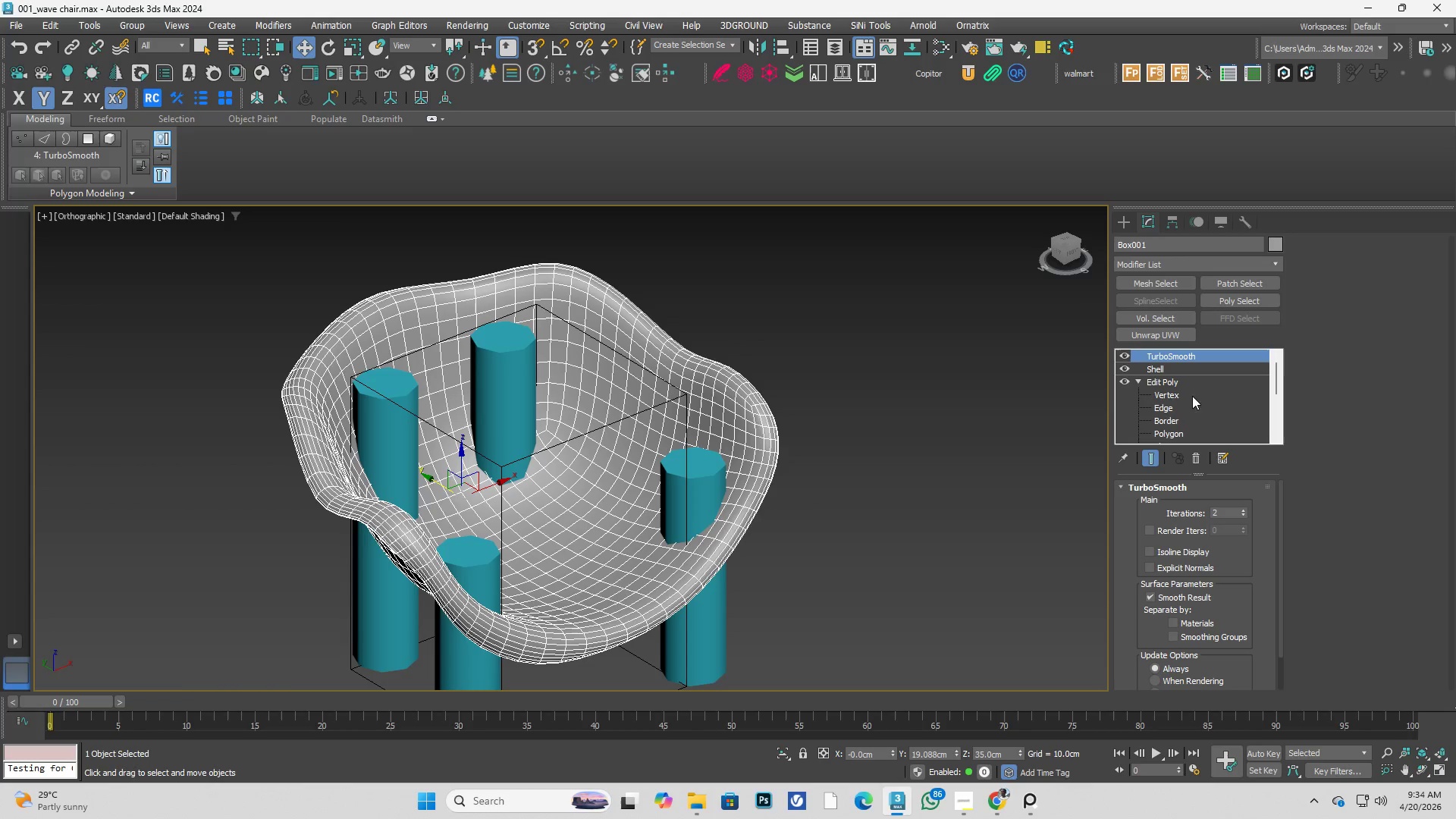 
left_click([1179, 397])
 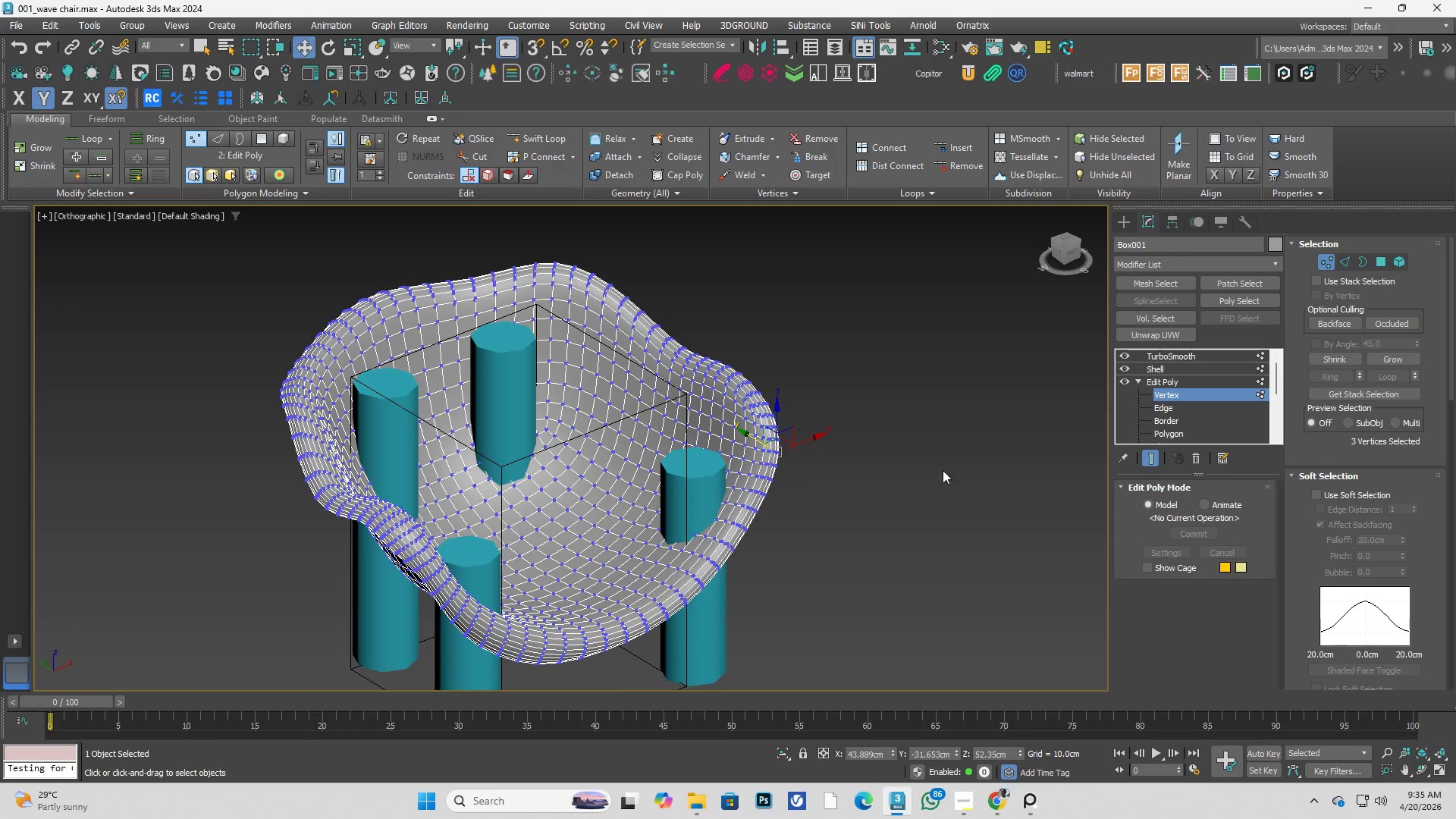 
key(Control+ControlLeft)
 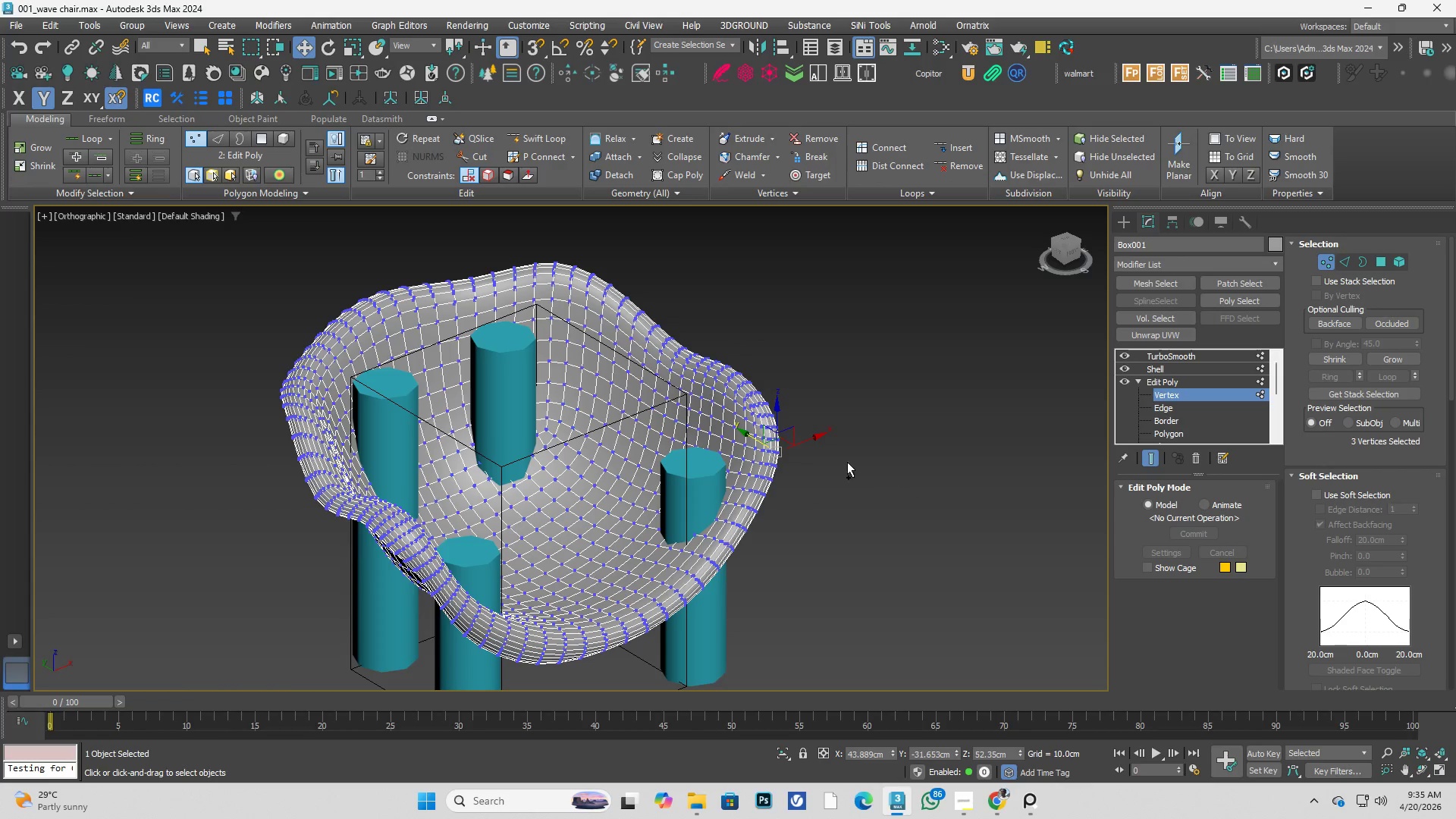 
key(Control+Space)
 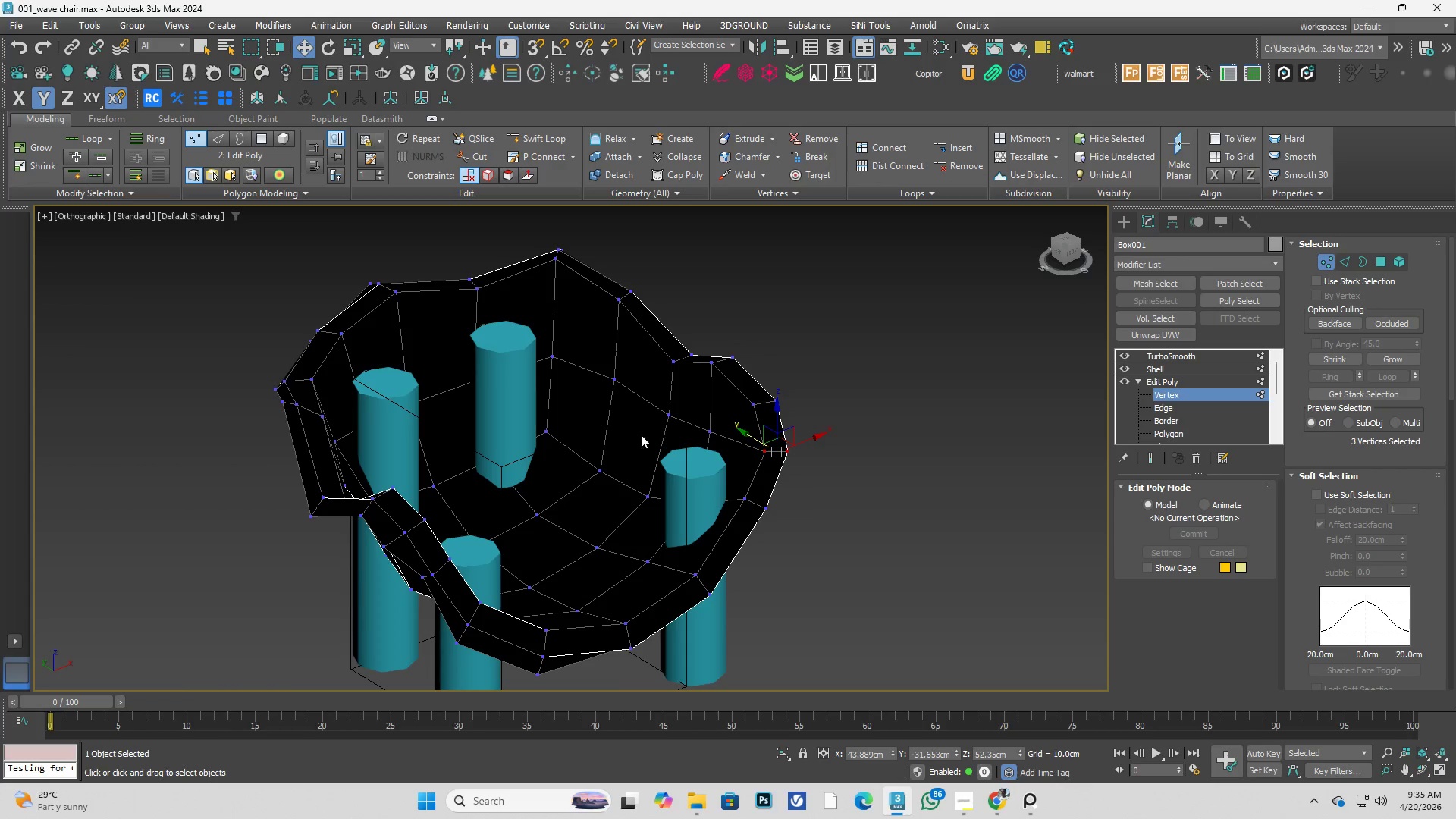 
hold_key(key=AltLeft, duration=0.36)
 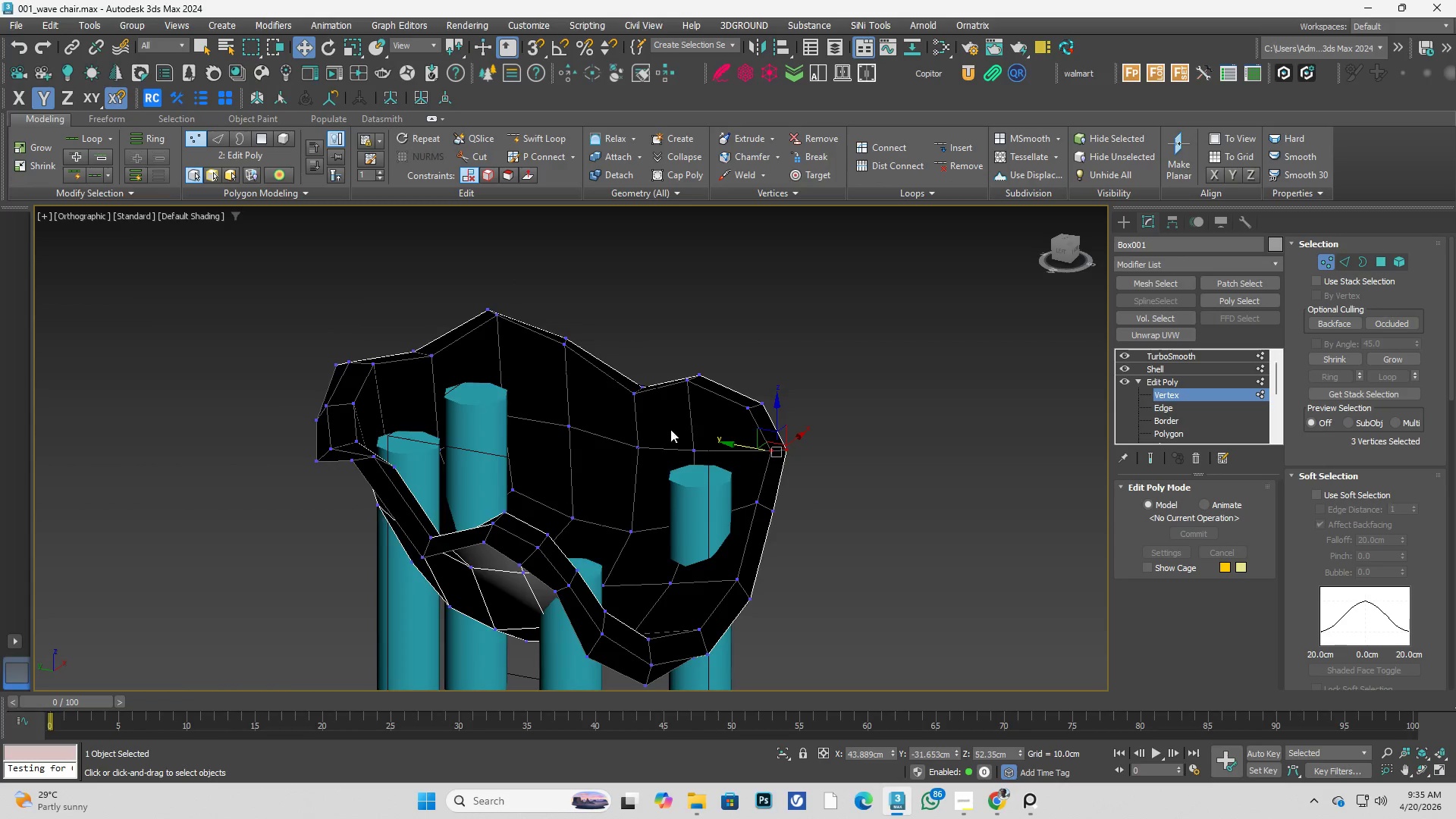 
hold_key(key=AltLeft, duration=0.33)
 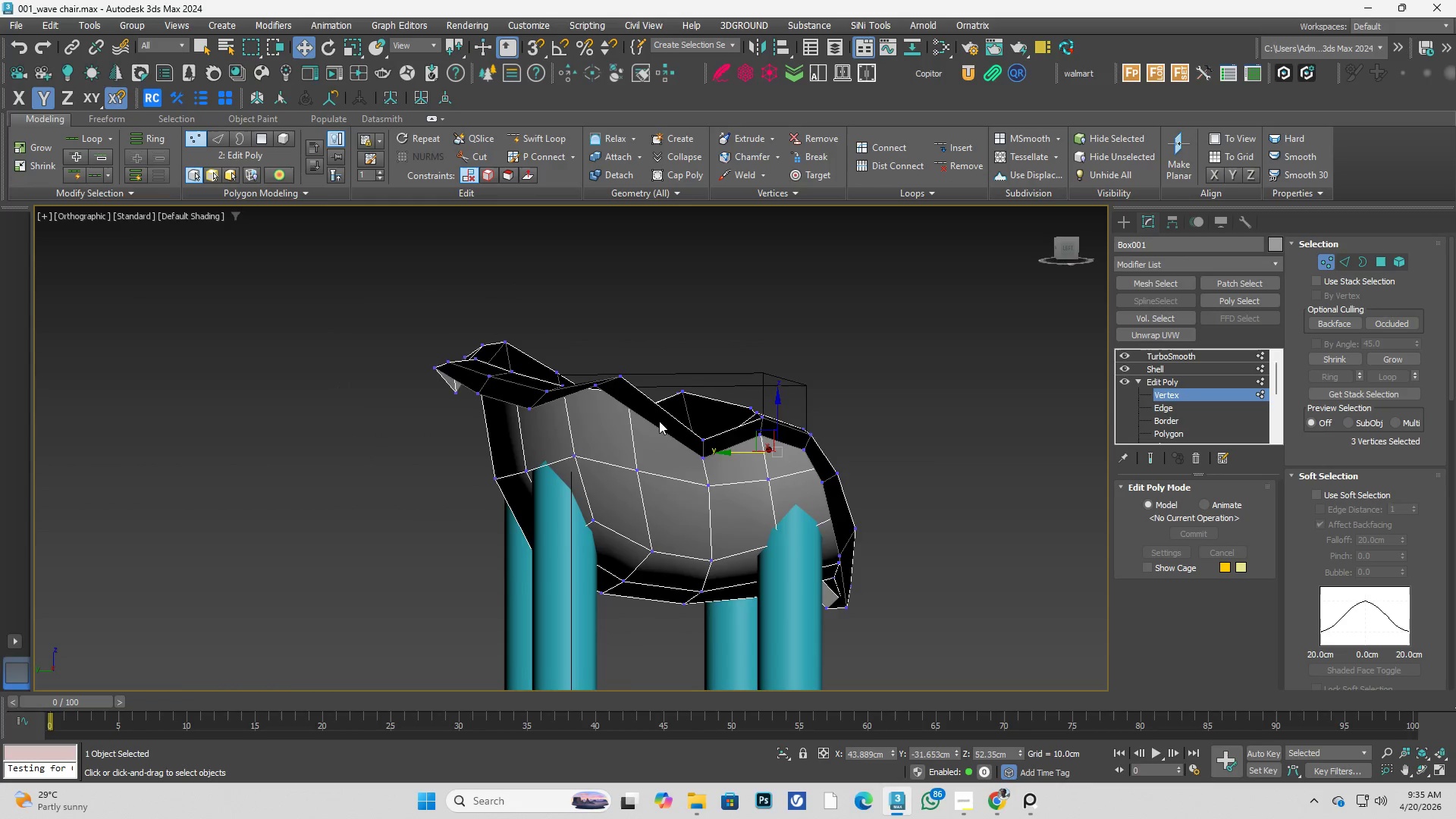 
hold_key(key=AltLeft, duration=0.41)
 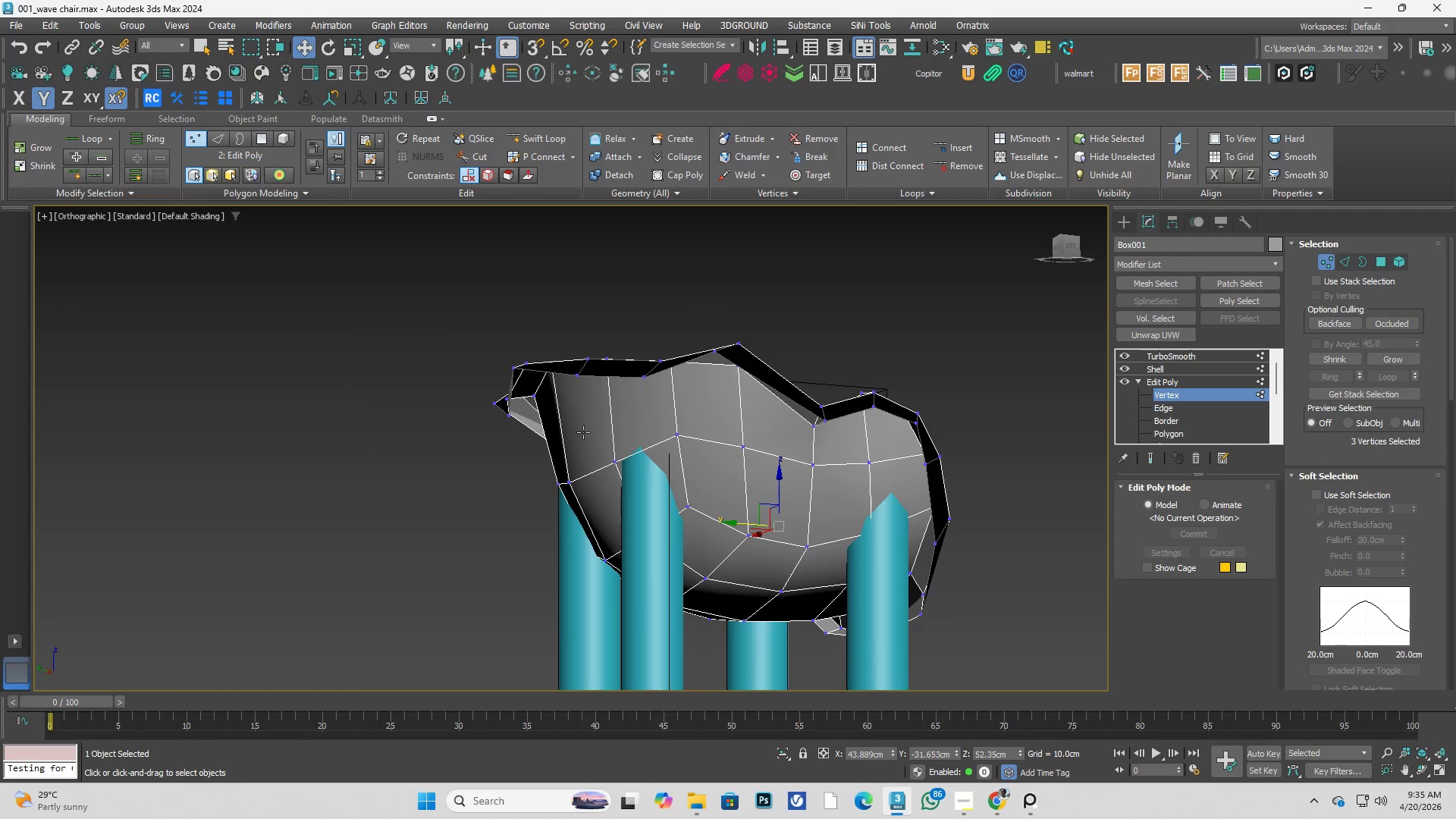 
key(Alt+AltLeft)
 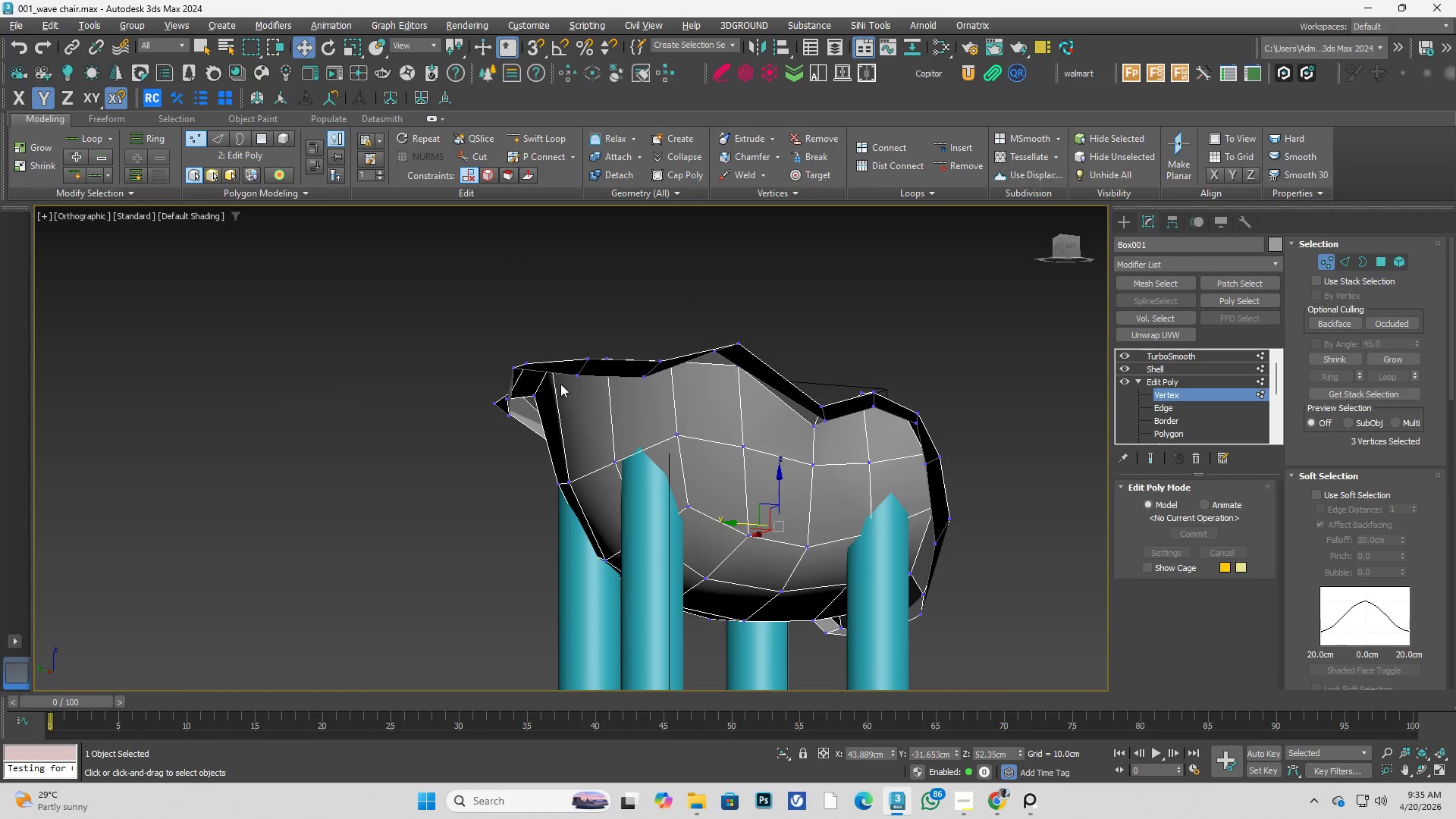 
hold_key(key=AltLeft, duration=0.31)
 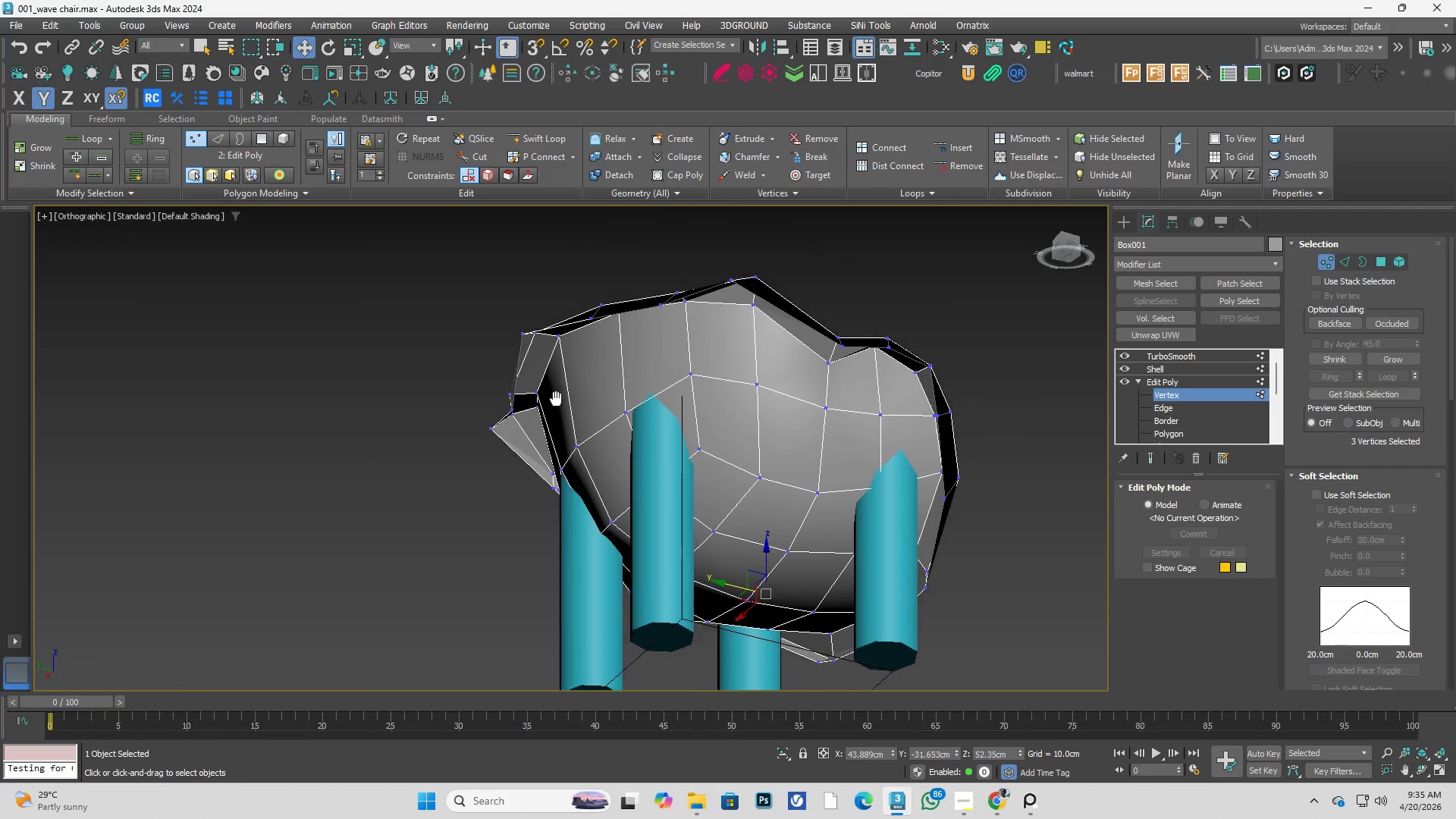 
key(Alt+AltLeft)
 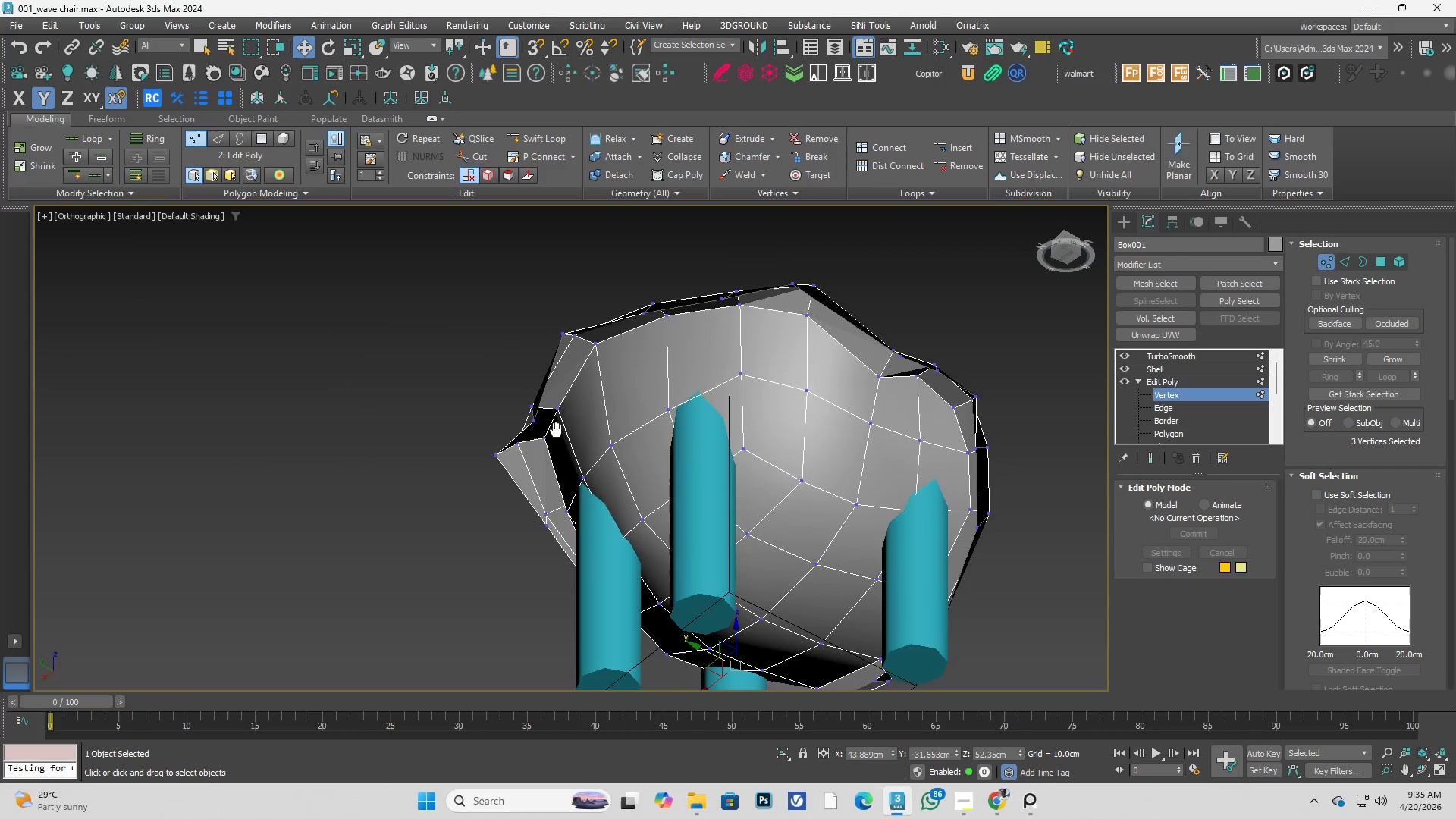 
left_click_drag(start_coordinate=[547, 287], to_coordinate=[670, 374])
 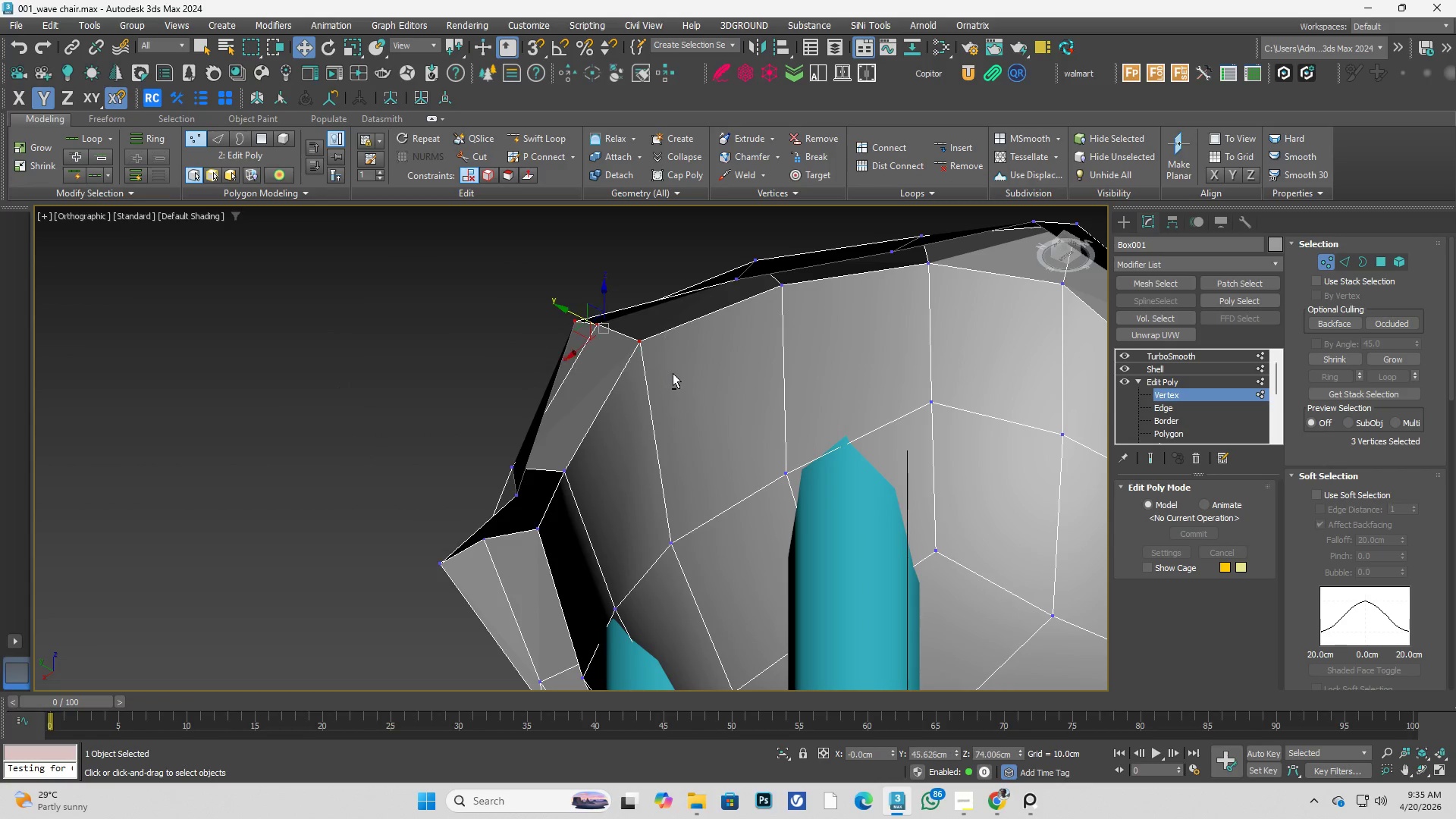 
scroll: coordinate [550, 349], scroll_direction: up, amount: 2.0
 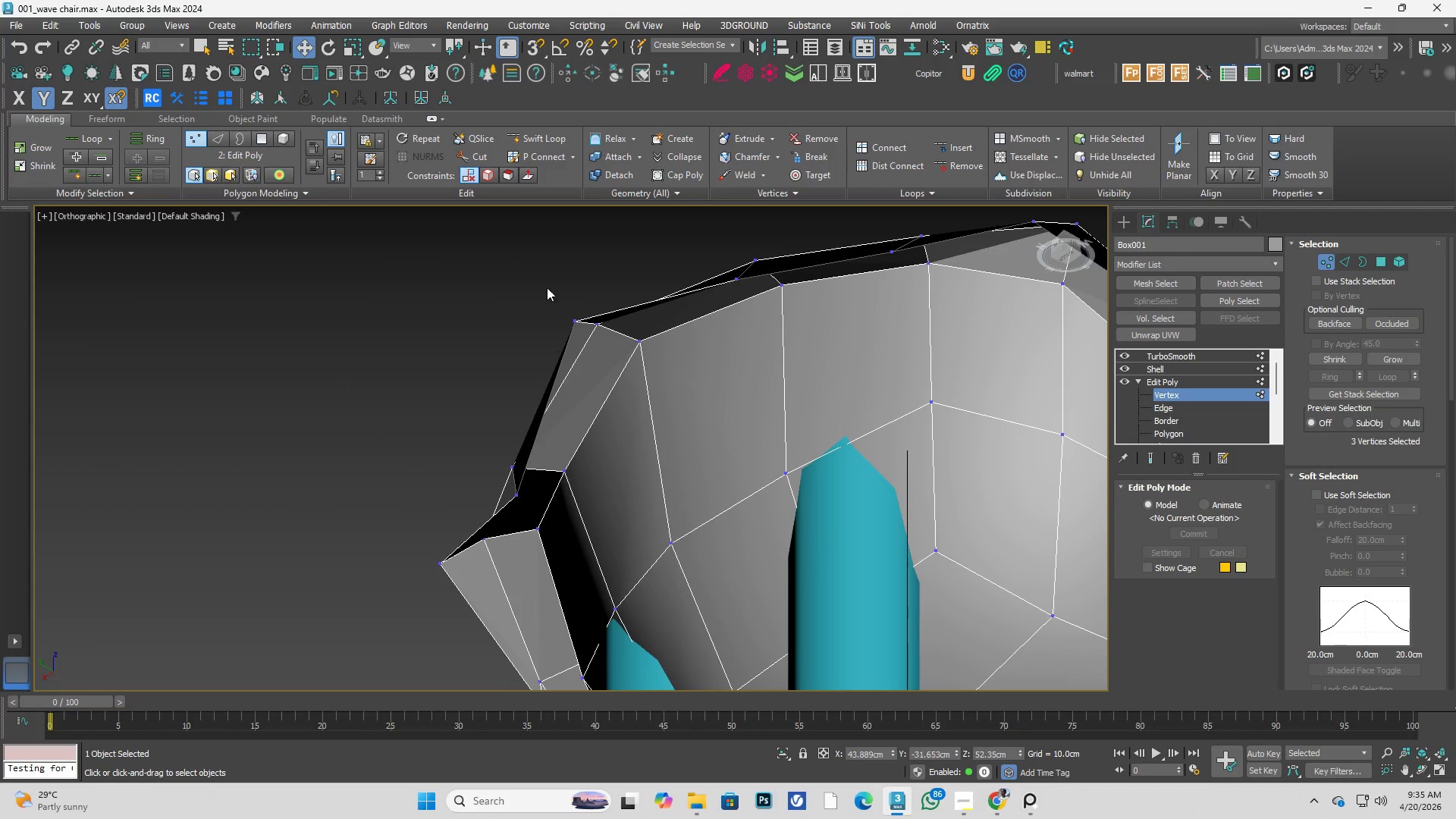 
hold_key(key=AltLeft, duration=0.73)
 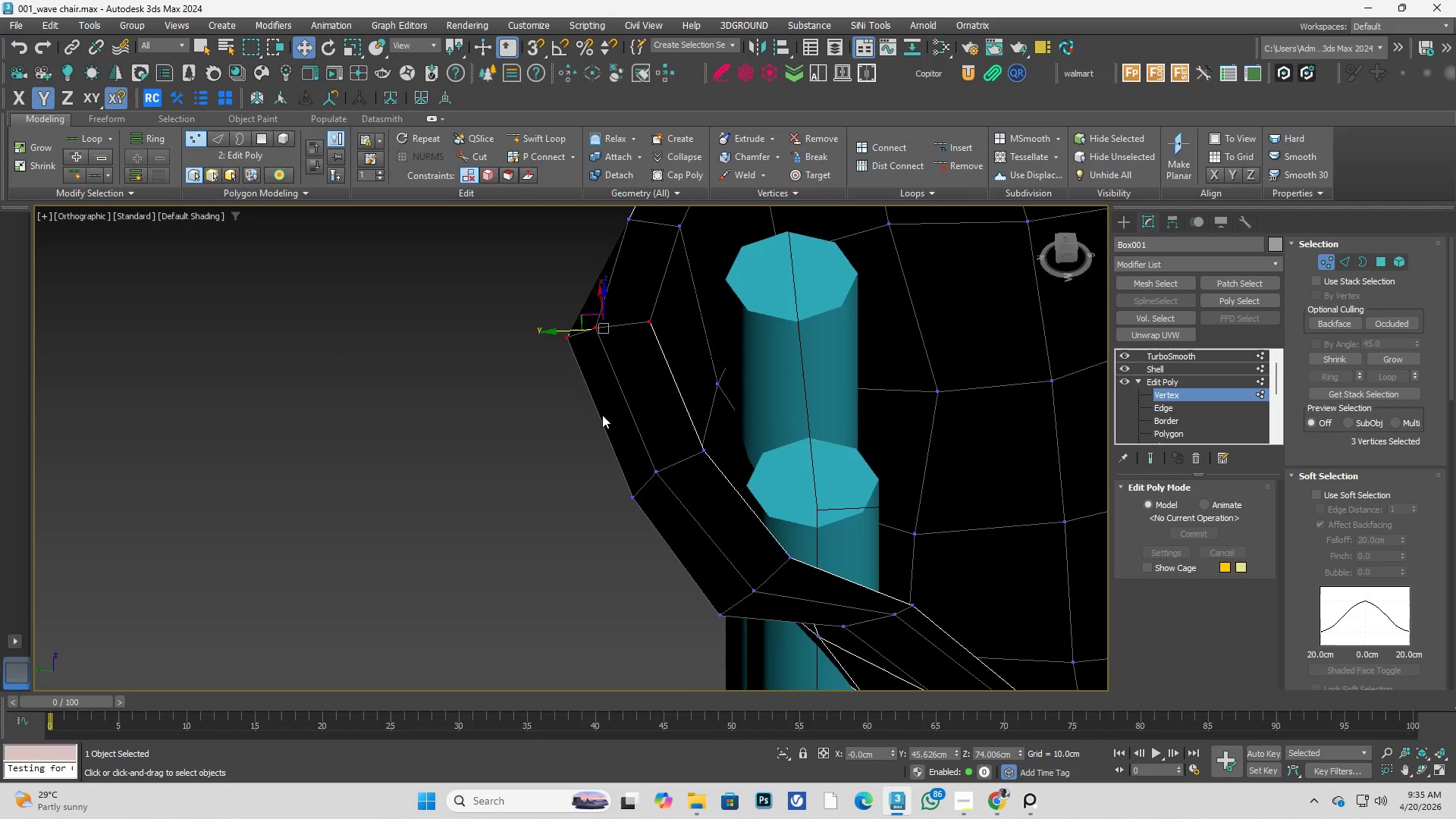 
key(Alt+AltLeft)
 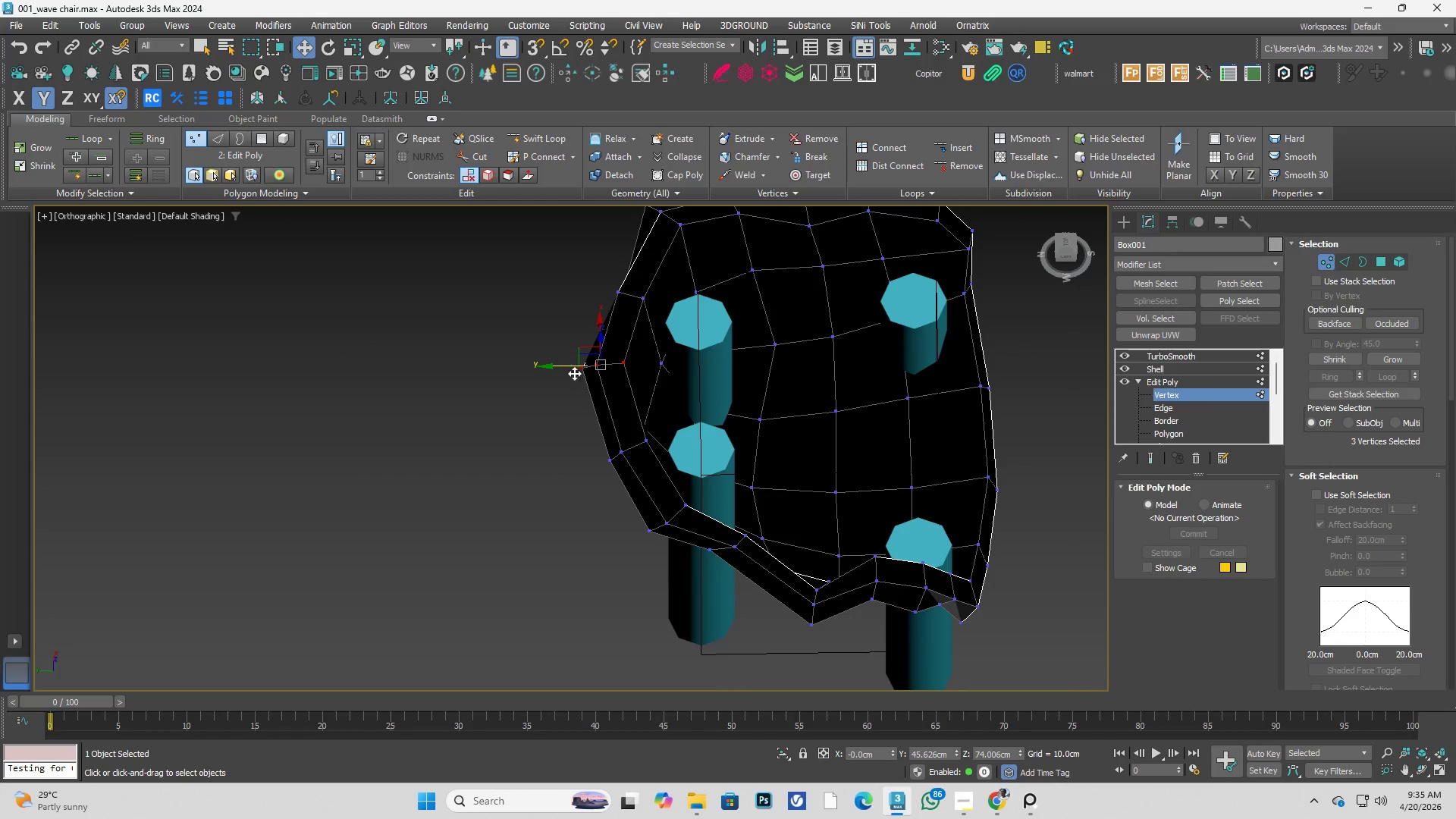 
scroll: coordinate [598, 402], scroll_direction: down, amount: 2.0
 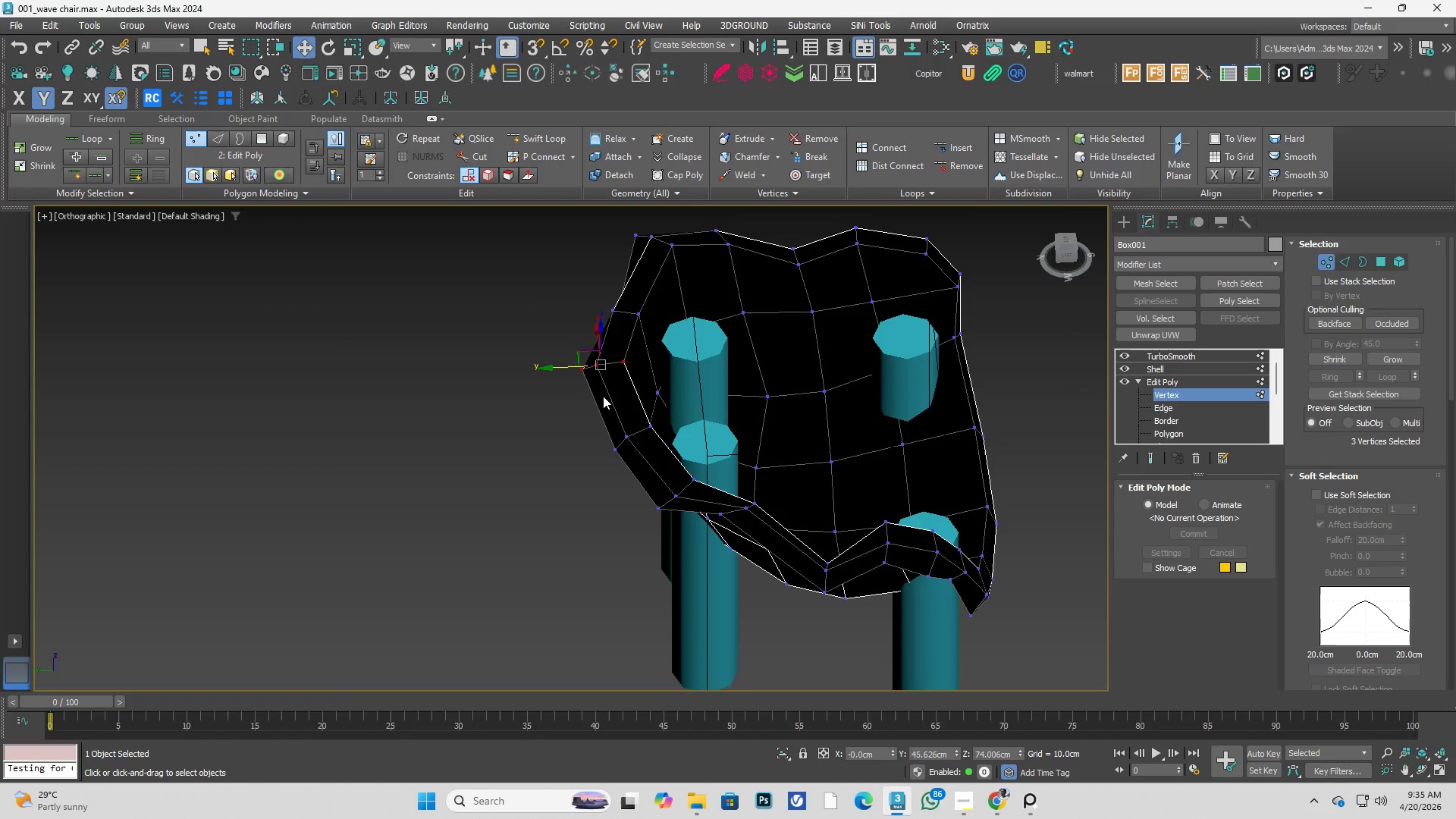 
left_click_drag(start_coordinate=[568, 367], to_coordinate=[560, 366])
 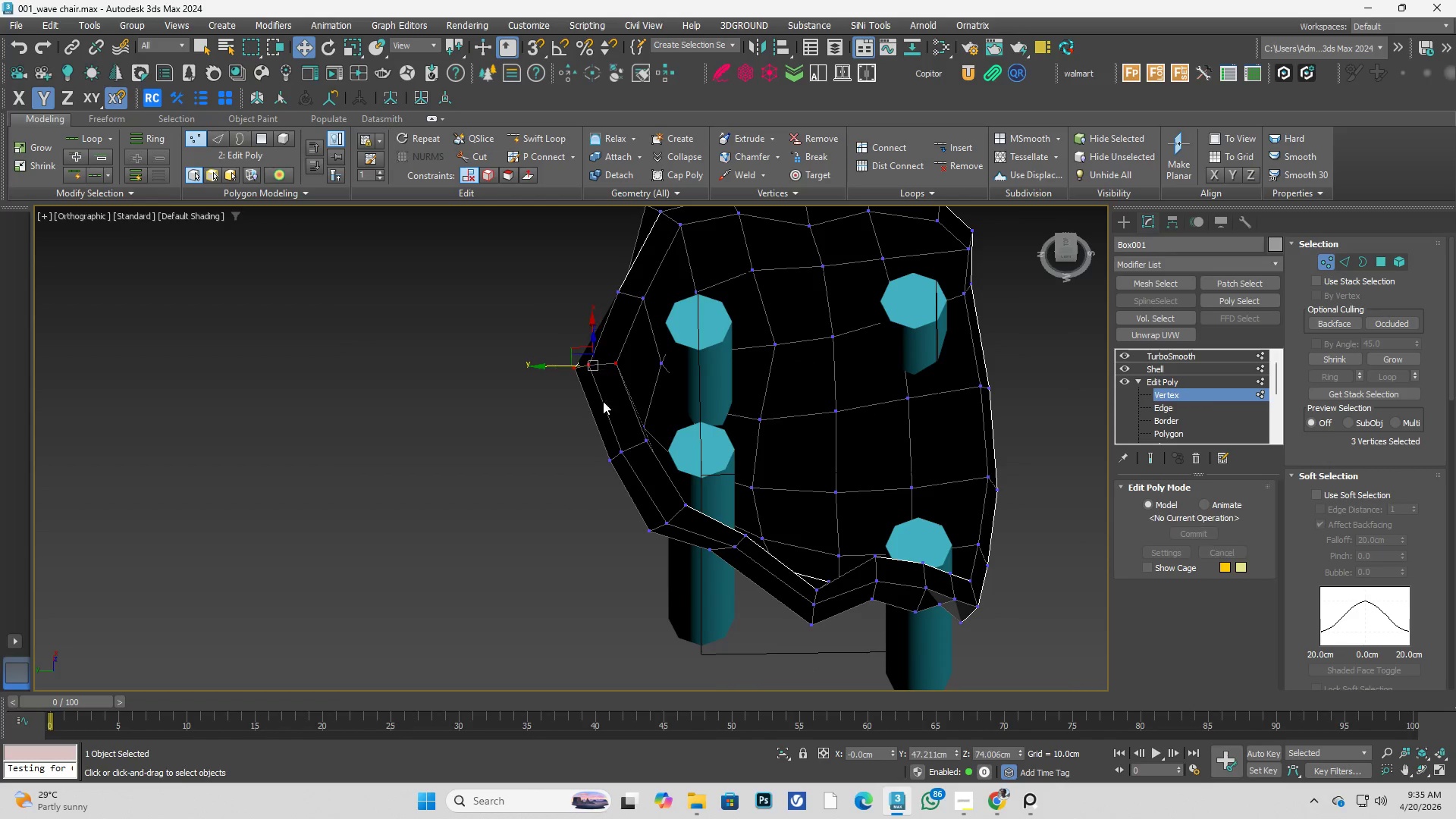 
hold_key(key=AltLeft, duration=0.55)
 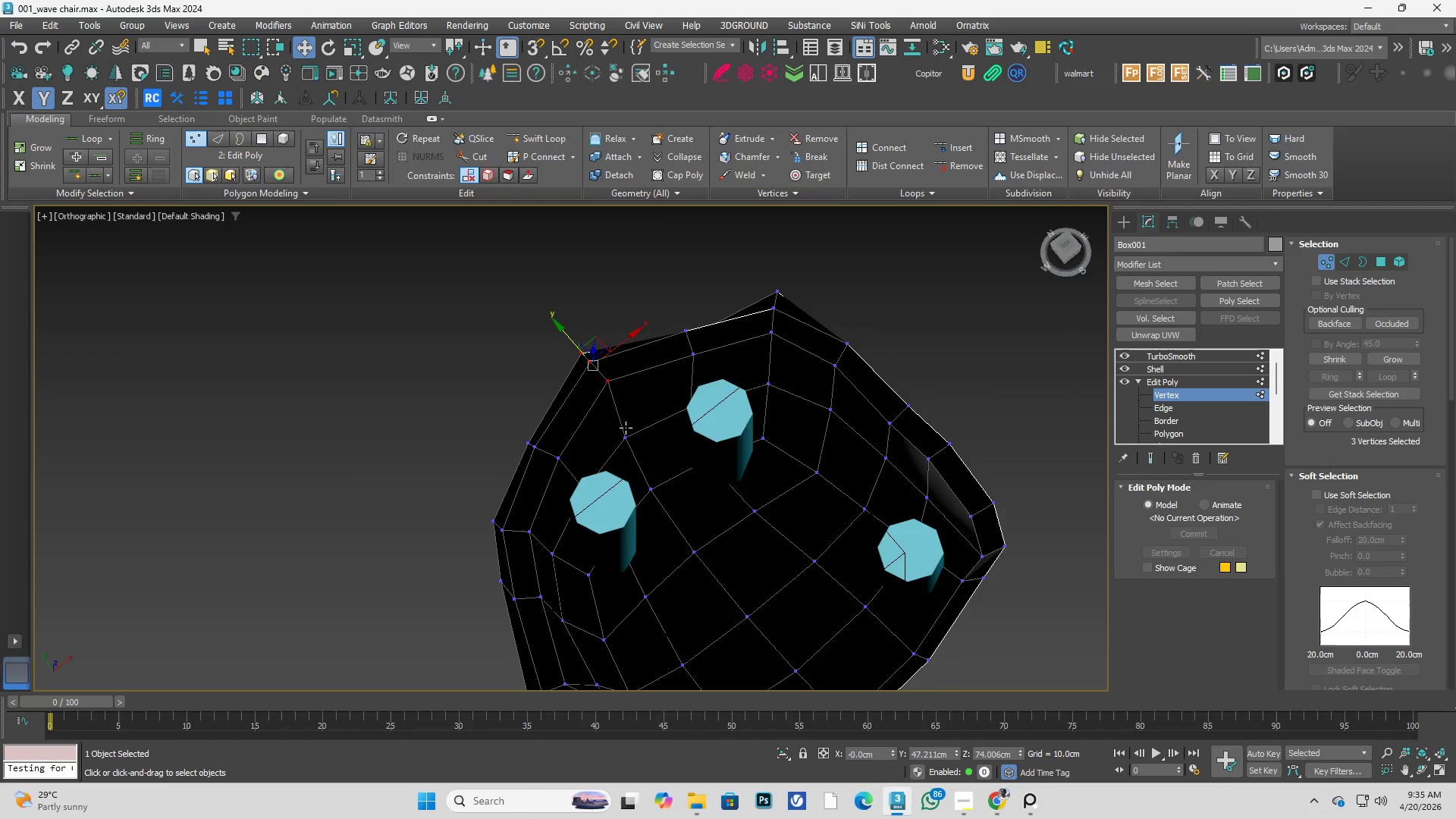 
key(Alt+AltLeft)
 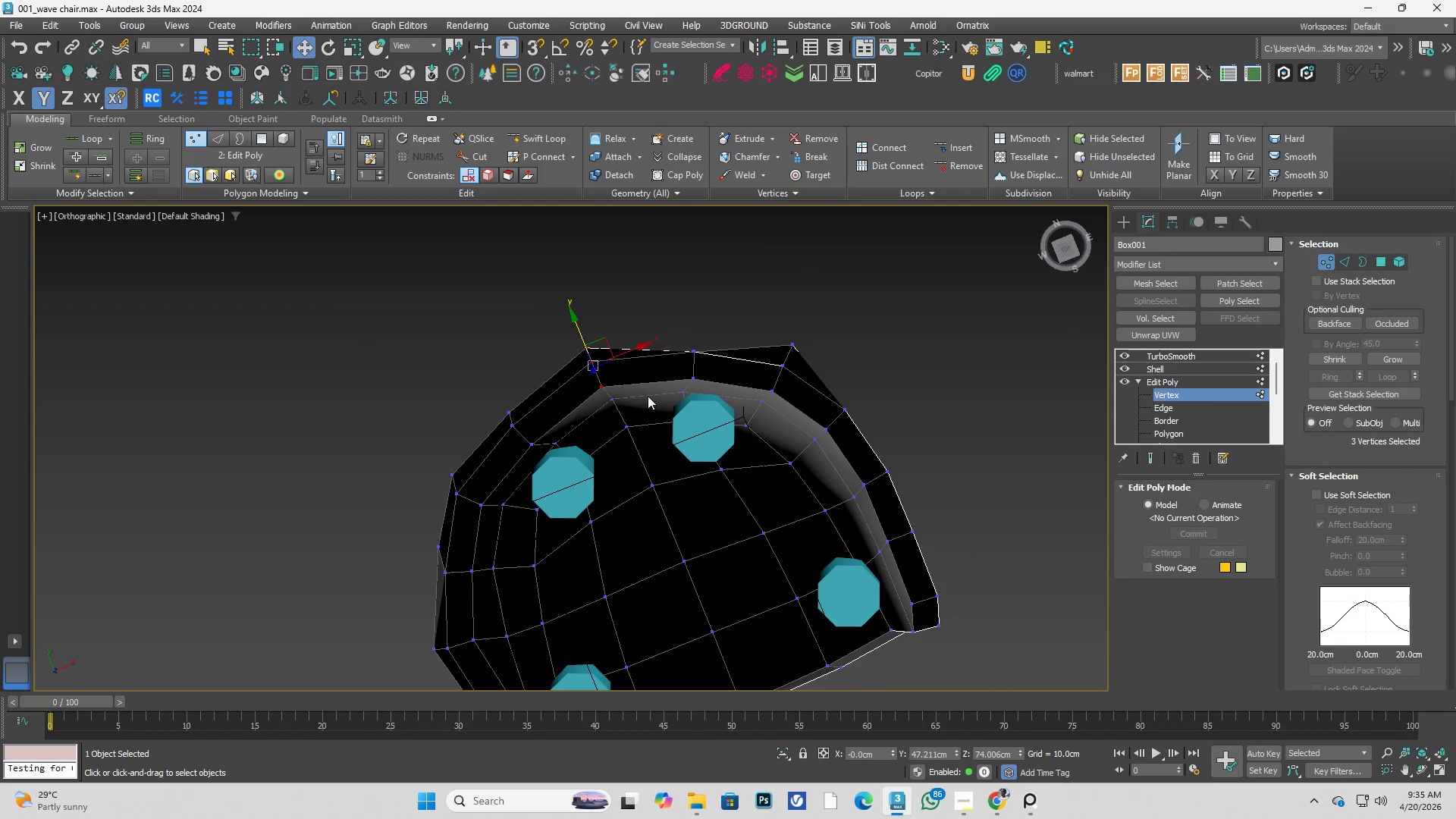 
hold_key(key=AltLeft, duration=0.36)
 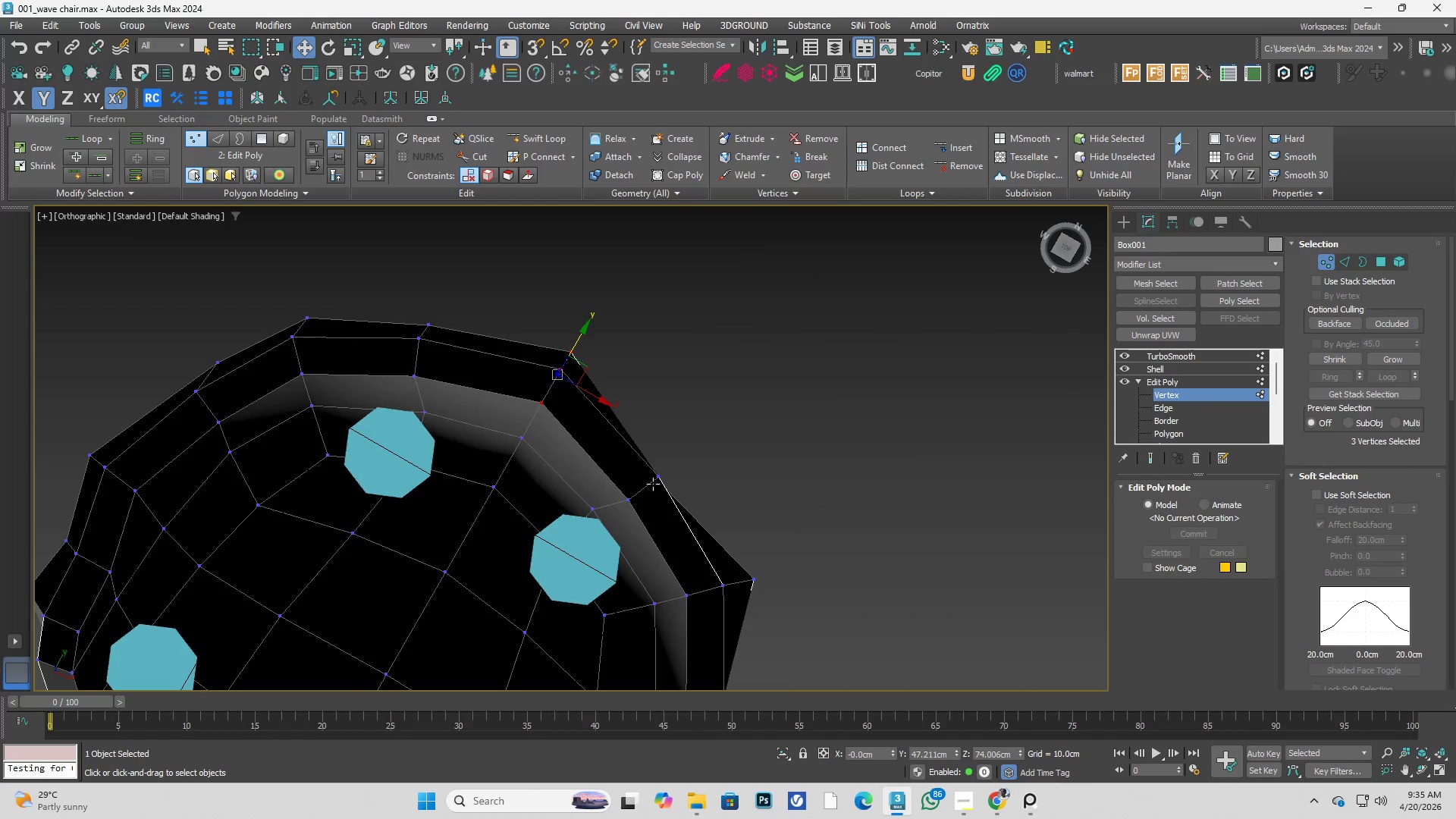 
scroll: coordinate [679, 344], scroll_direction: up, amount: 1.0
 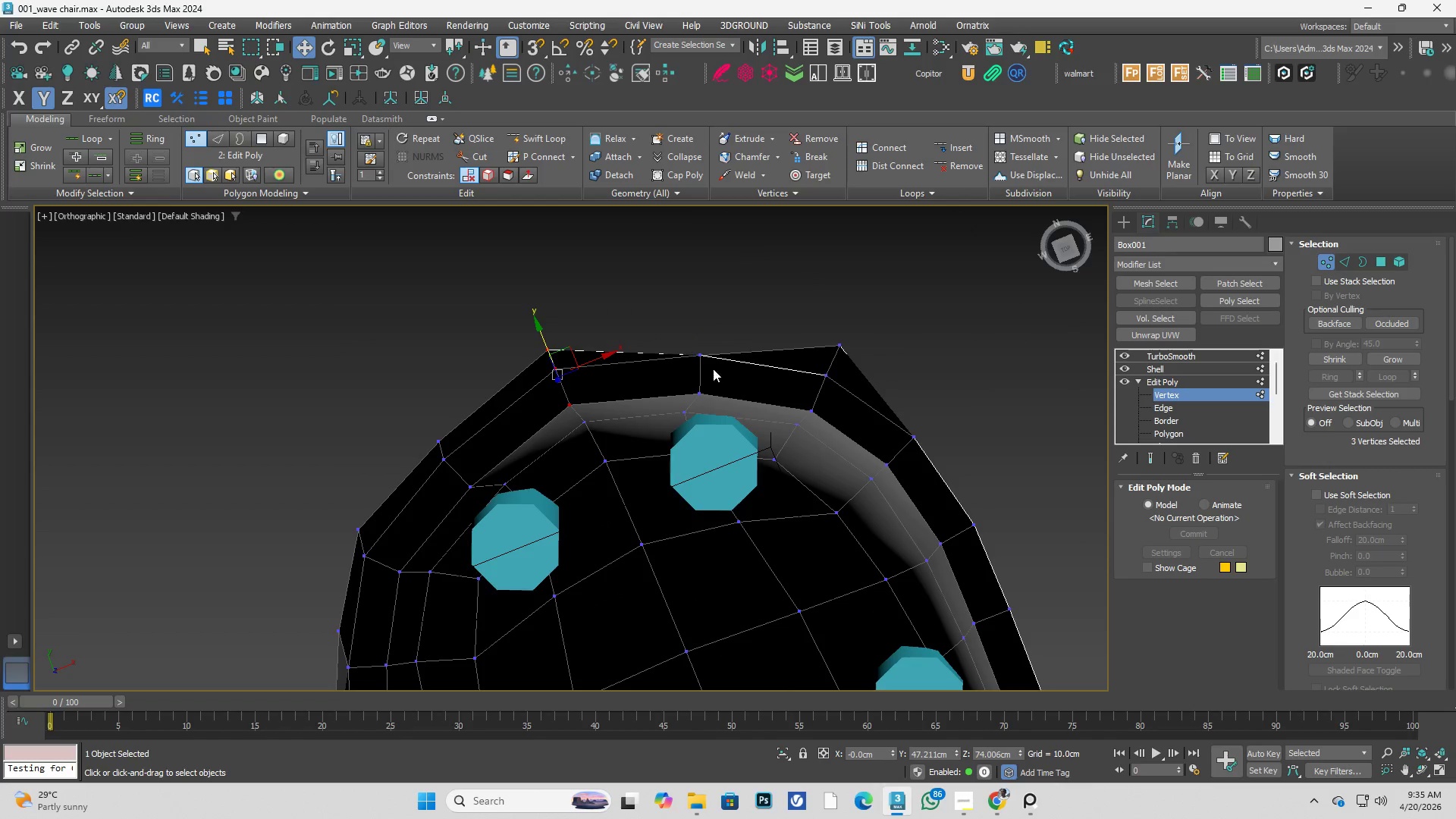 
hold_key(key=AltLeft, duration=0.38)
 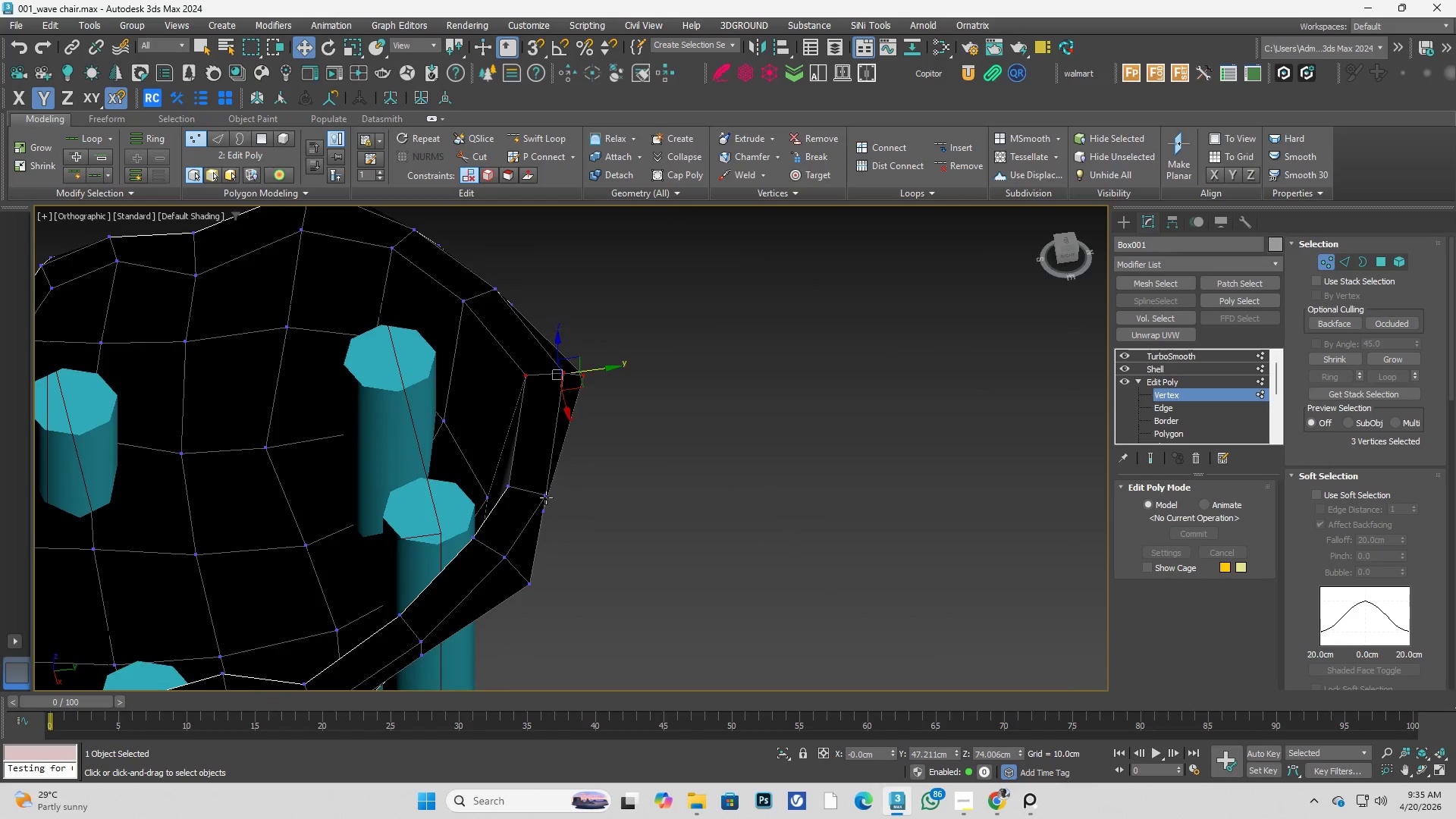 
hold_key(key=AltLeft, duration=0.33)
 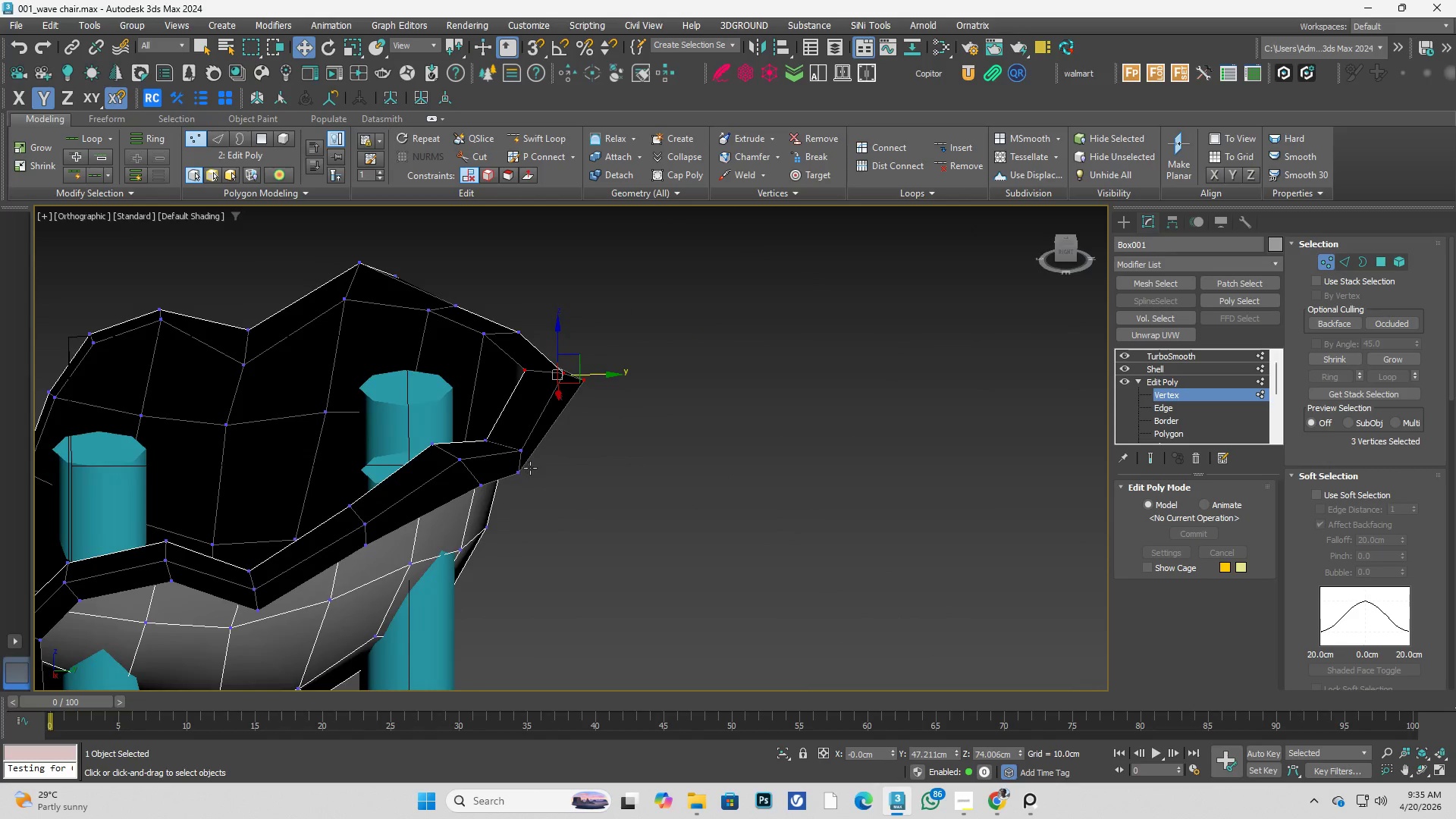 
left_click([516, 478])
 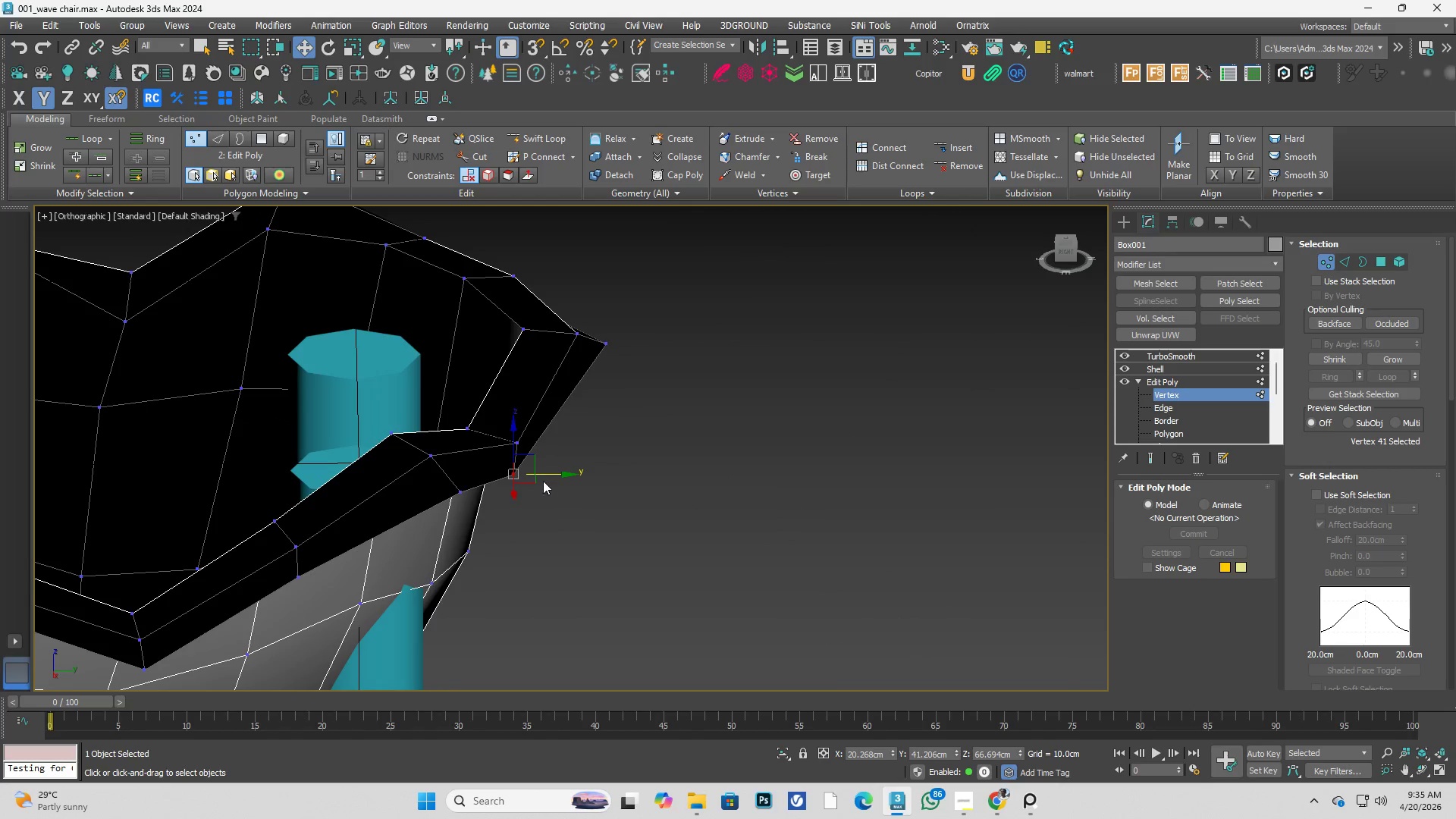 
scroll: coordinate [531, 469], scroll_direction: up, amount: 1.0
 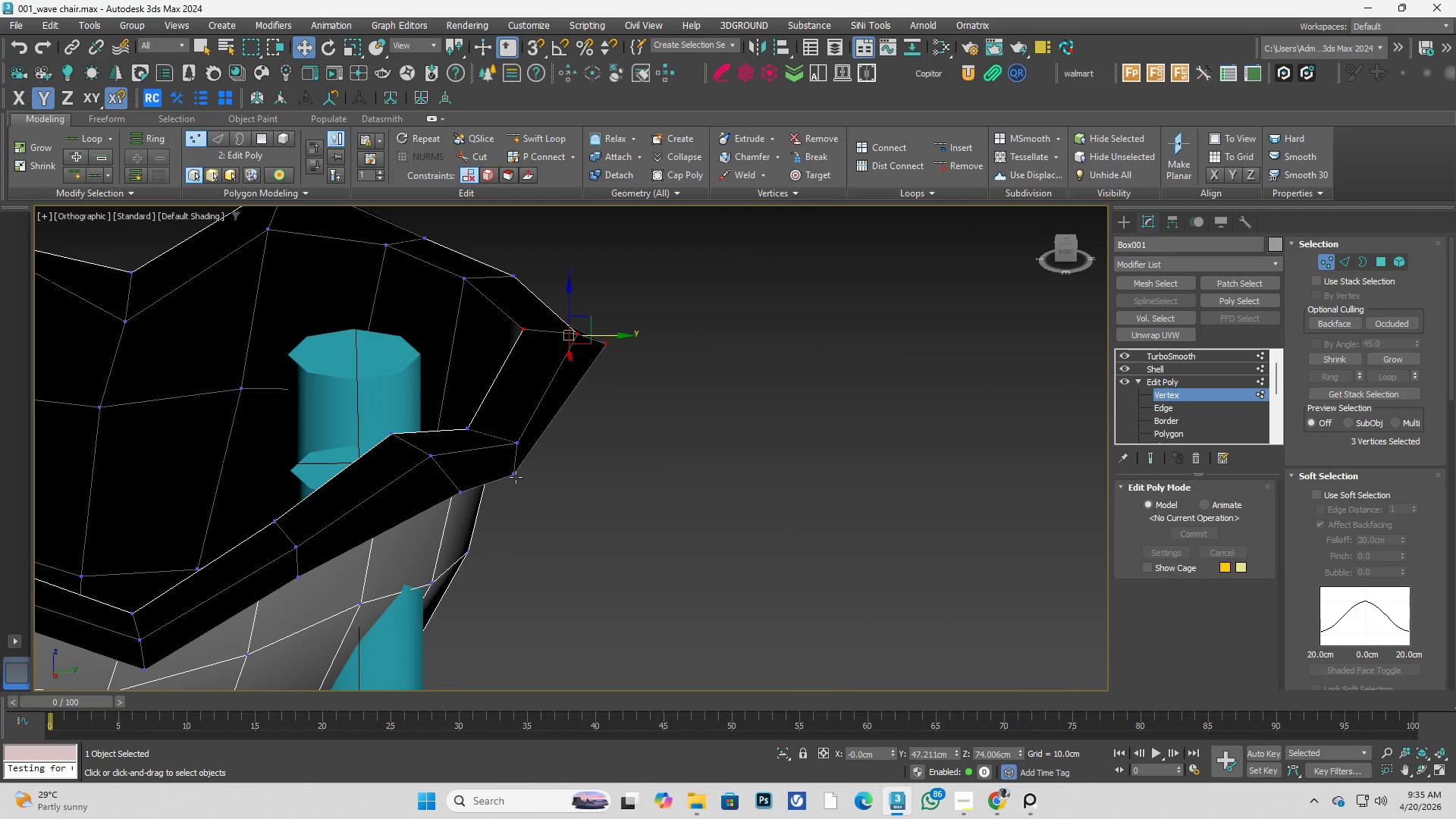 
hold_key(key=AltLeft, duration=0.33)
 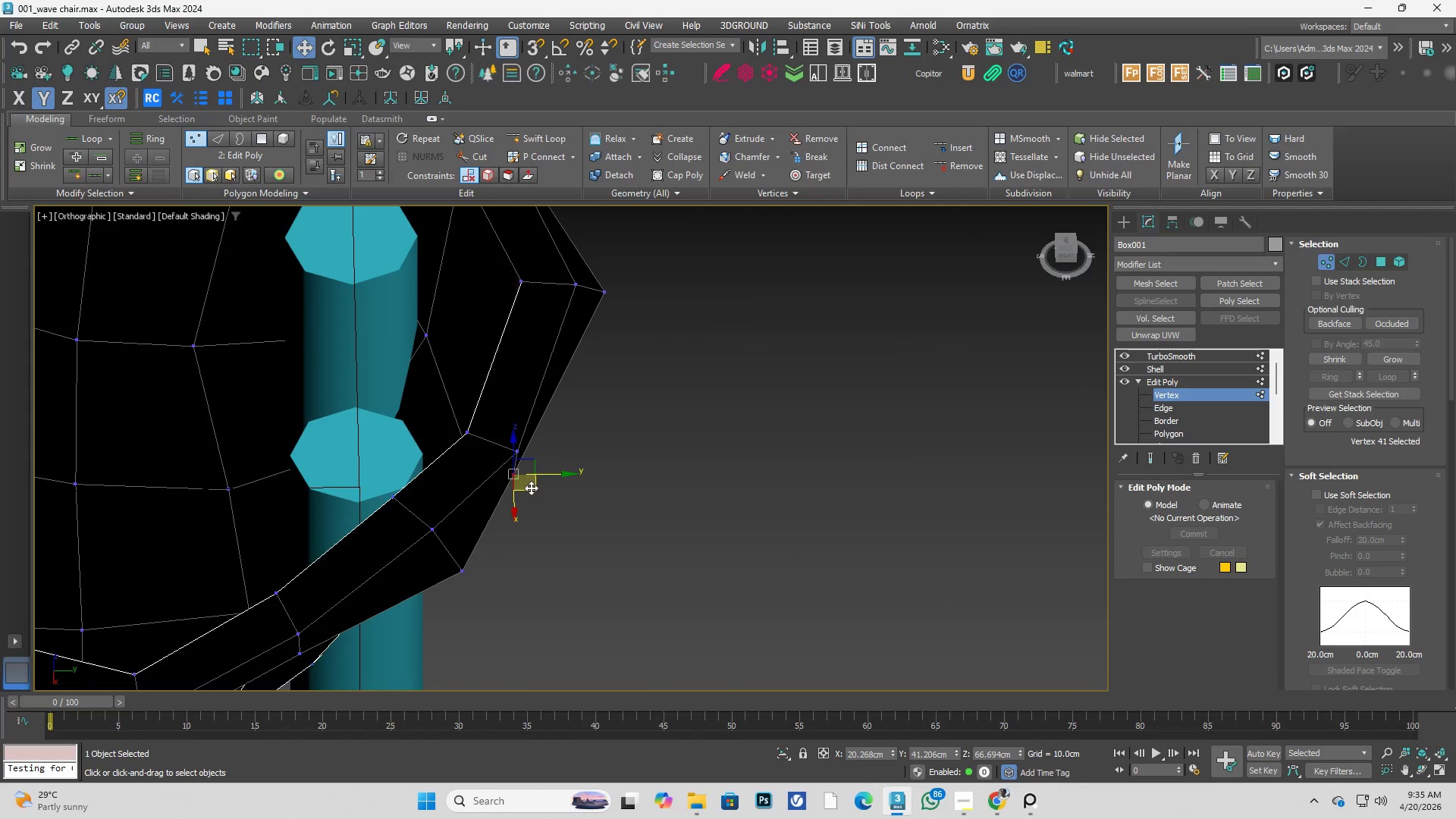 
left_click_drag(start_coordinate=[531, 488], to_coordinate=[570, 492])
 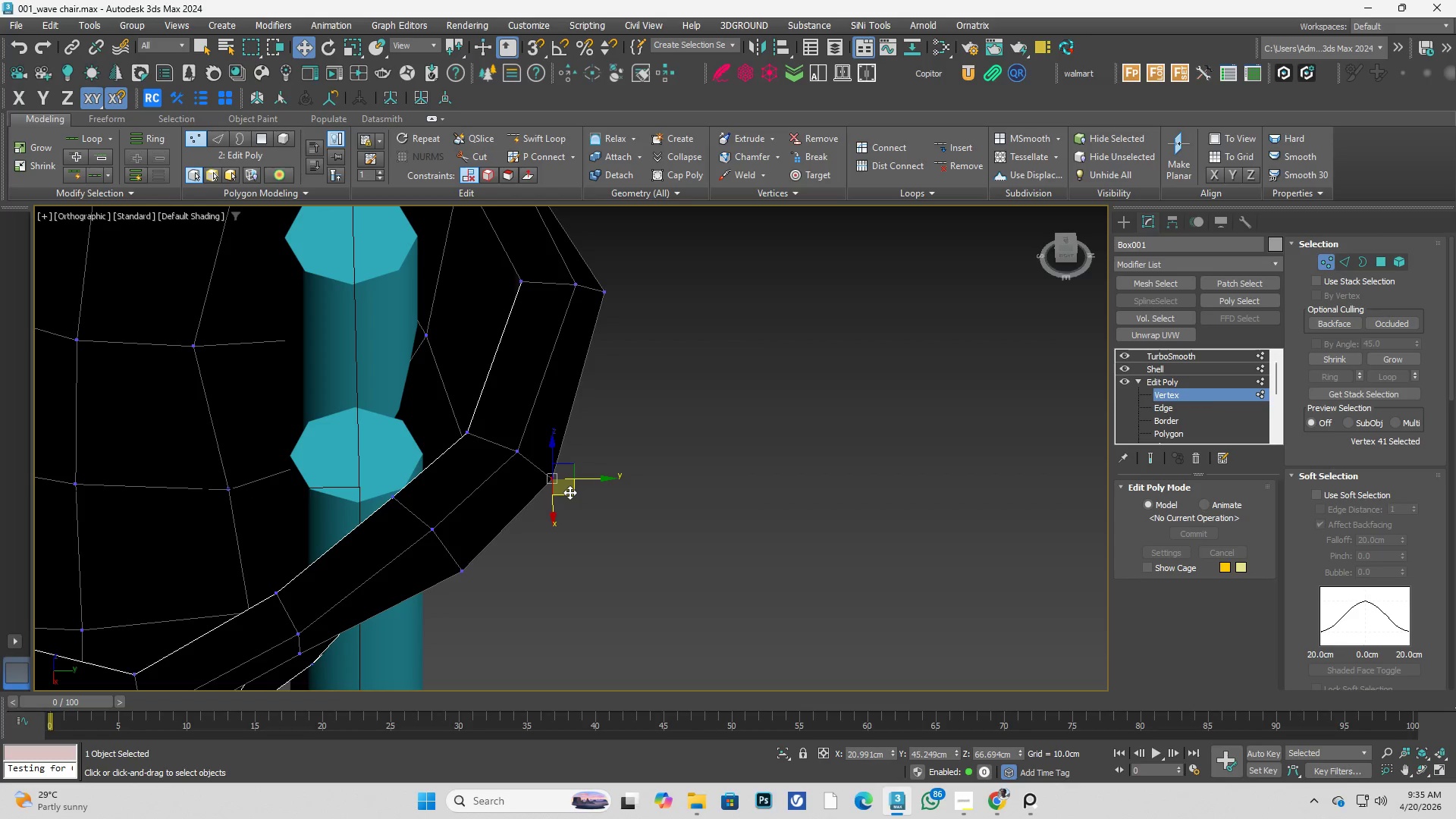 
wait(11.27)
 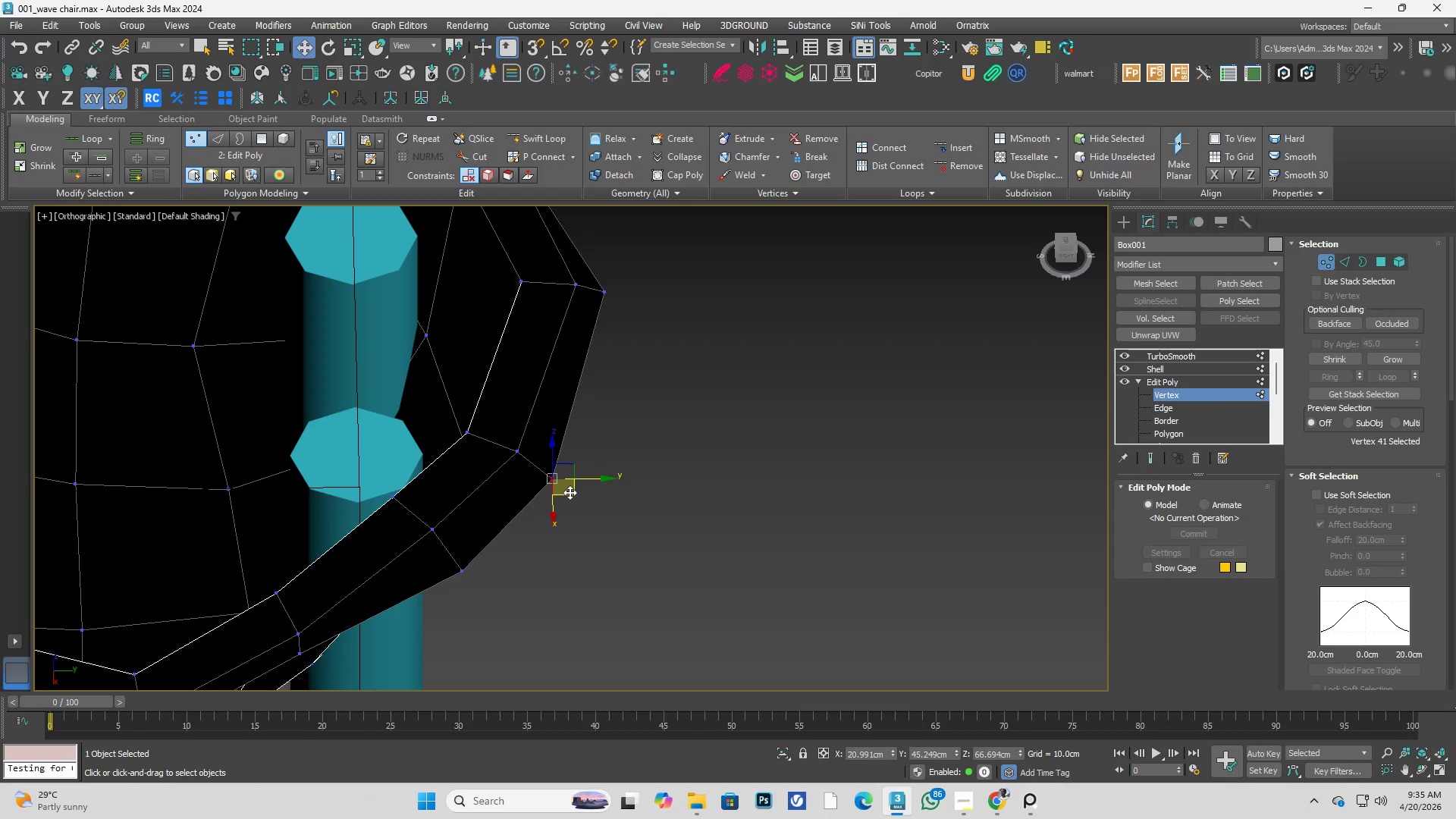 
hold_key(key=AltLeft, duration=0.39)
 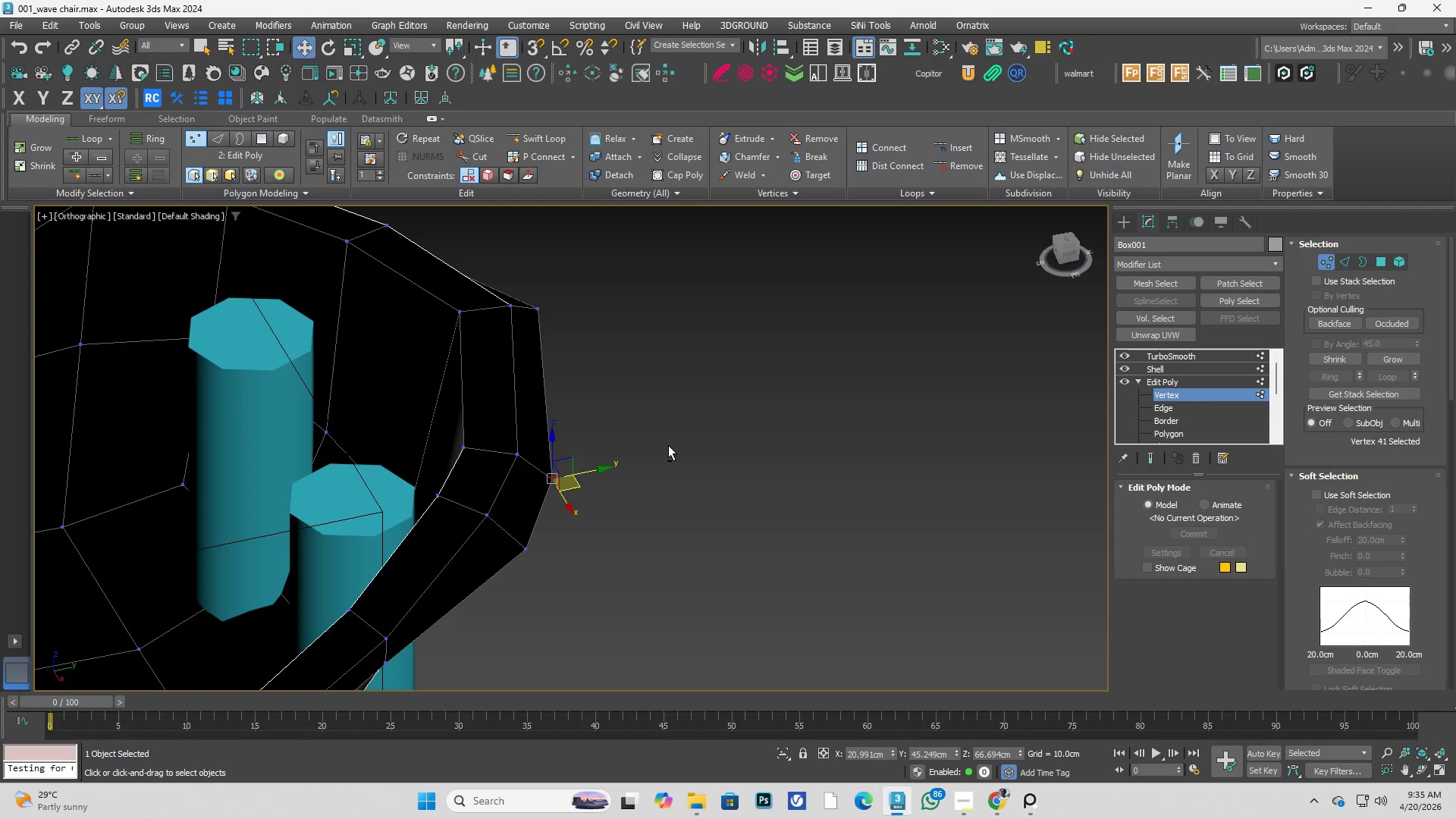 
key(Control+ControlLeft)
 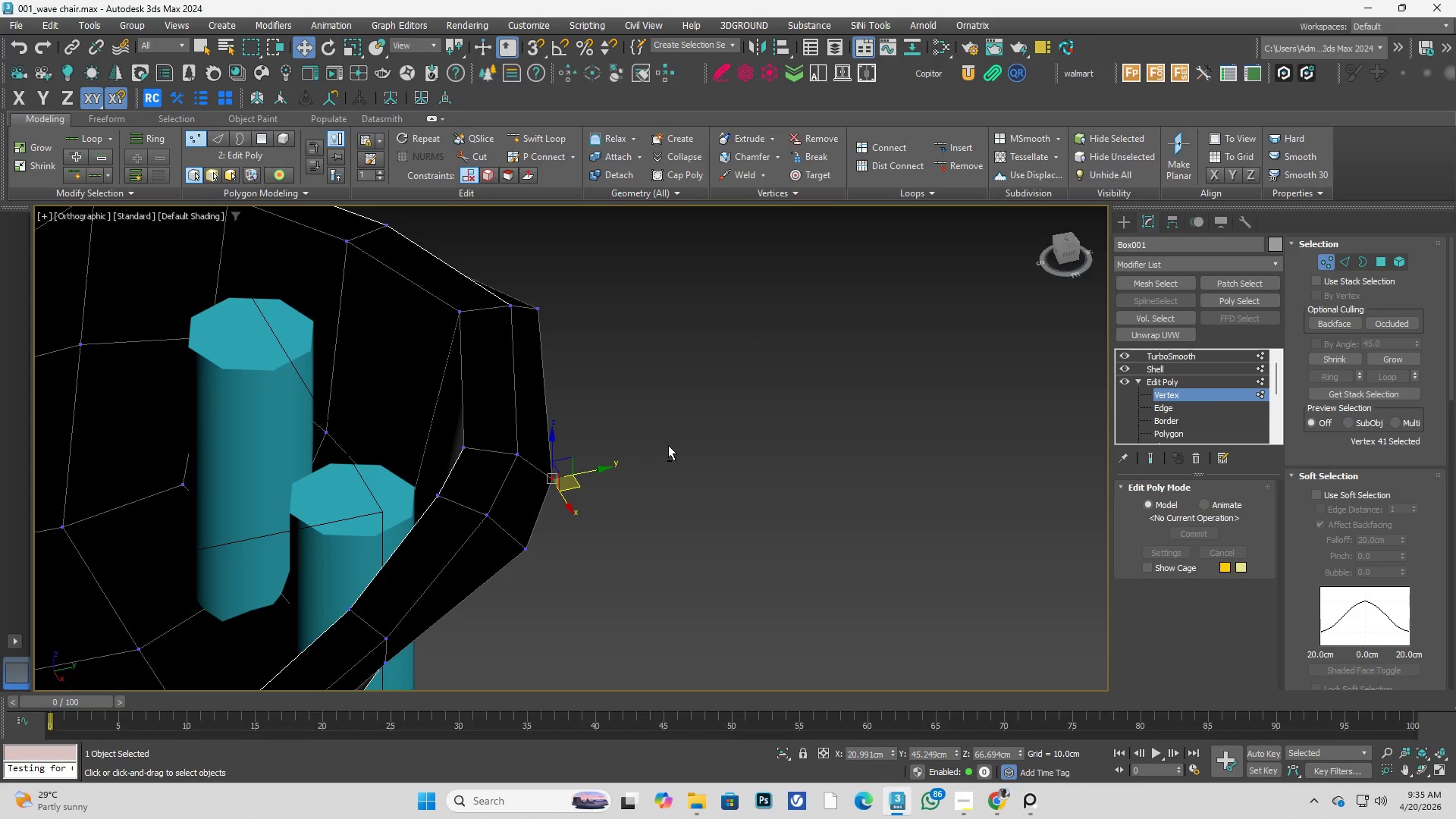 
key(Control+Space)
 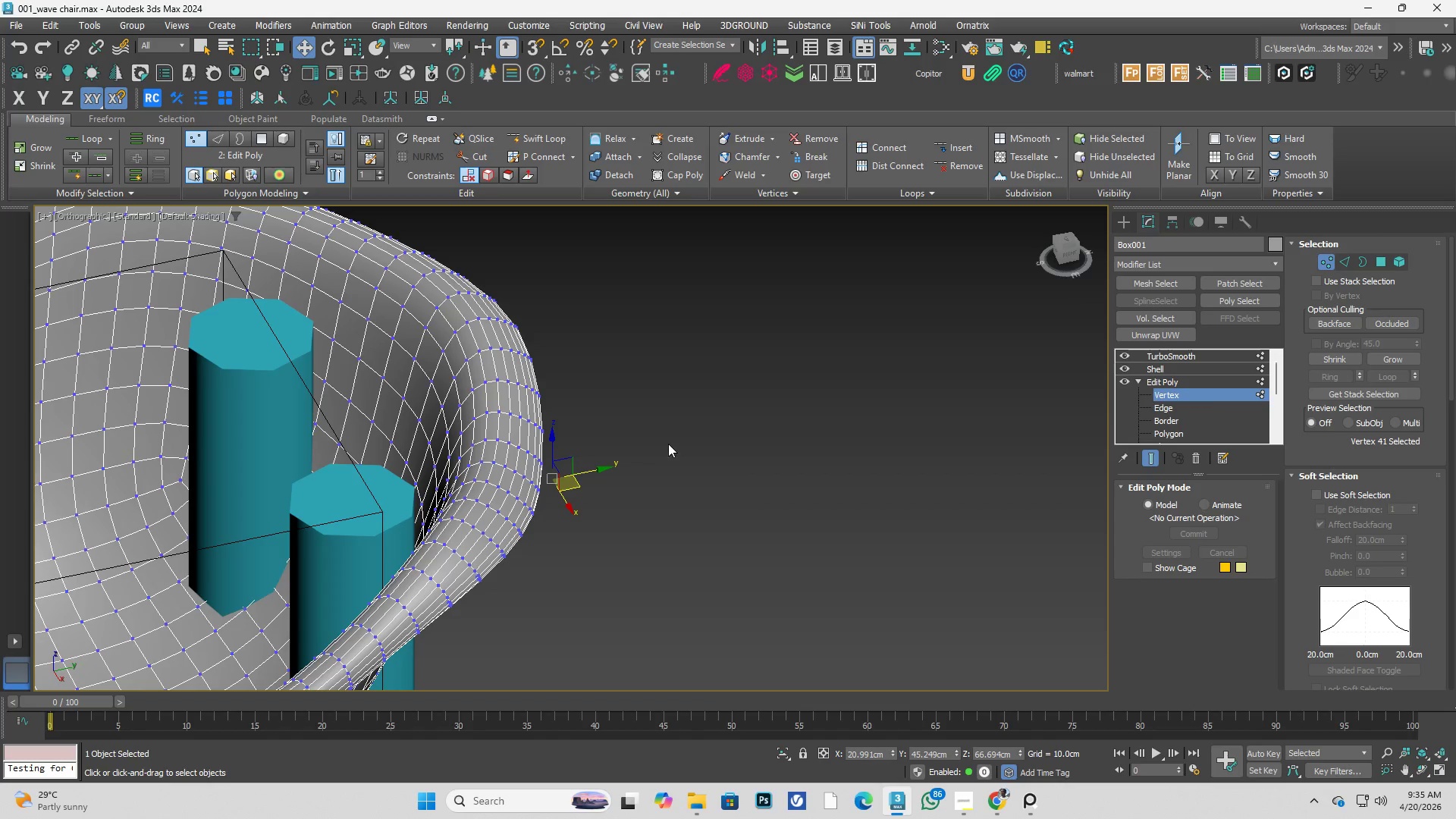 
hold_key(key=AltLeft, duration=0.77)
 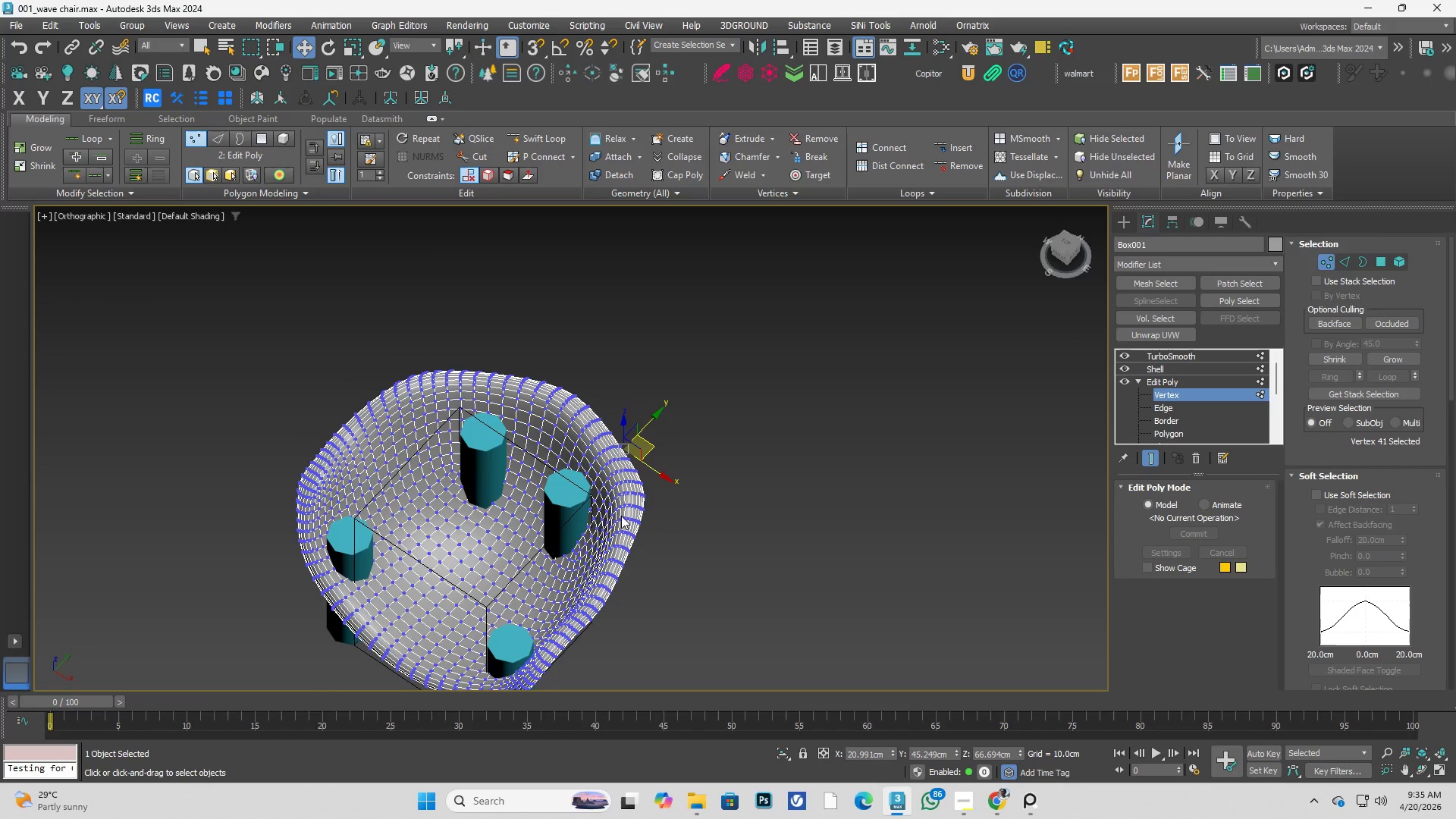 
scroll: coordinate [663, 433], scroll_direction: down, amount: 3.0
 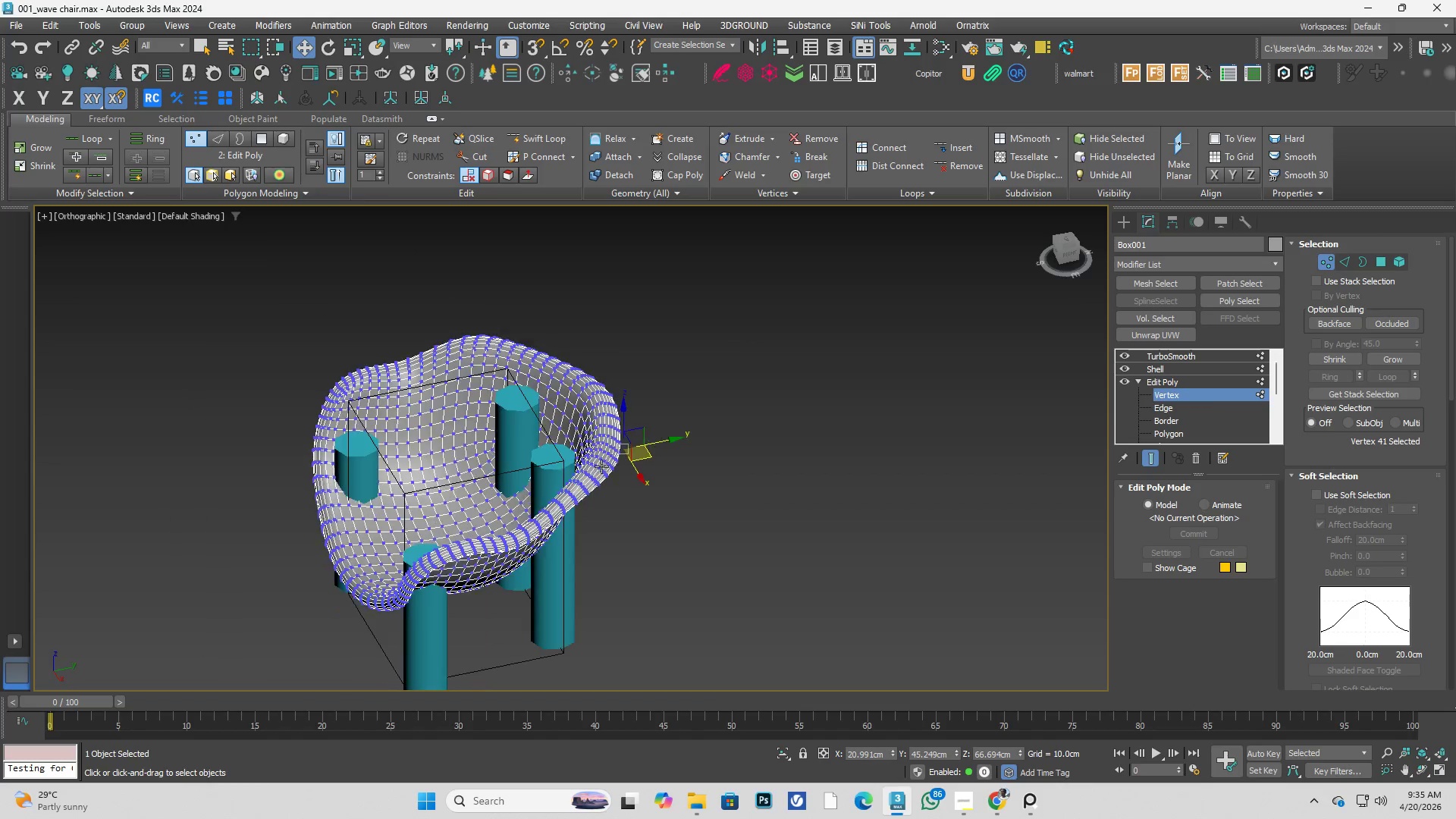 
hold_key(key=AltLeft, duration=0.59)
 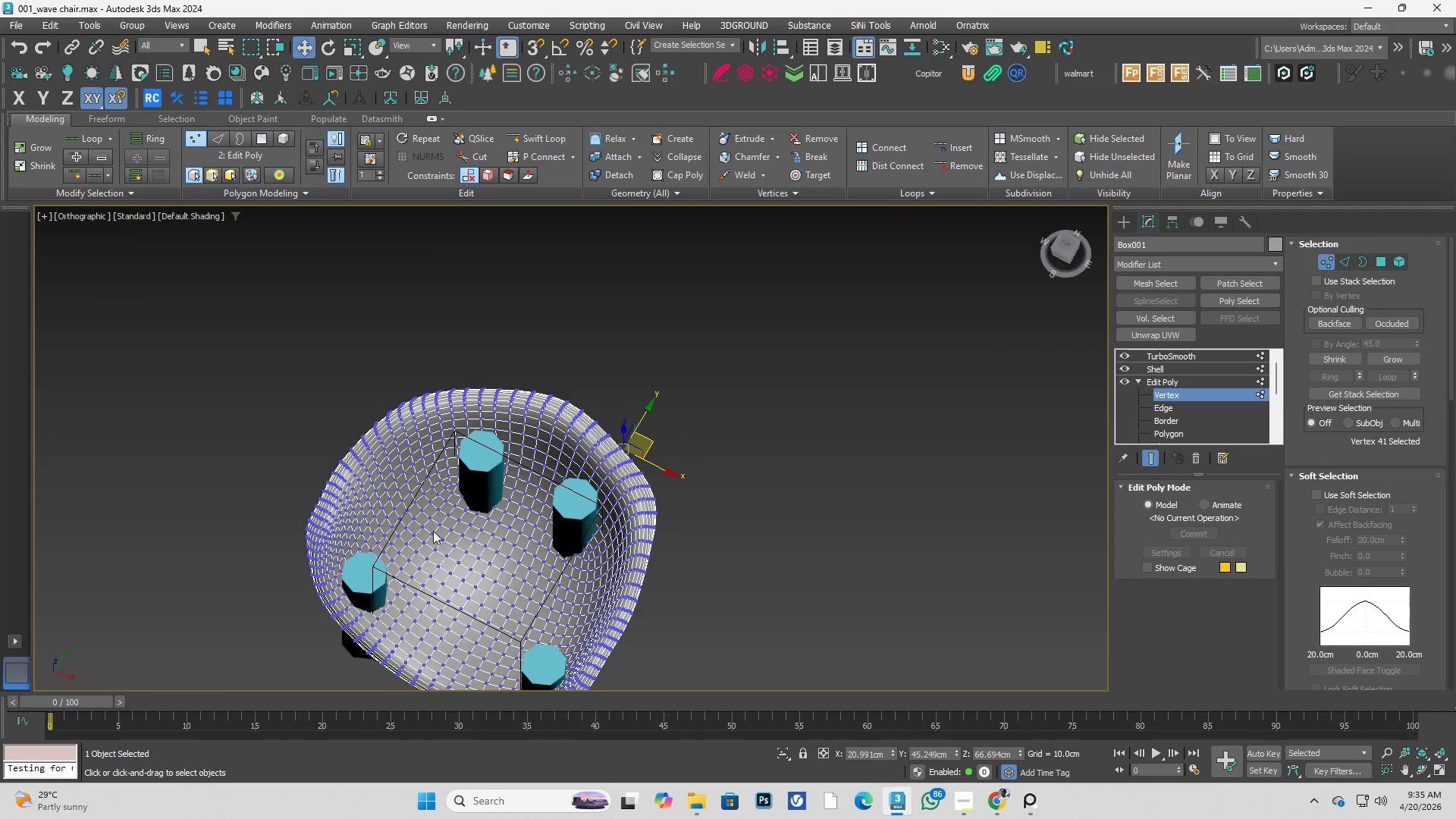 
hold_key(key=AltLeft, duration=0.41)
 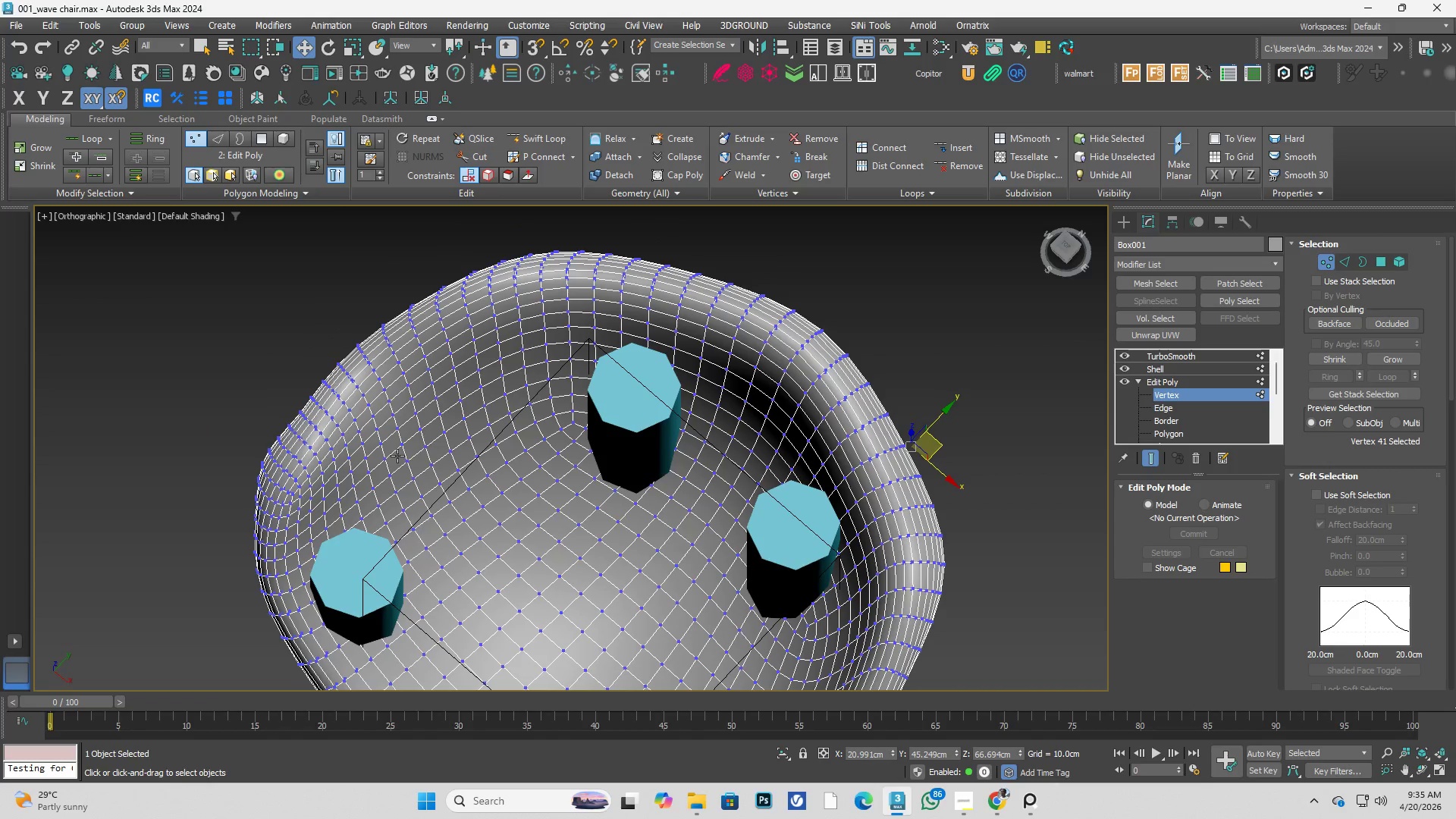 
scroll: coordinate [350, 500], scroll_direction: up, amount: 2.0
 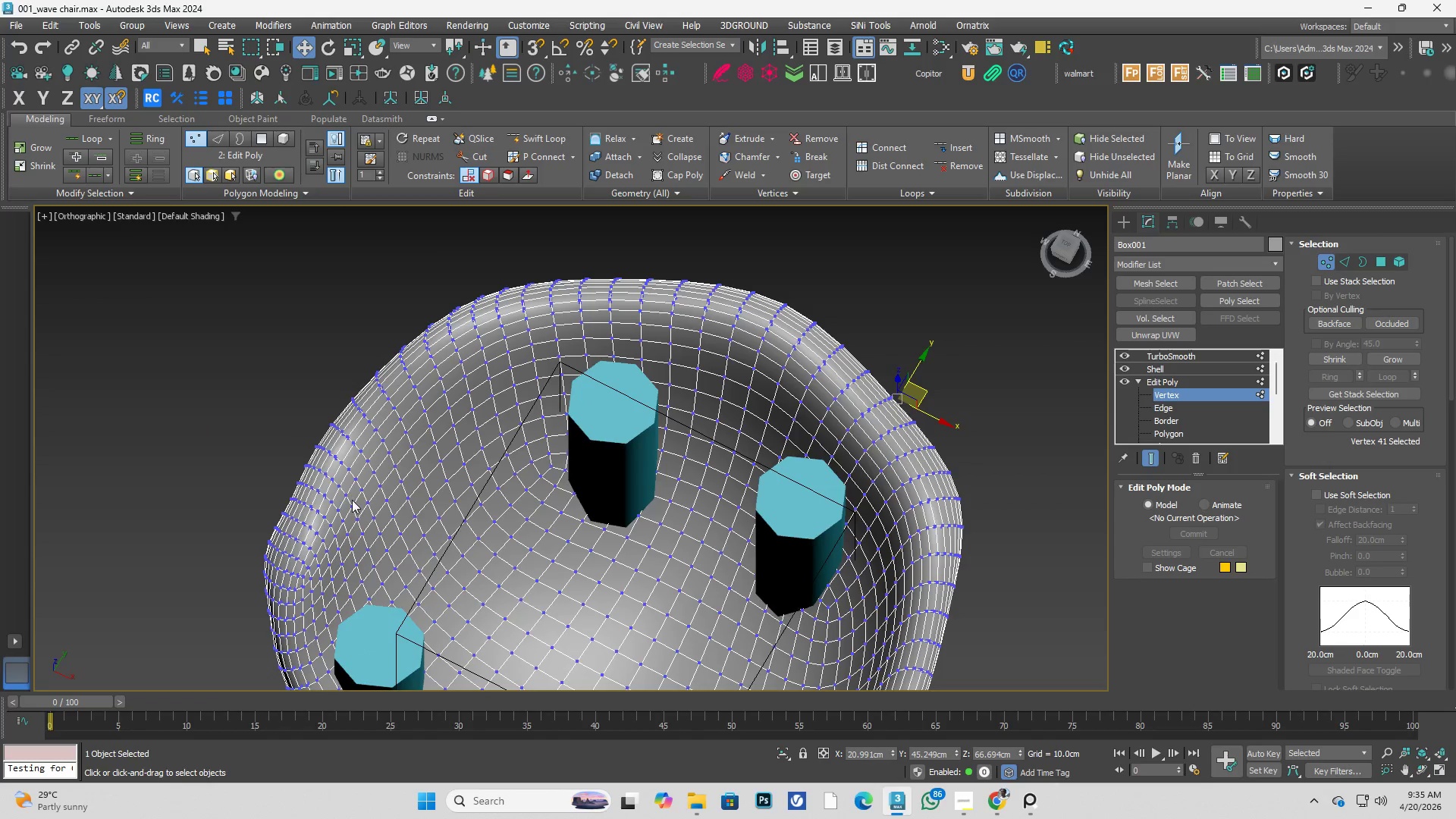 
key(Control+Space)
 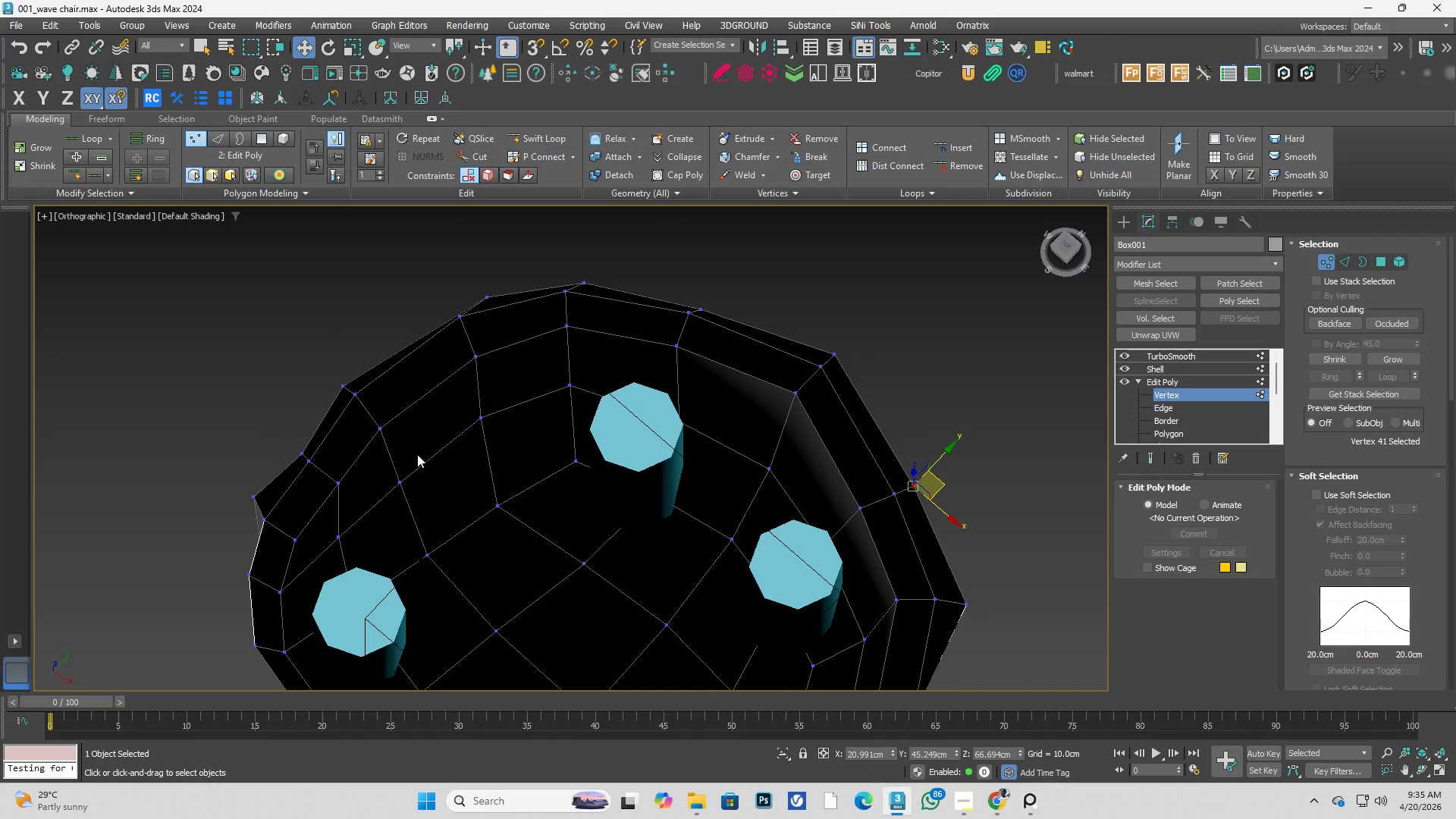 
scroll: coordinate [444, 382], scroll_direction: up, amount: 2.0
 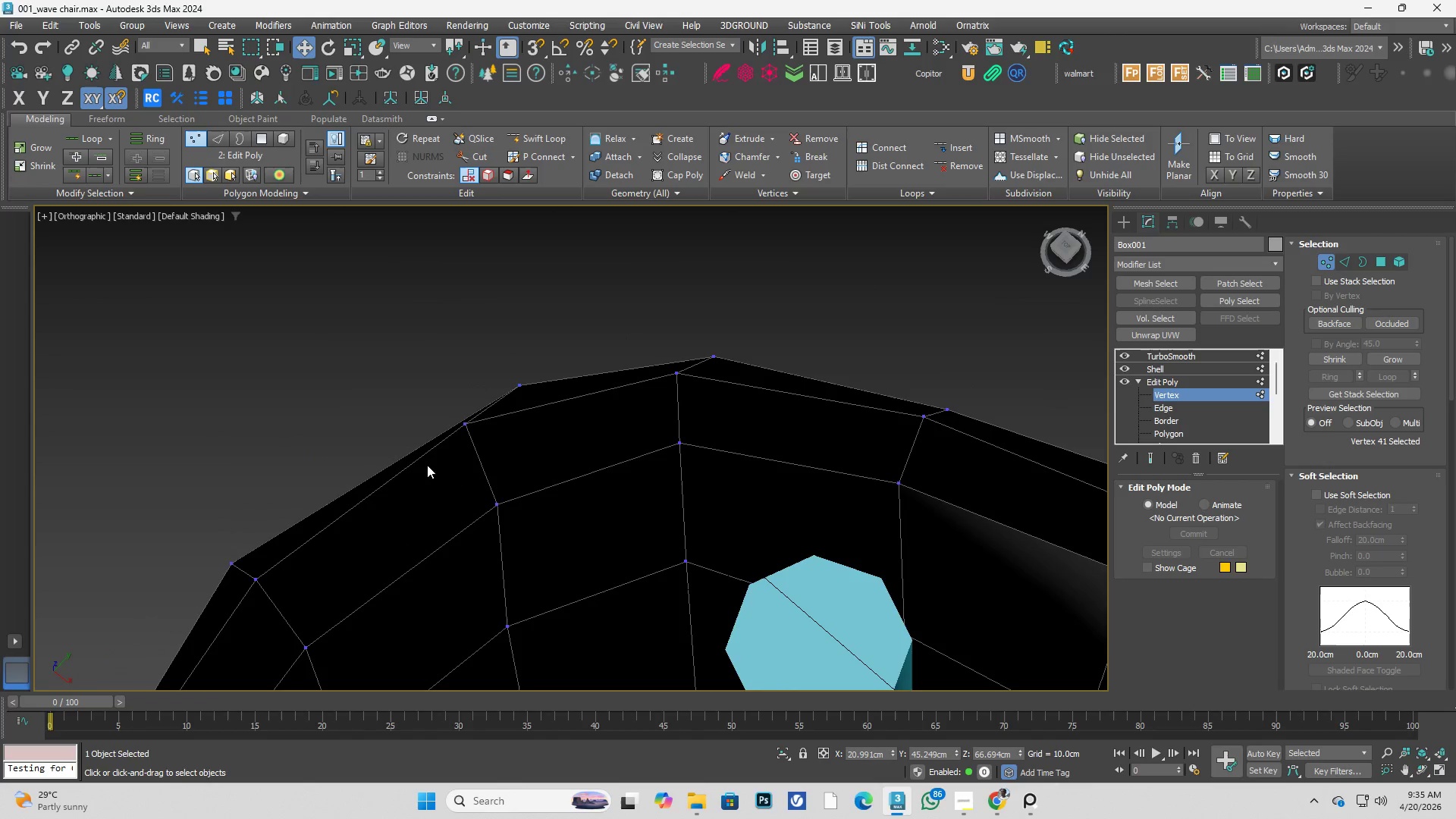 
left_click_drag(start_coordinate=[420, 315], to_coordinate=[566, 523])
 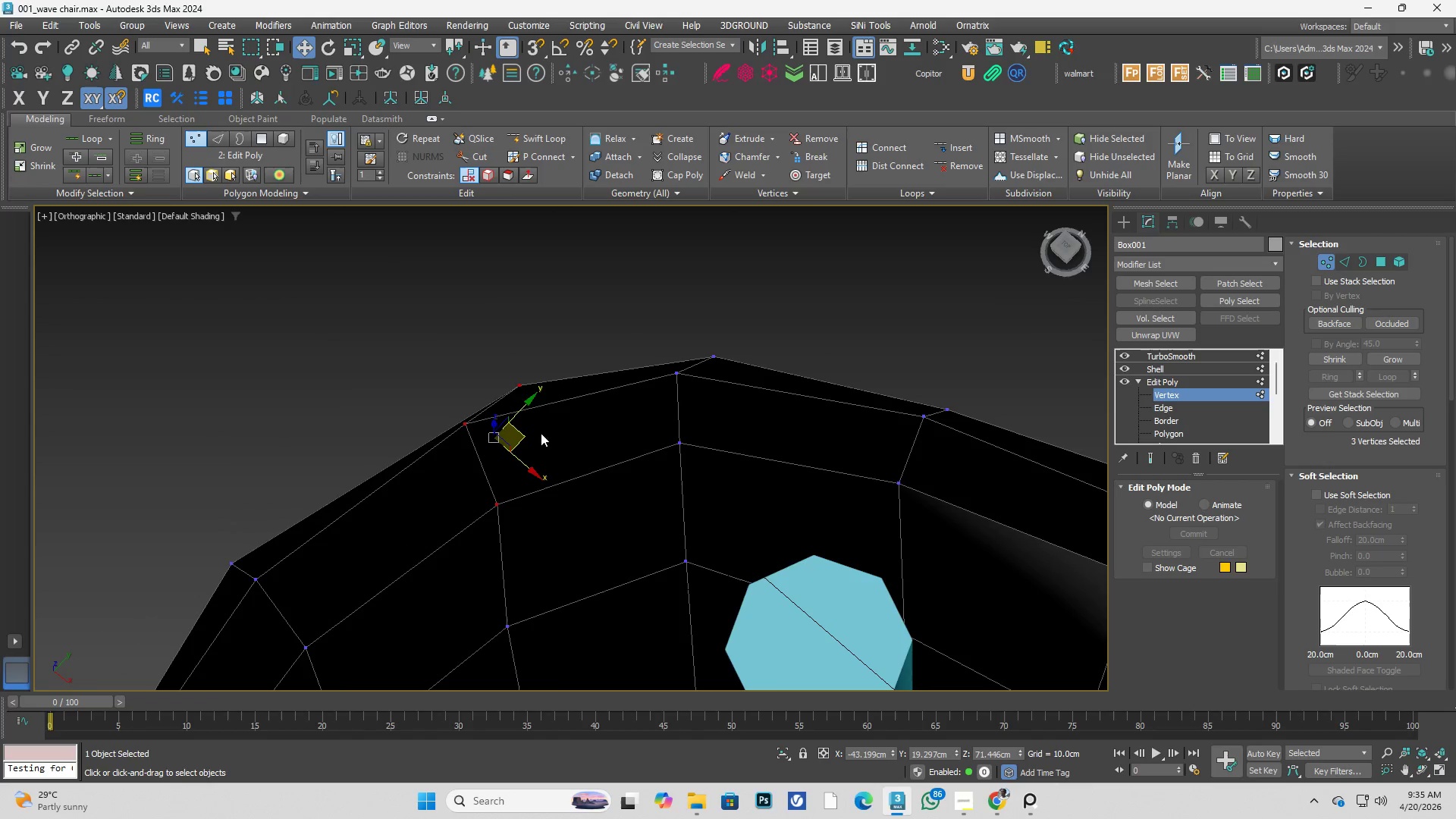 
hold_key(key=AltLeft, duration=0.41)
 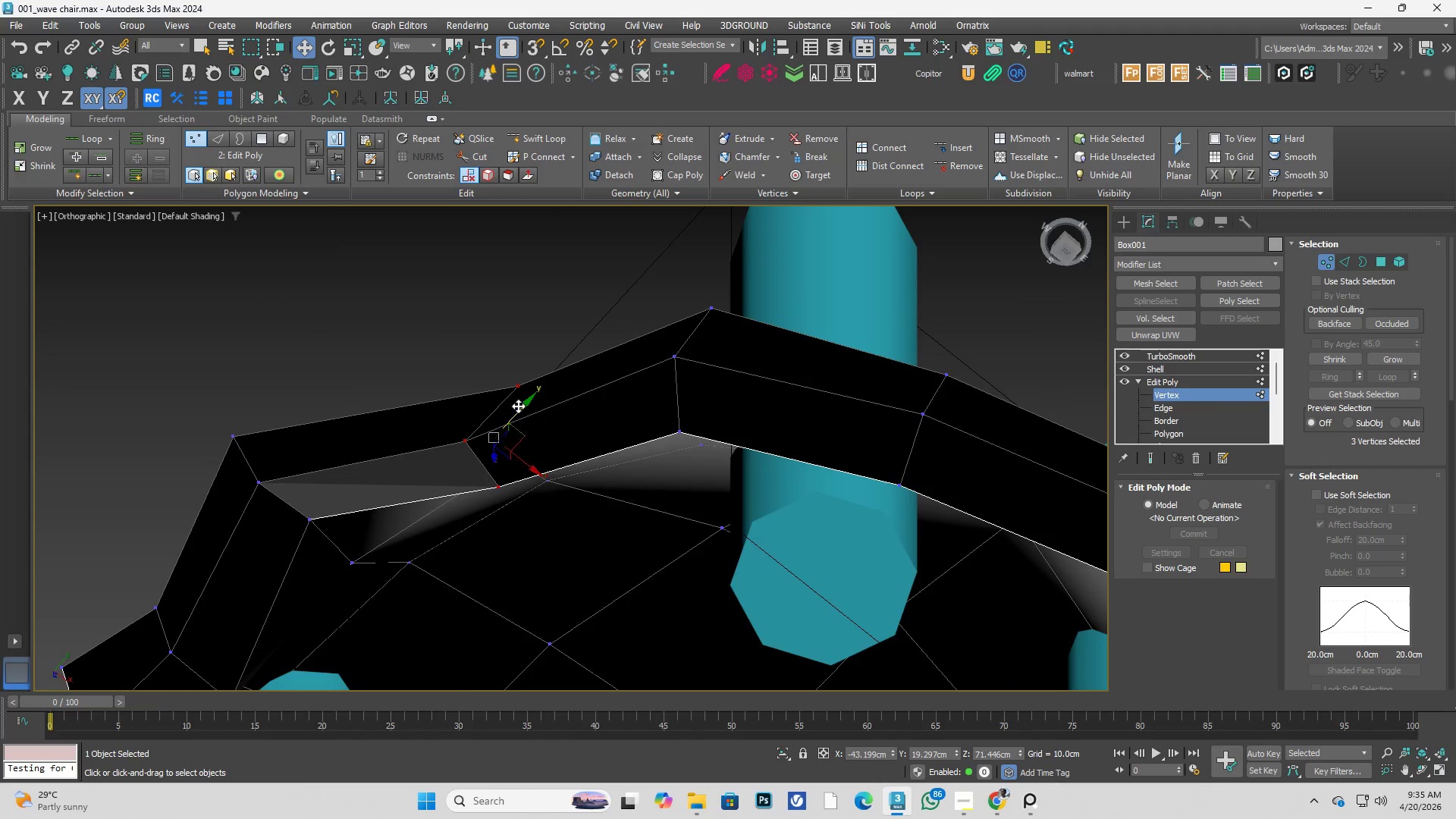 
left_click_drag(start_coordinate=[475, 364], to_coordinate=[529, 397])
 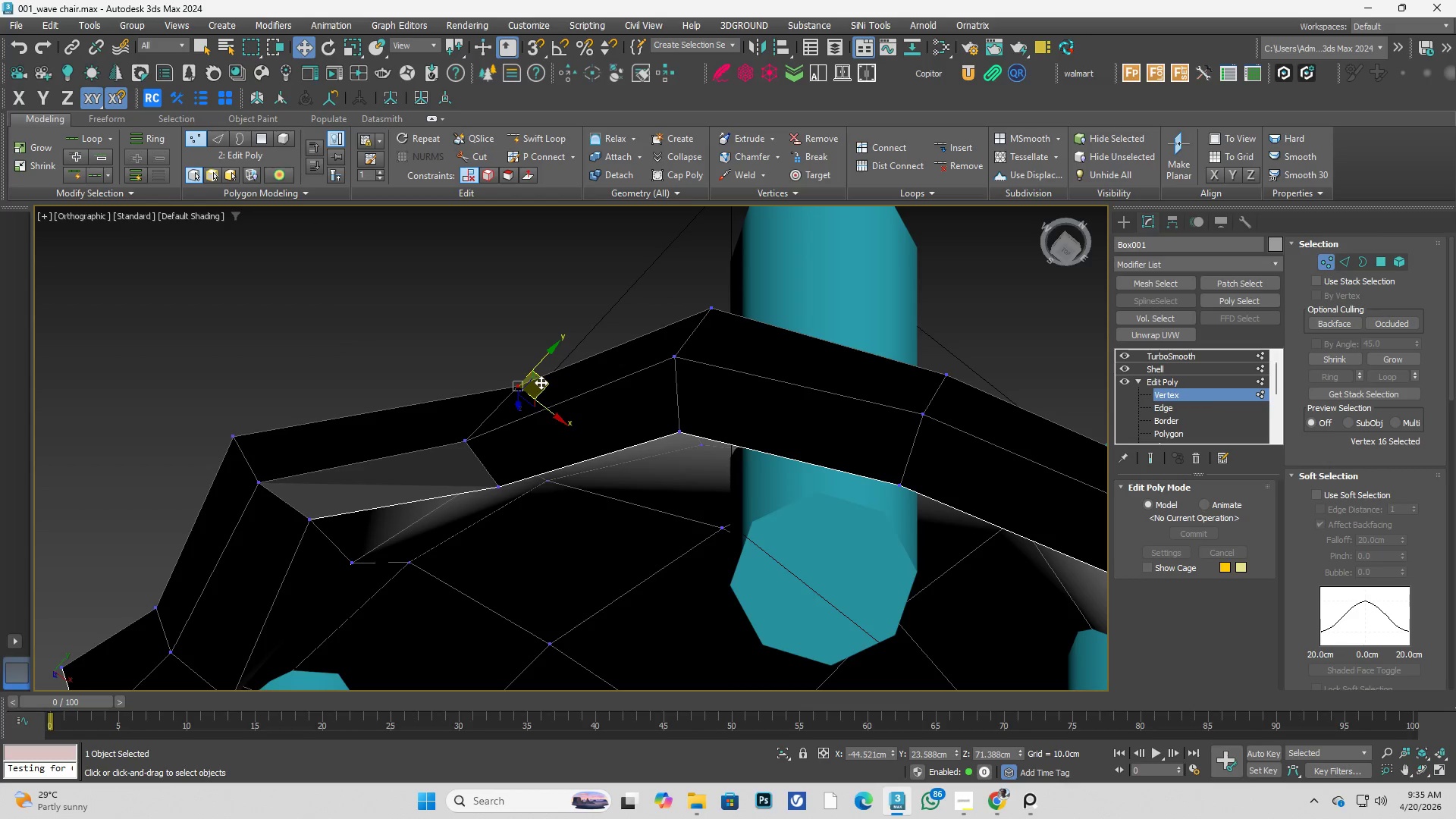 
left_click_drag(start_coordinate=[544, 380], to_coordinate=[472, 374])
 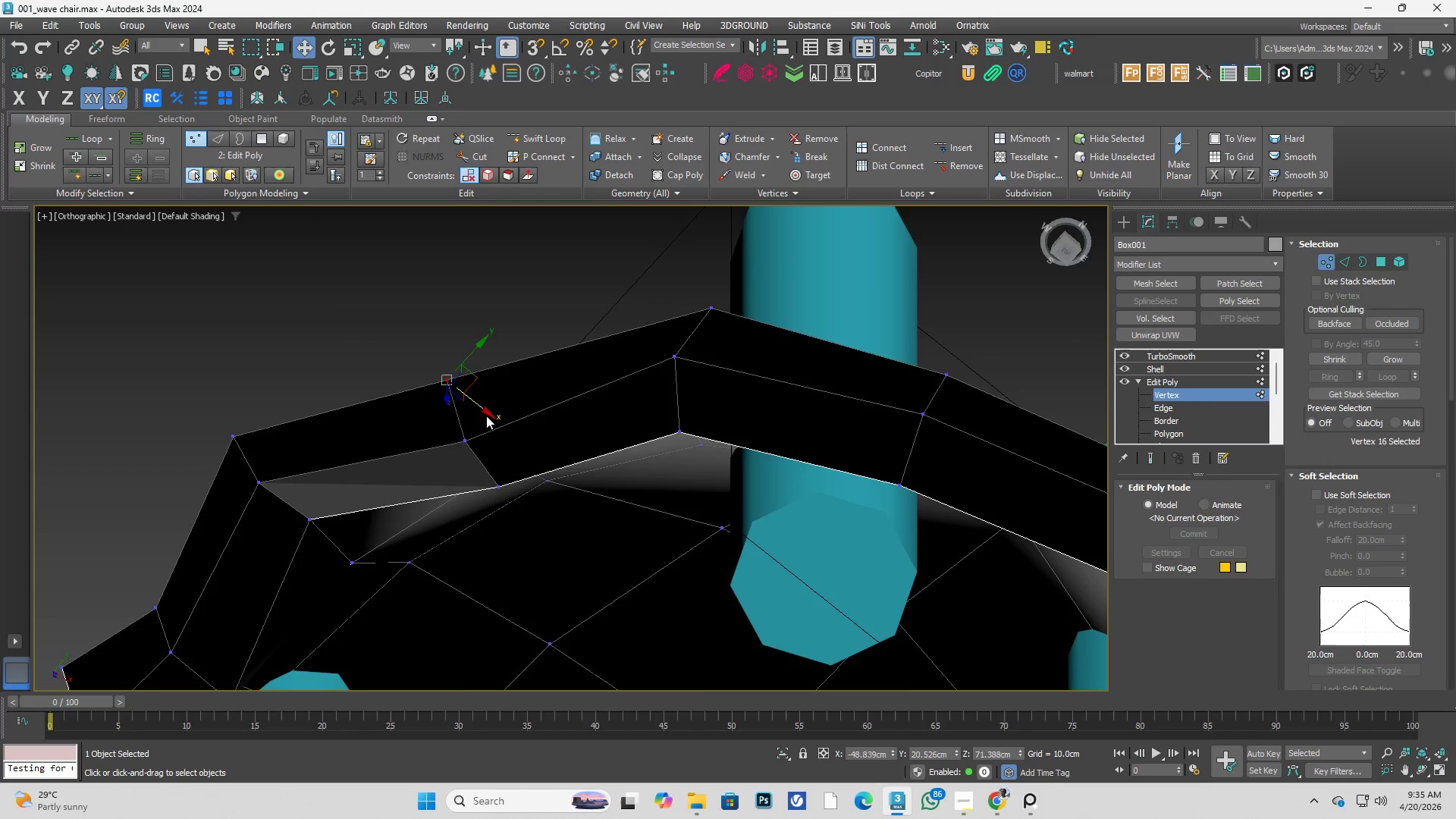 
hold_key(key=AltLeft, duration=1.58)
 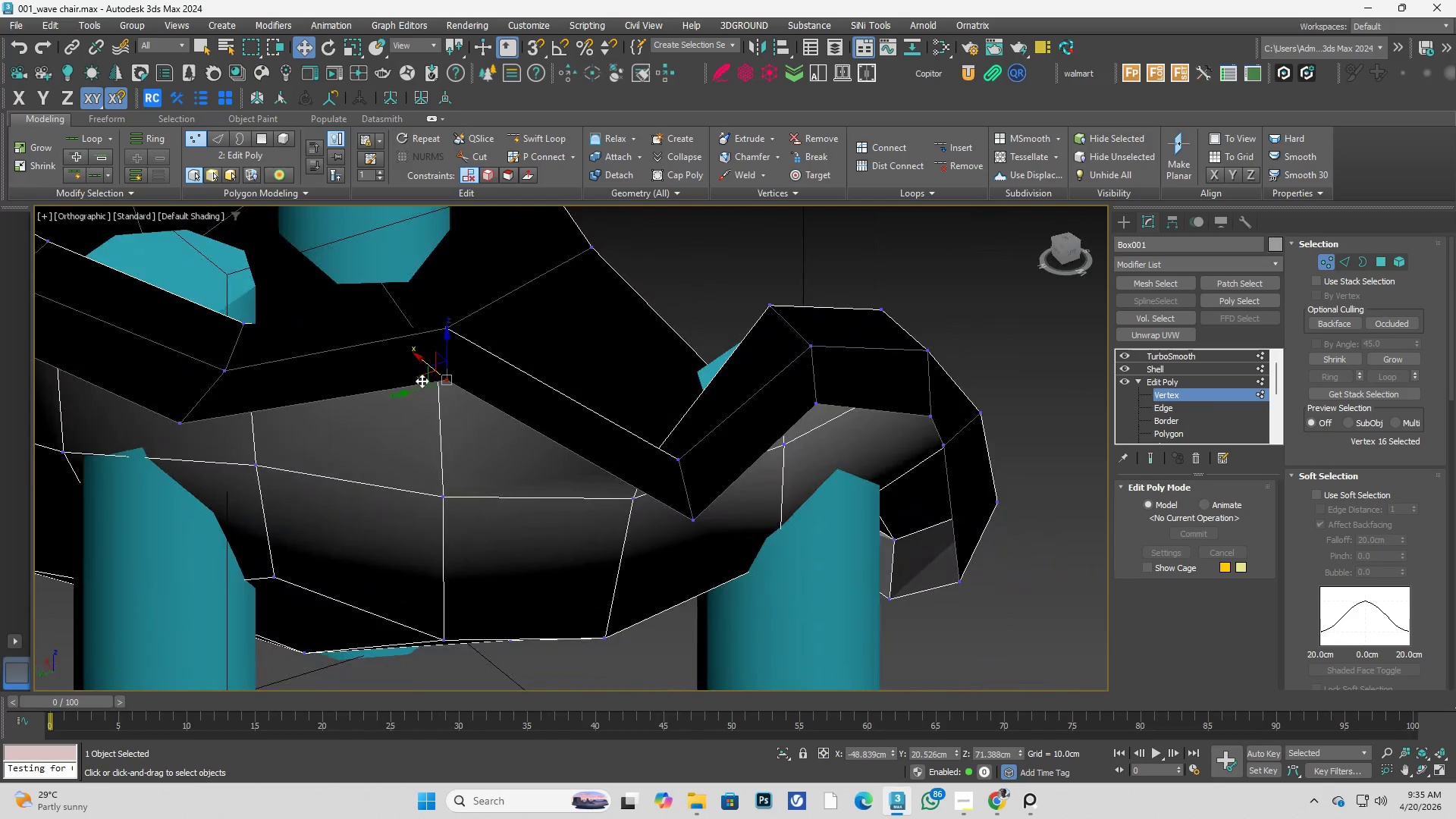 
key(Alt+AltLeft)
 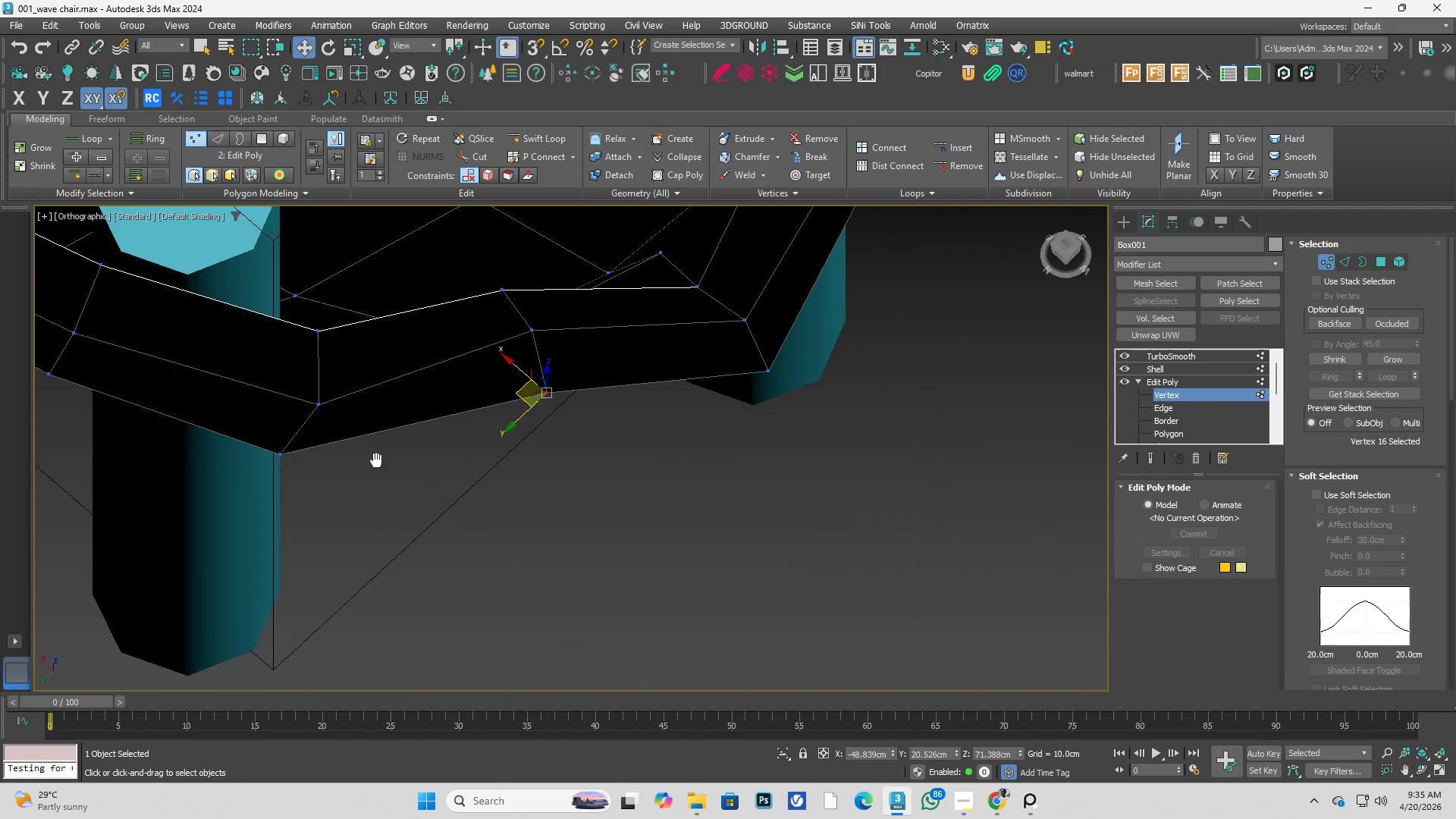 
key(Alt+AltLeft)
 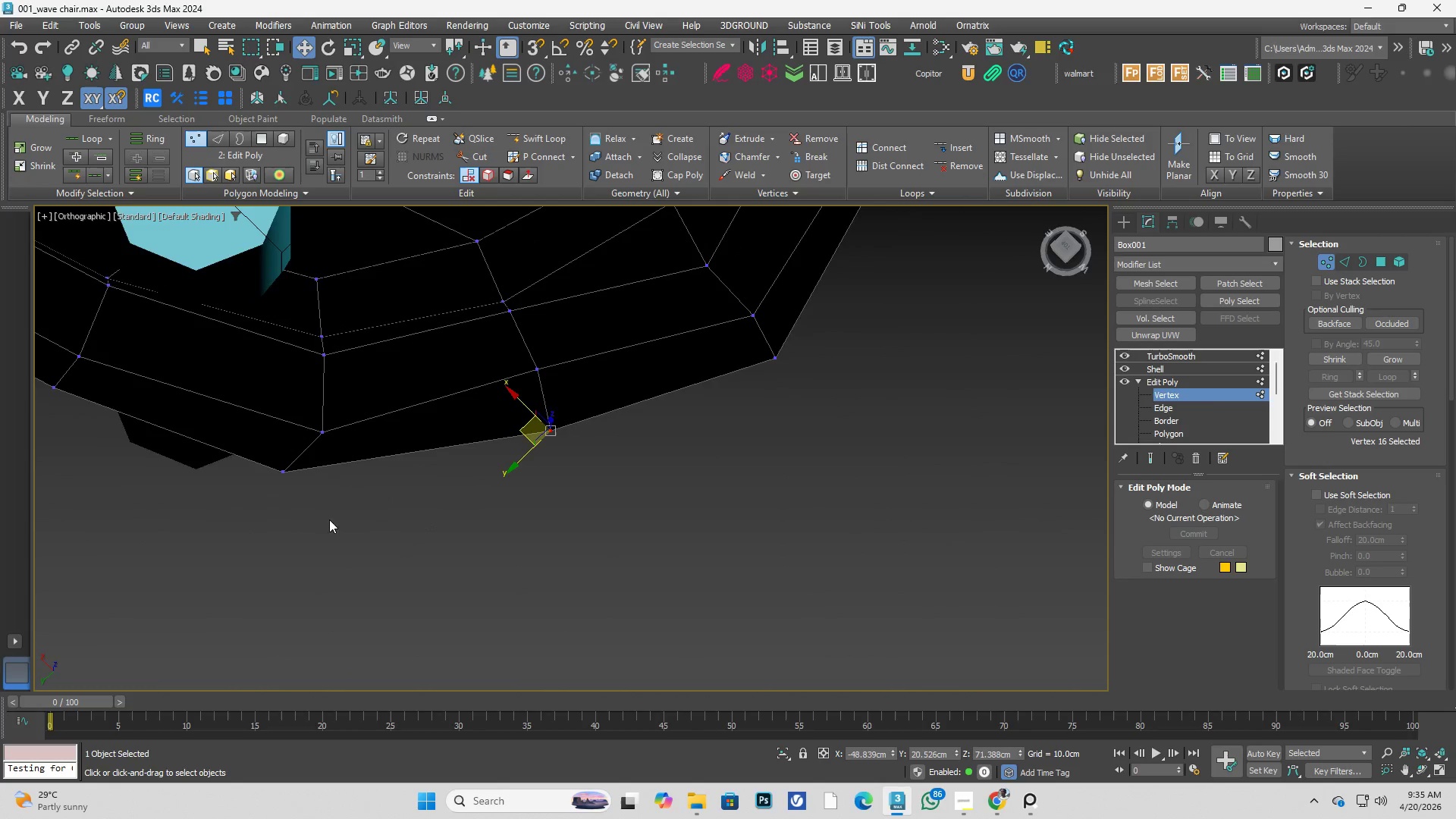 
left_click_drag(start_coordinate=[237, 520], to_coordinate=[313, 445])
 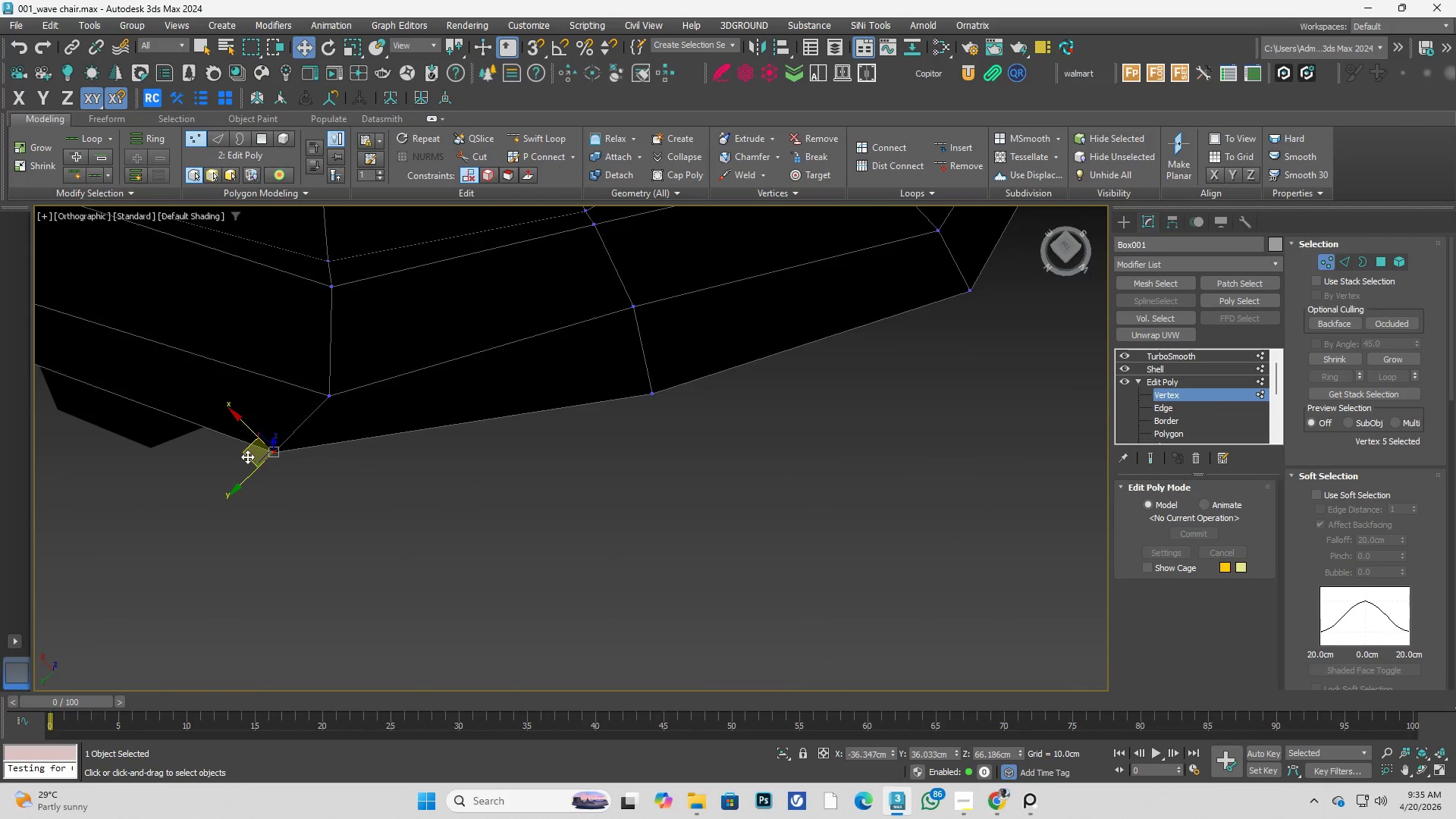 
scroll: coordinate [306, 520], scroll_direction: up, amount: 1.0
 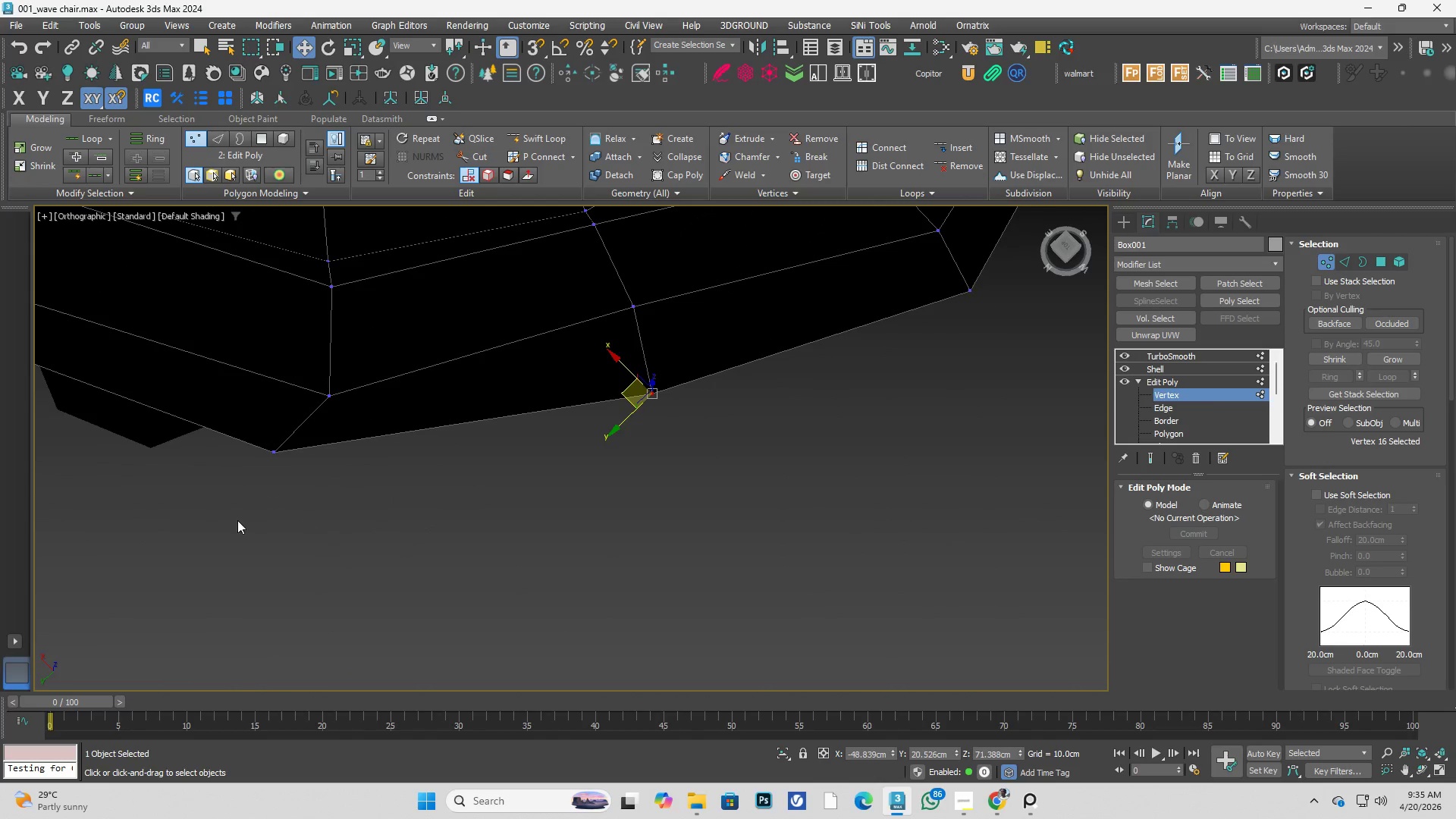 
left_click_drag(start_coordinate=[246, 454], to_coordinate=[300, 475])
 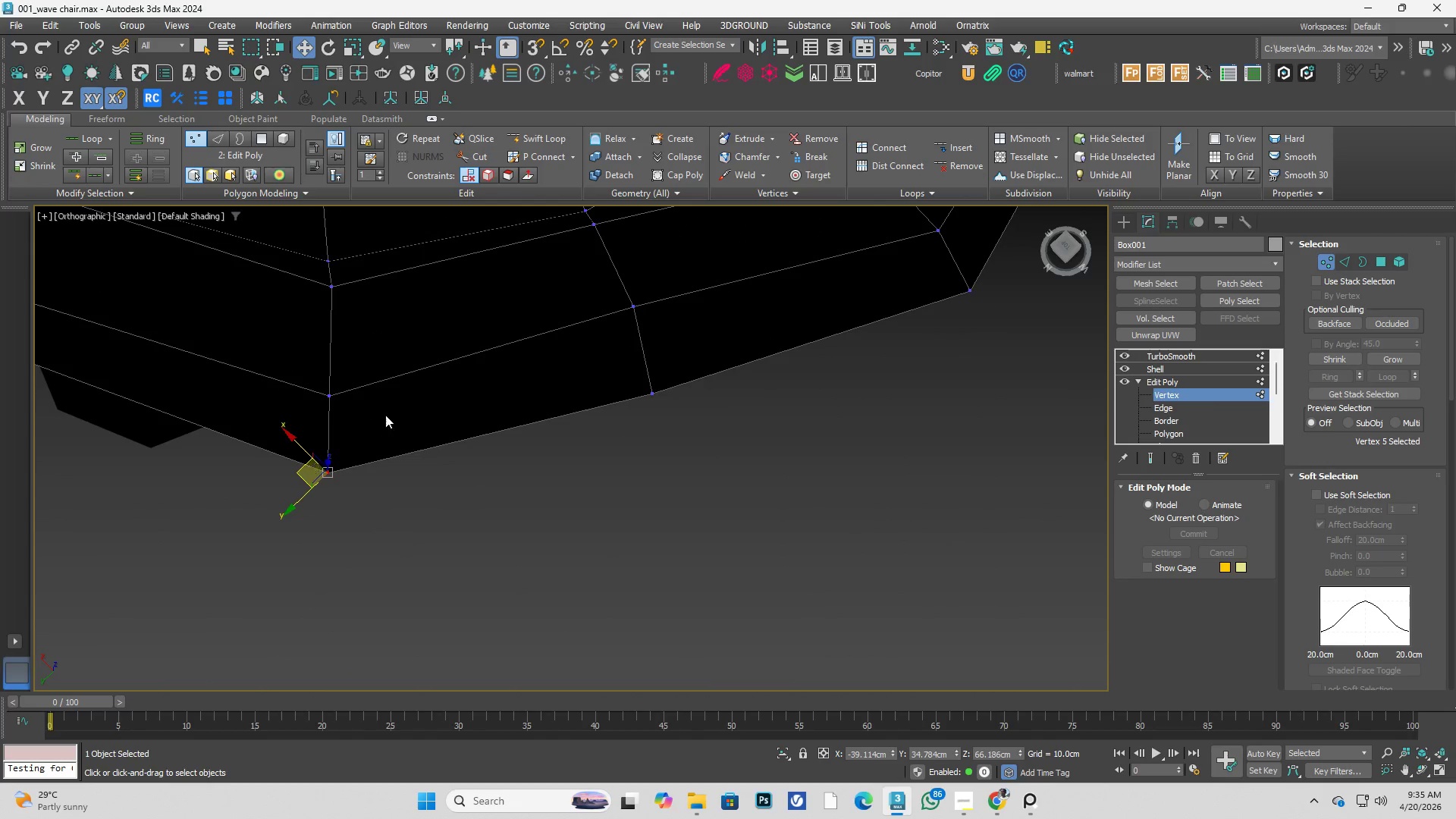 
key(Alt+AltLeft)
 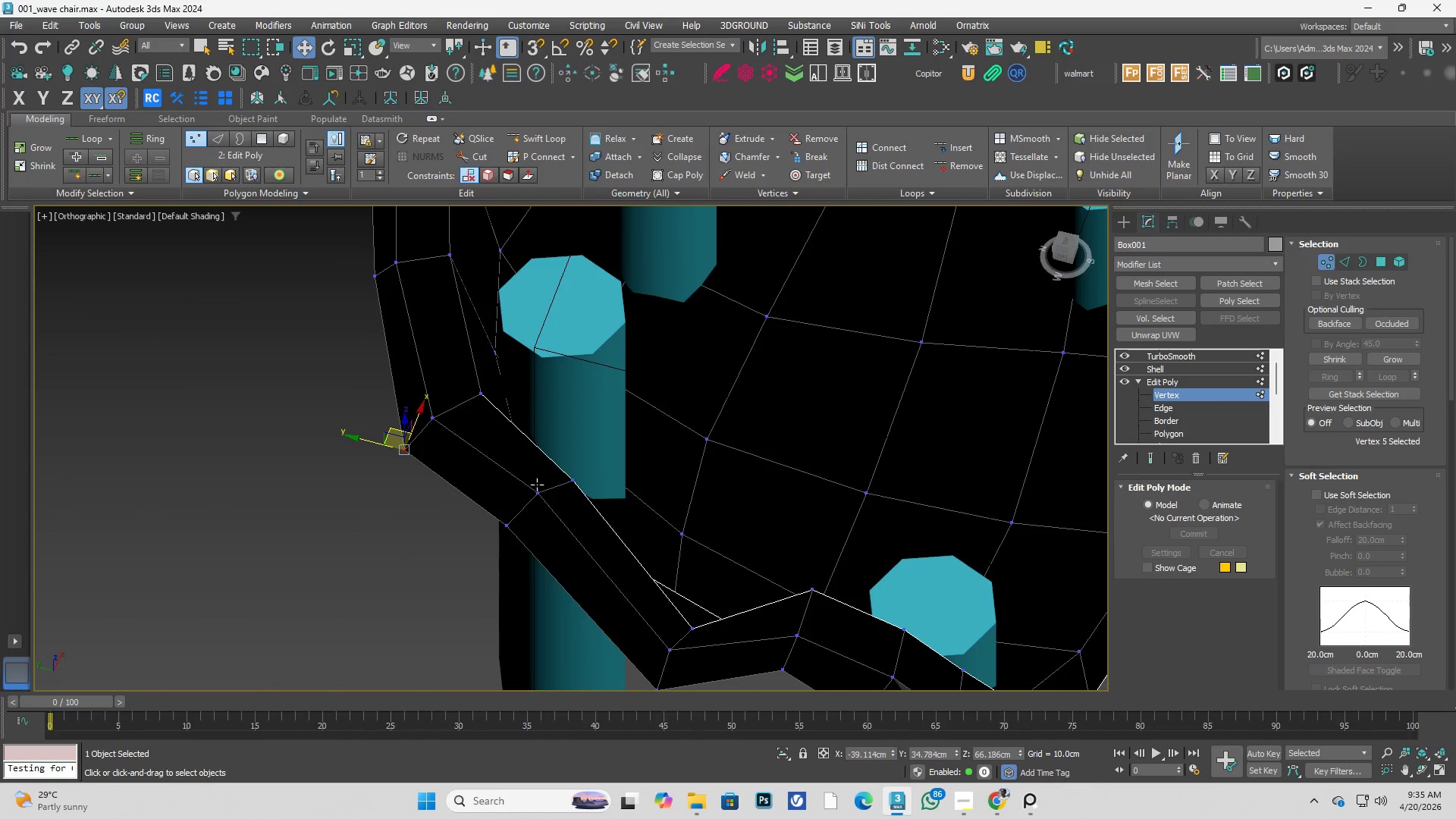 
scroll: coordinate [510, 443], scroll_direction: down, amount: 2.0
 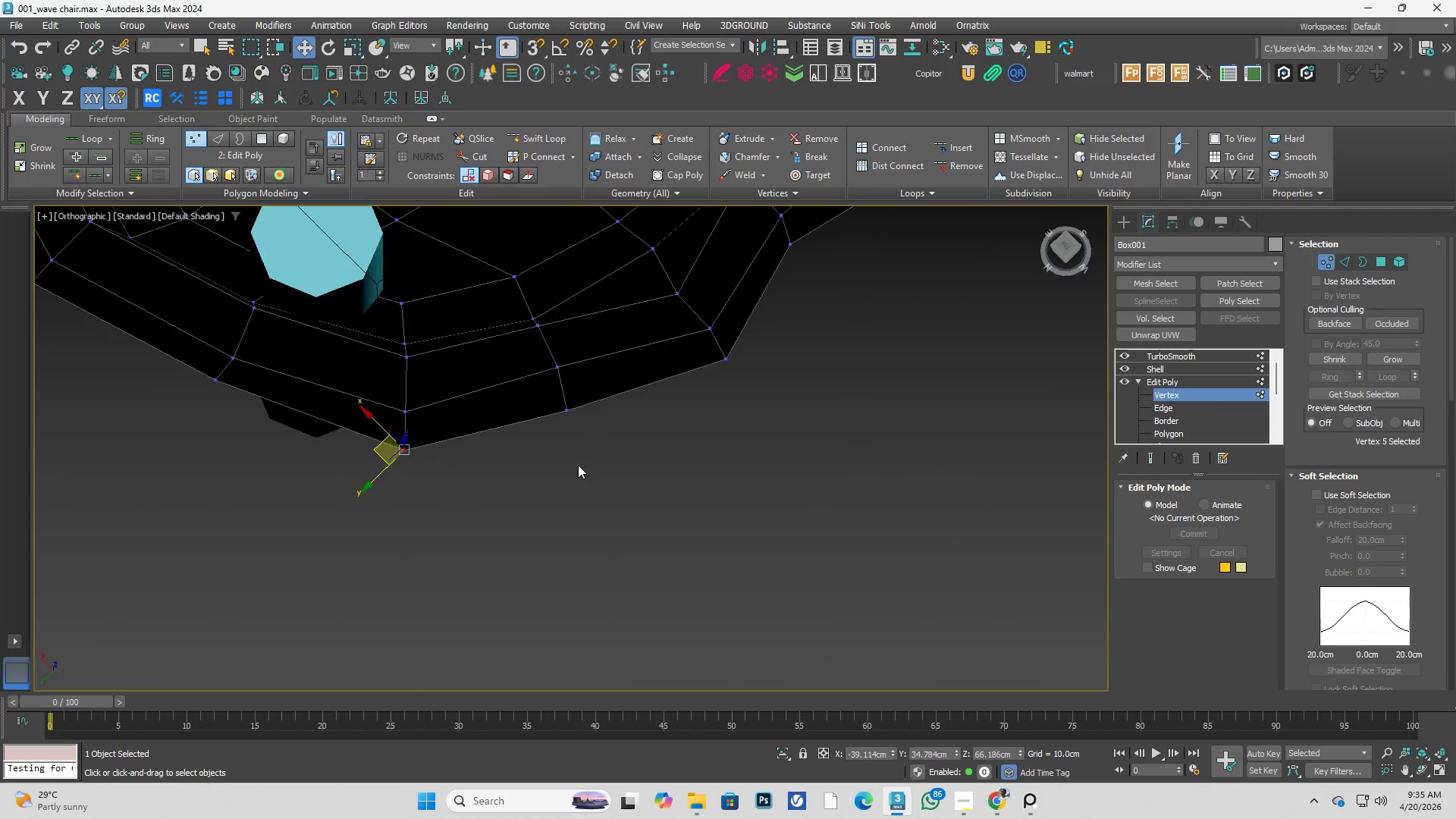 
key(Control+ControlLeft)
 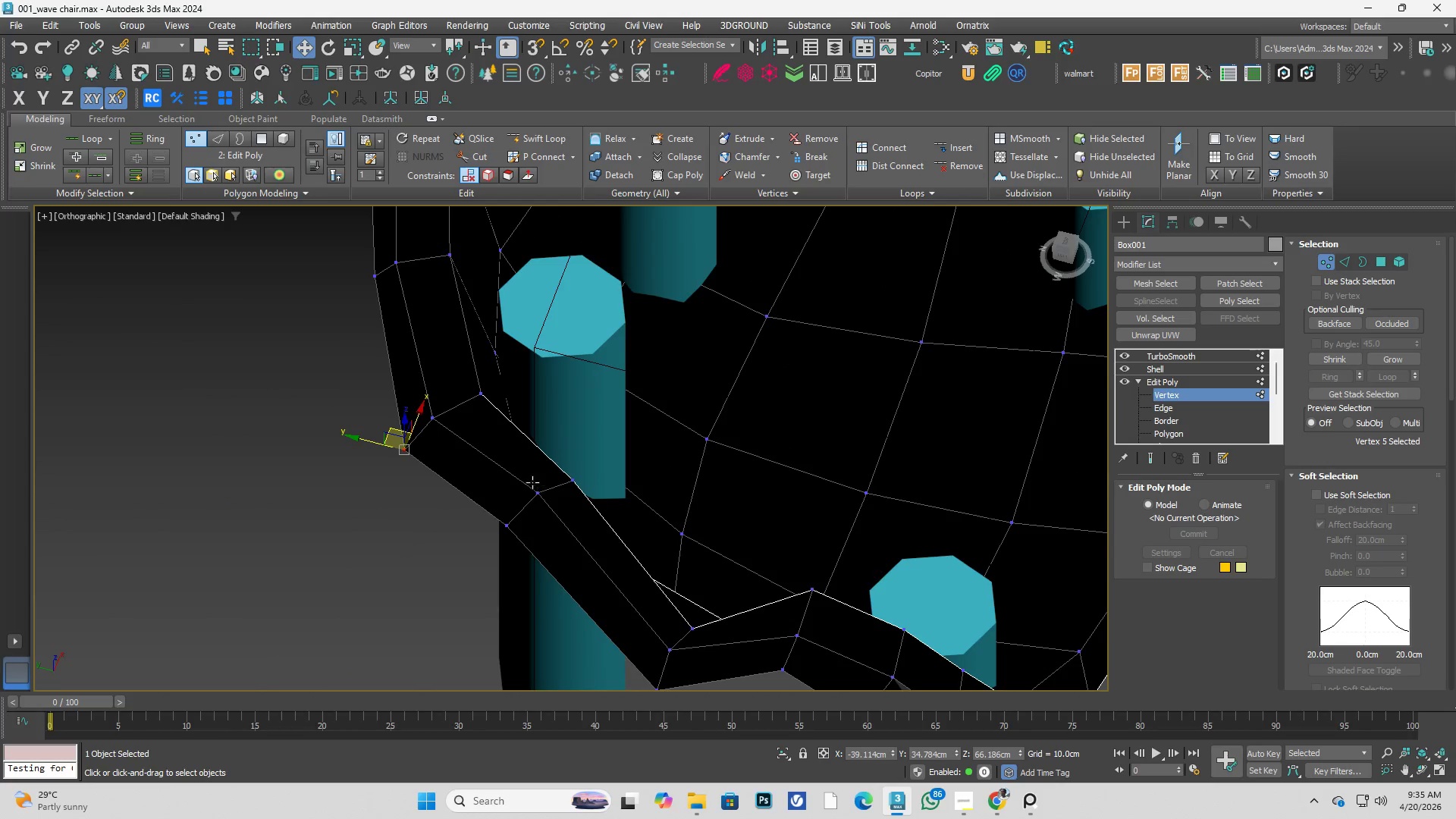 
key(Control+Space)
 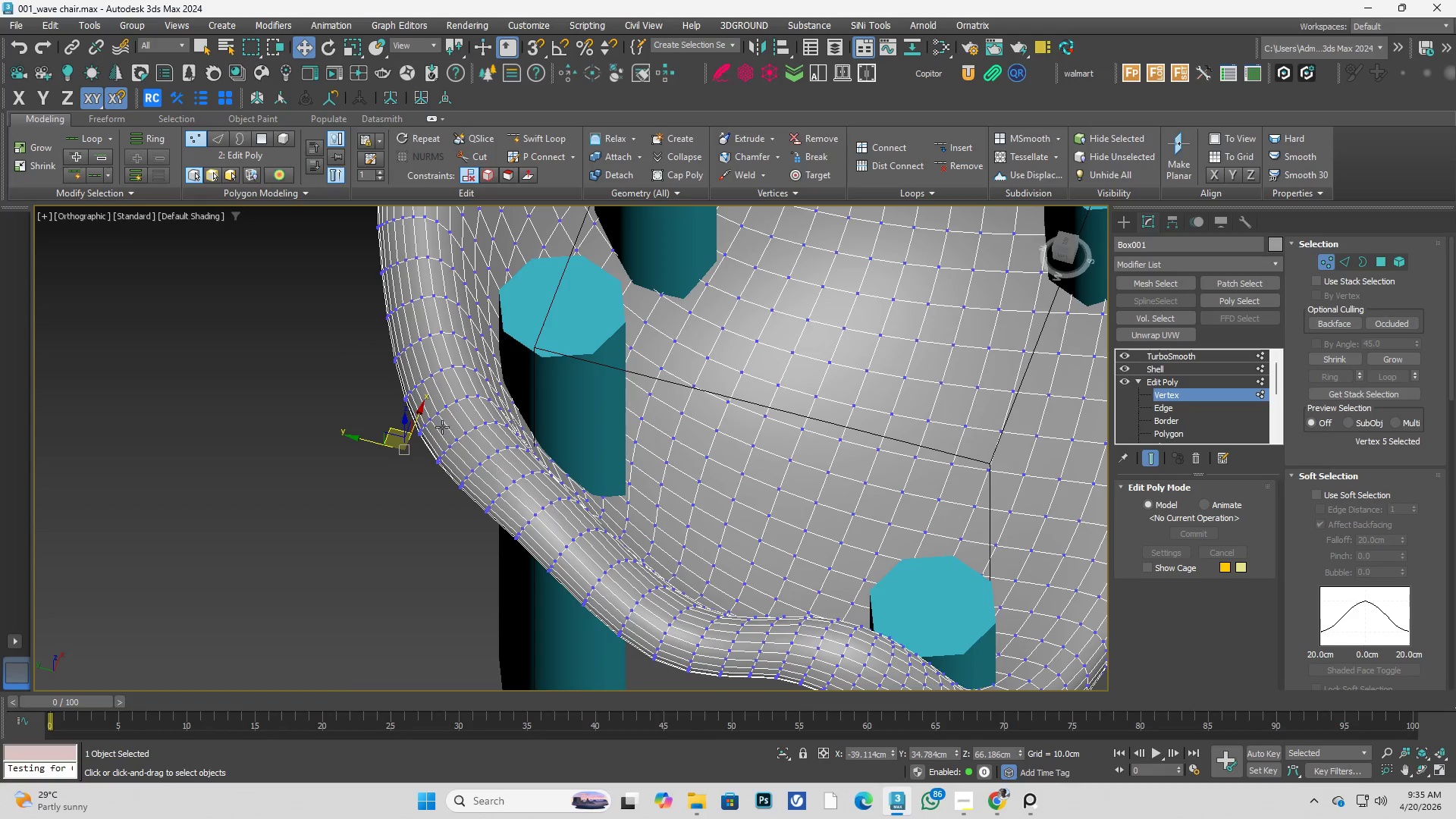 
hold_key(key=AltLeft, duration=0.59)
 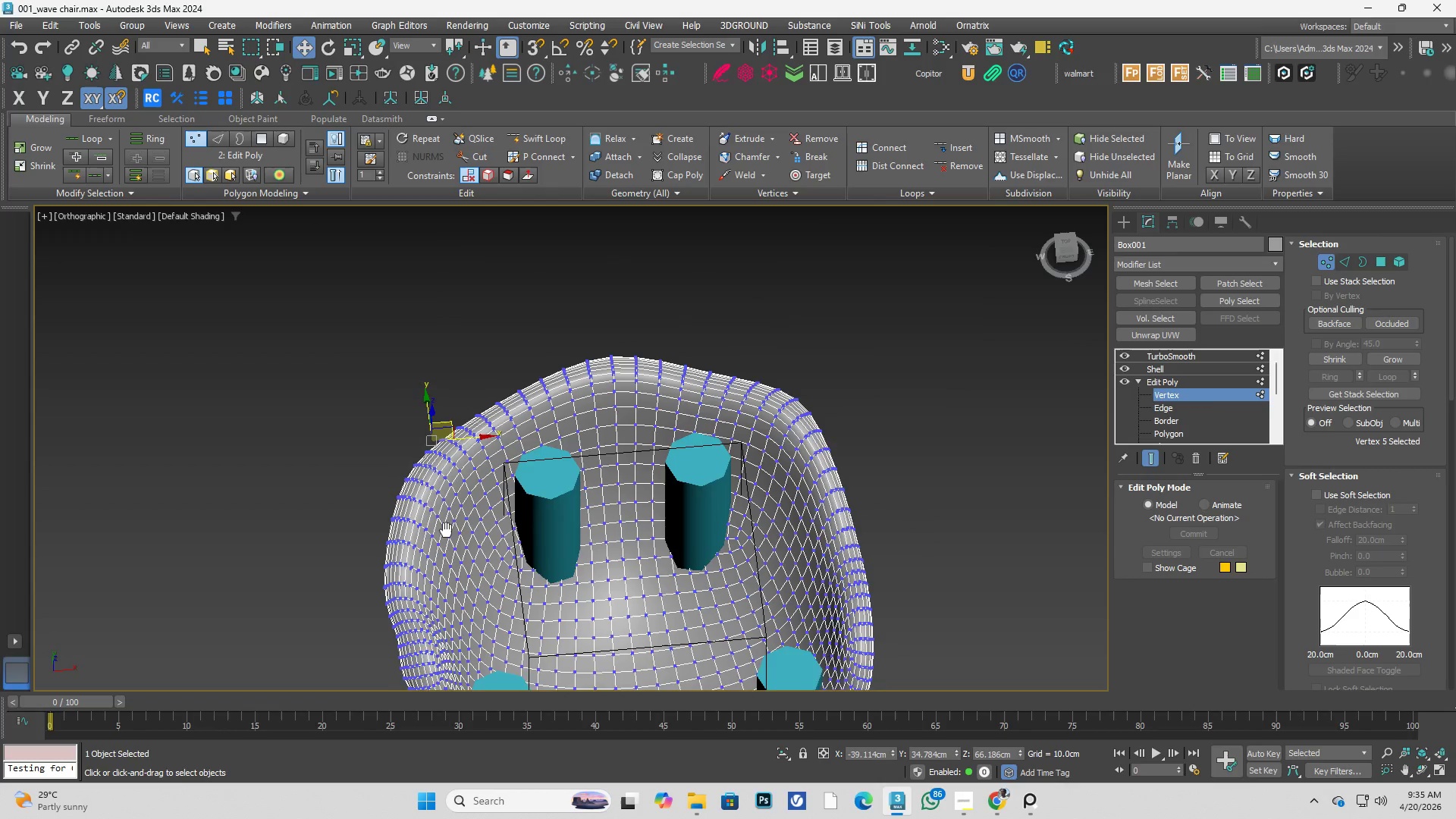 
scroll: coordinate [457, 437], scroll_direction: down, amount: 2.0
 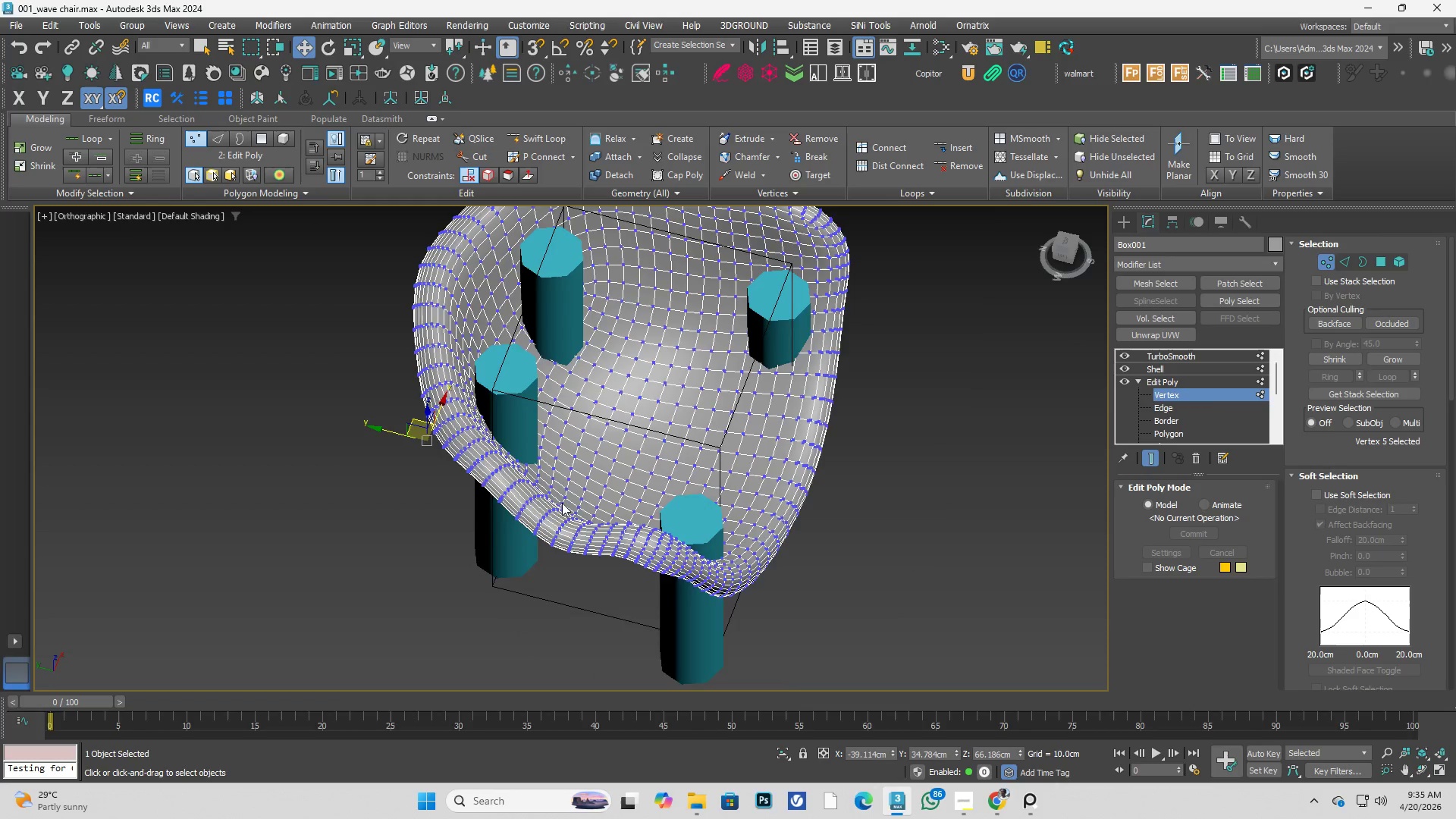 
key(Control+ControlLeft)
 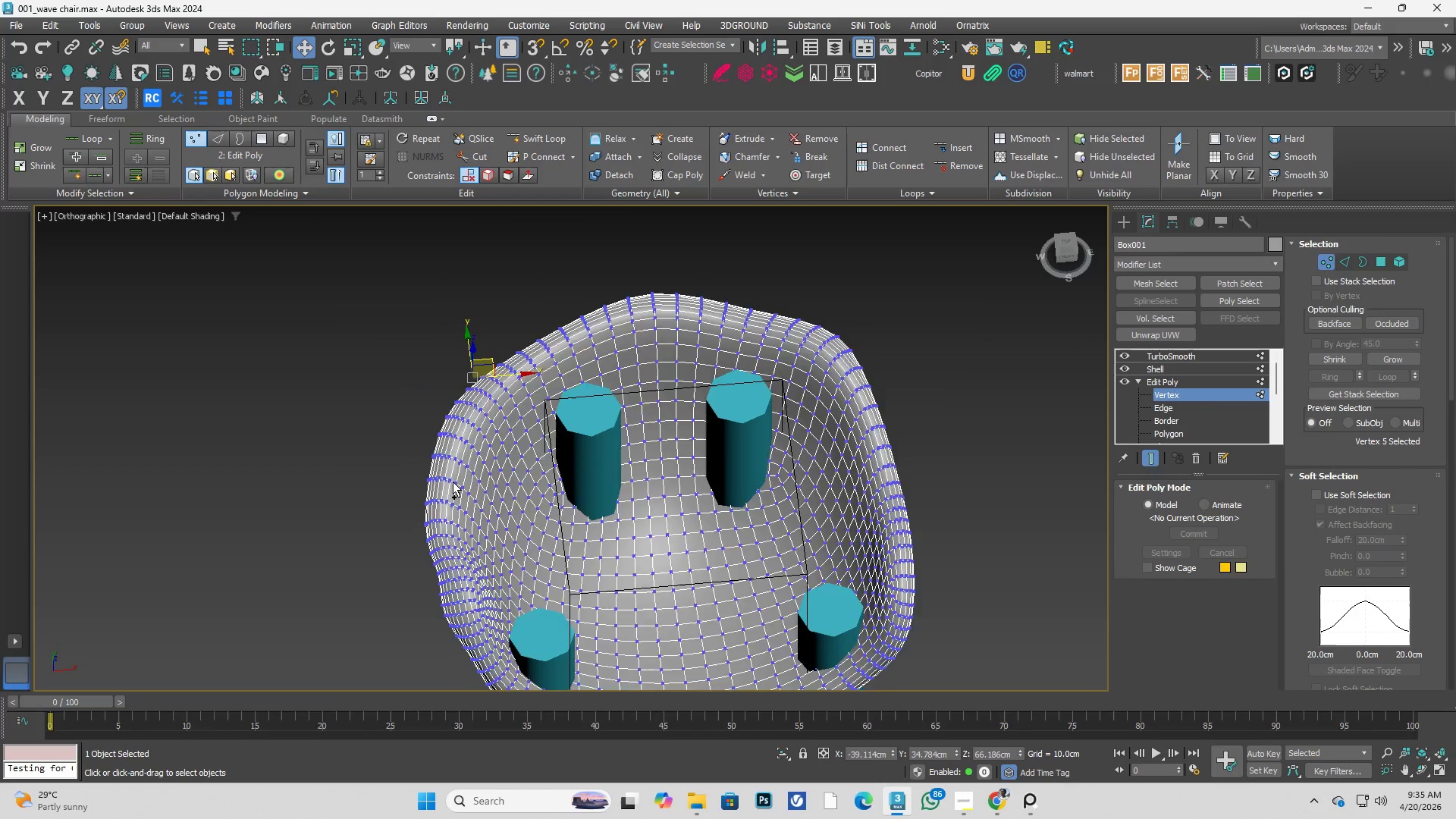 
key(Control+Space)
 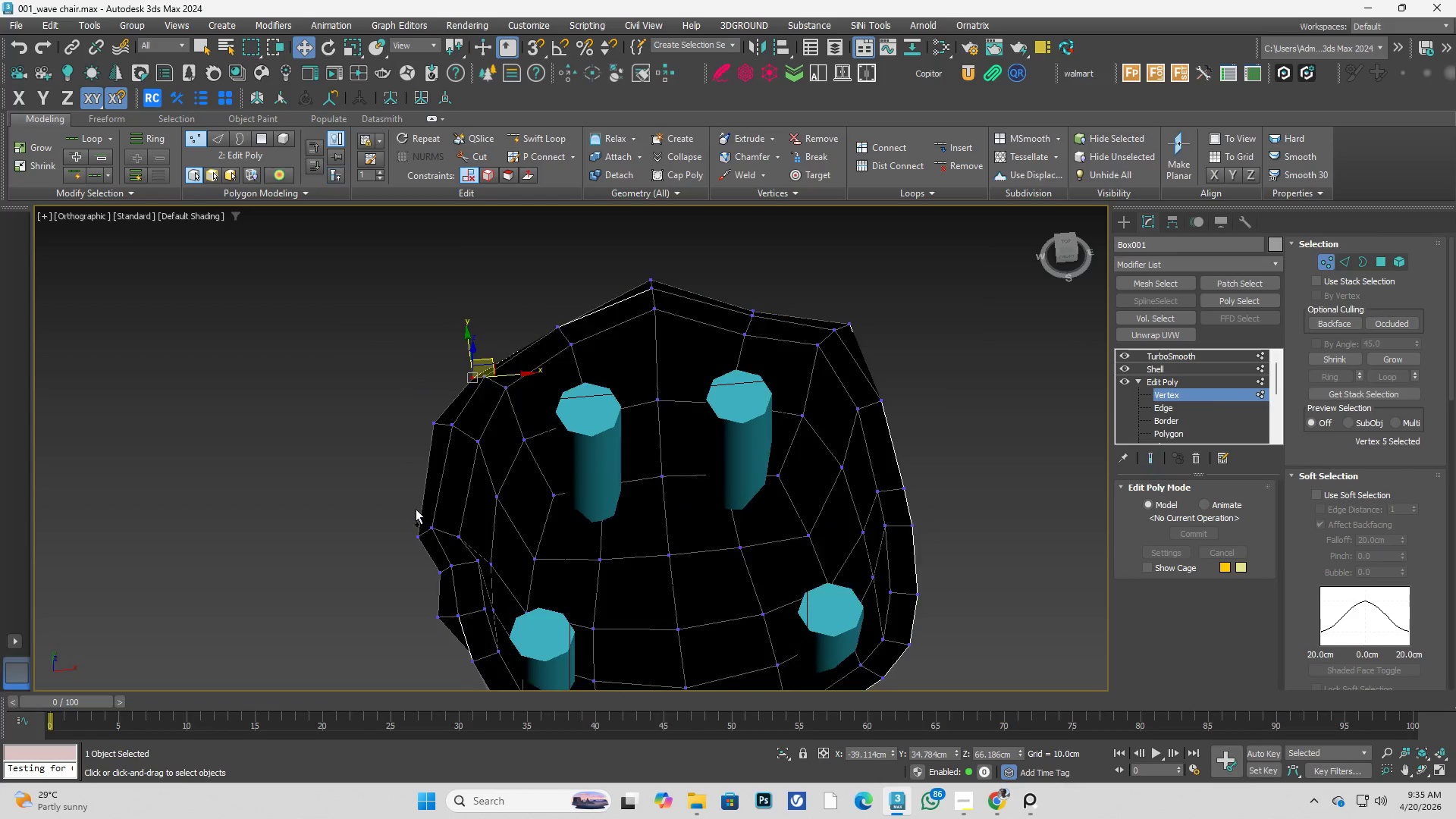 
scroll: coordinate [436, 526], scroll_direction: up, amount: 3.0
 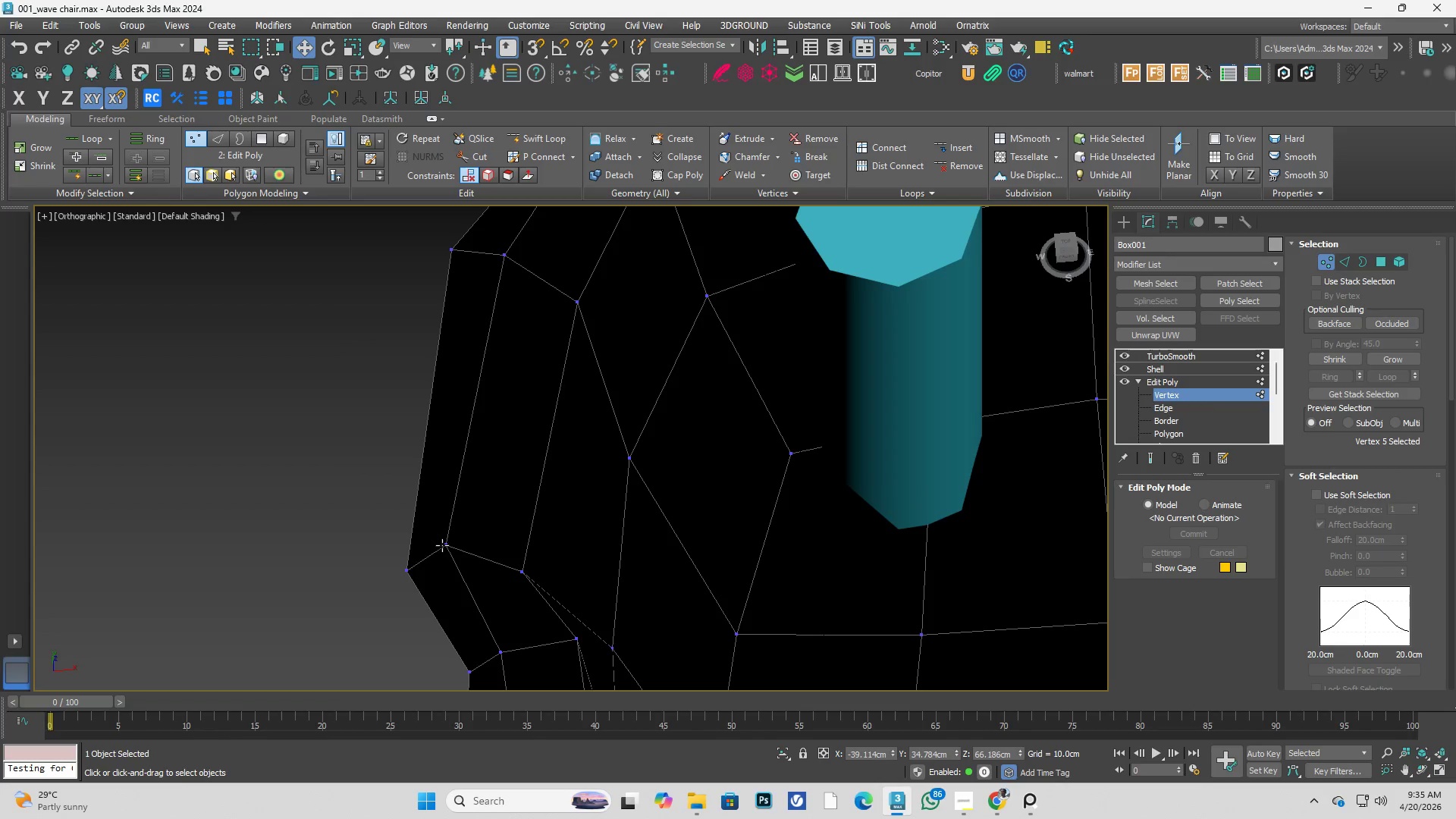 
left_click([443, 548])
 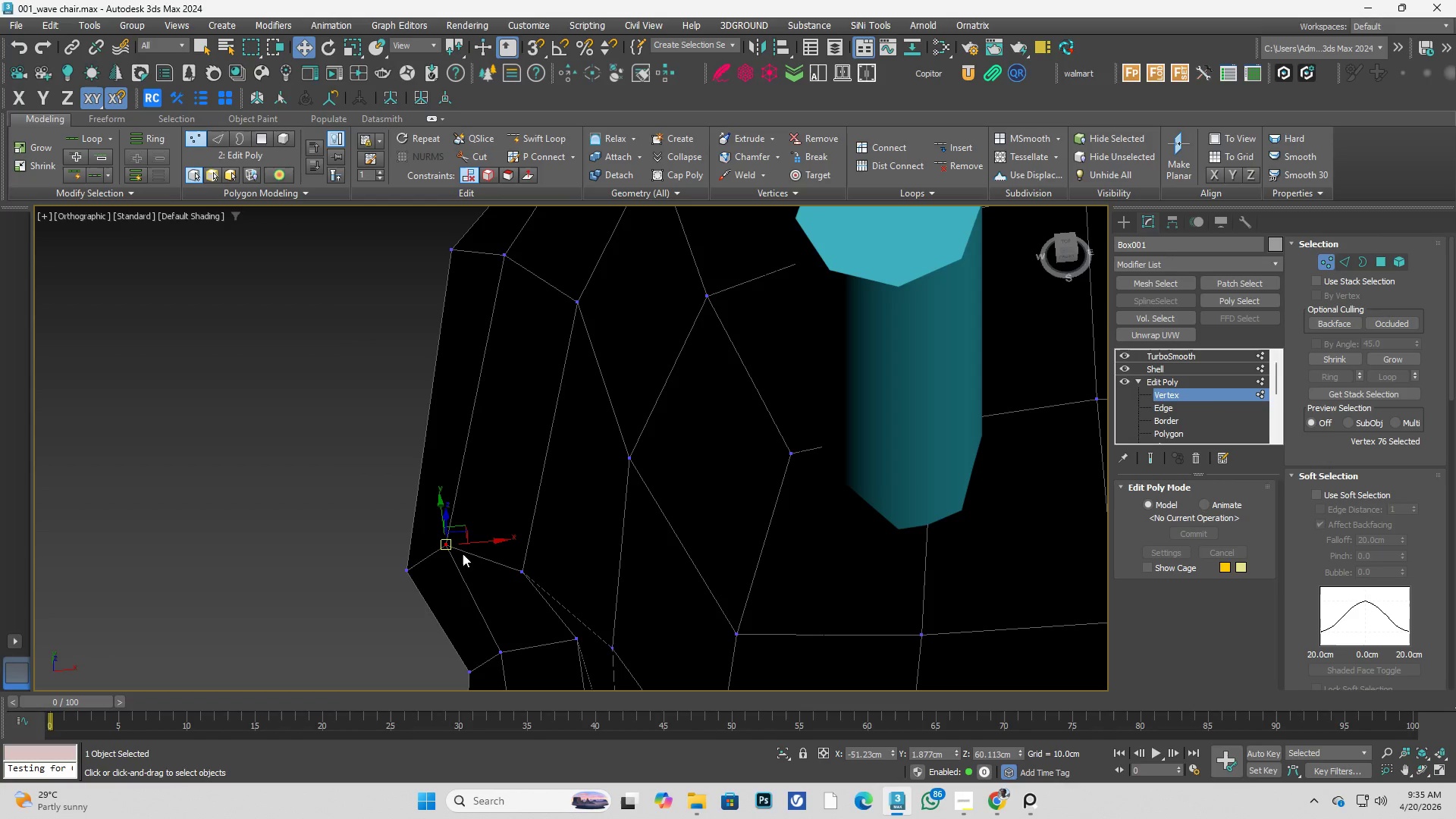 
hold_key(key=AltLeft, duration=0.61)
 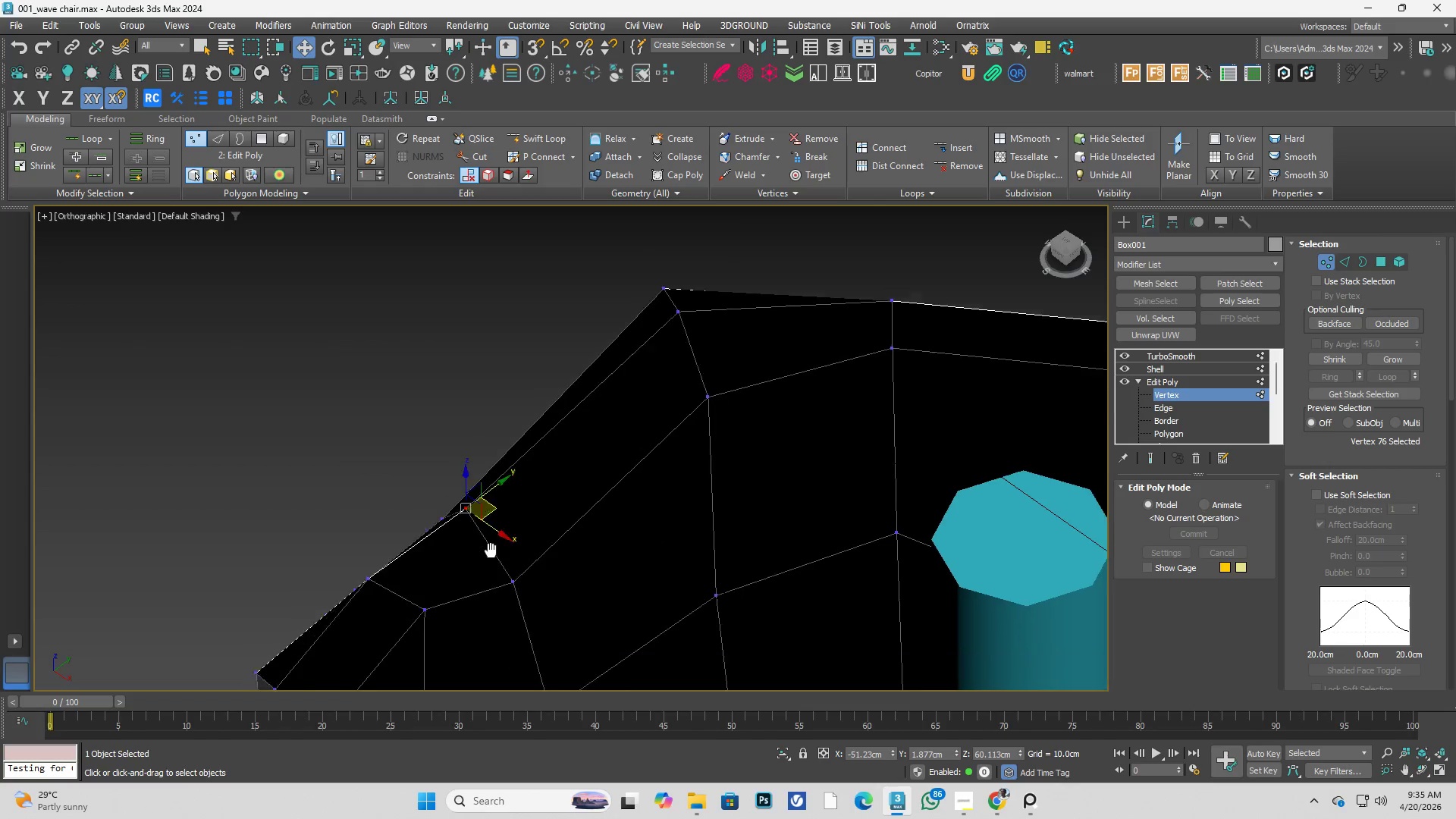 
hold_key(key=AltLeft, duration=0.31)
 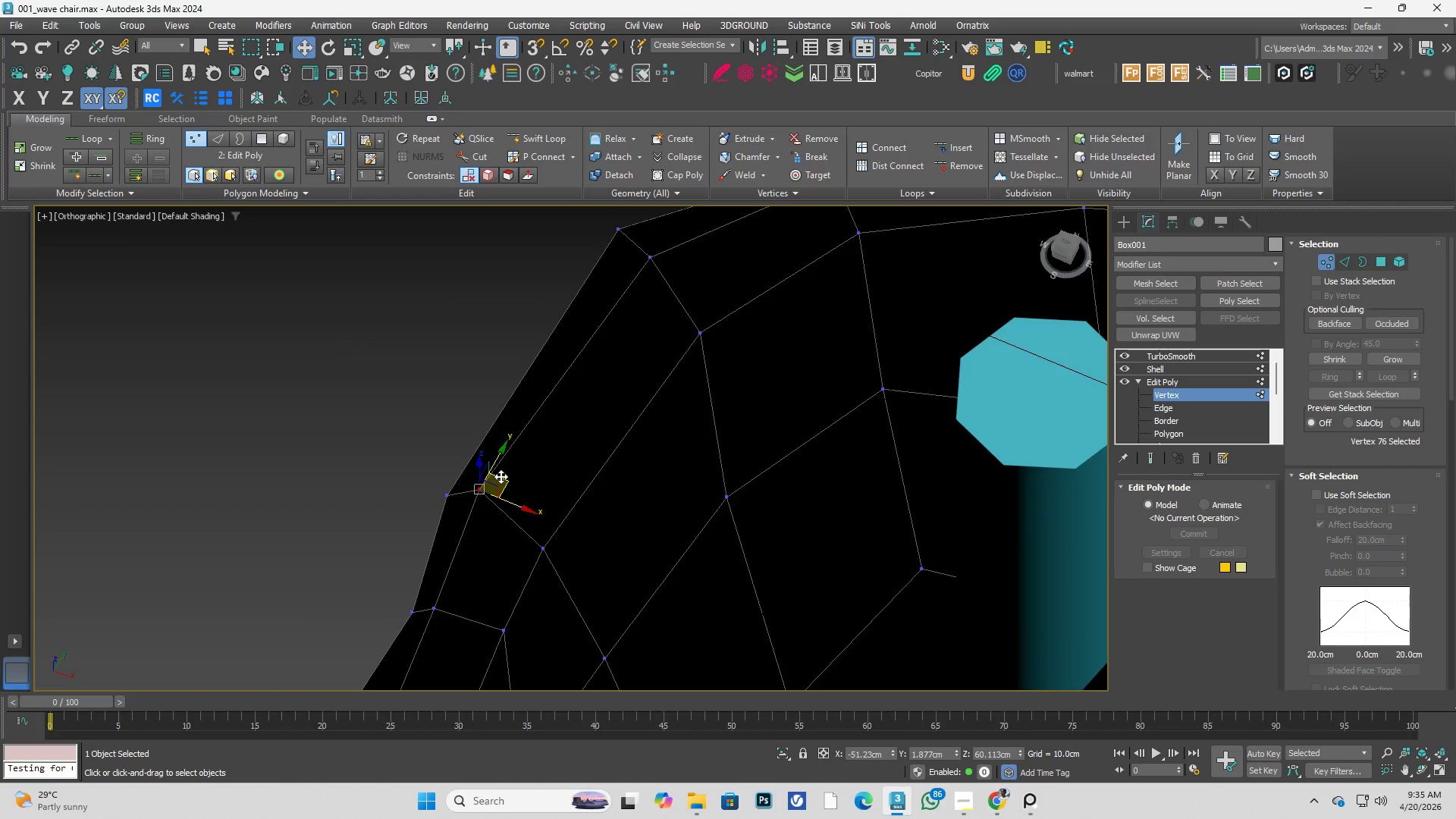 
left_click_drag(start_coordinate=[504, 475], to_coordinate=[532, 497])
 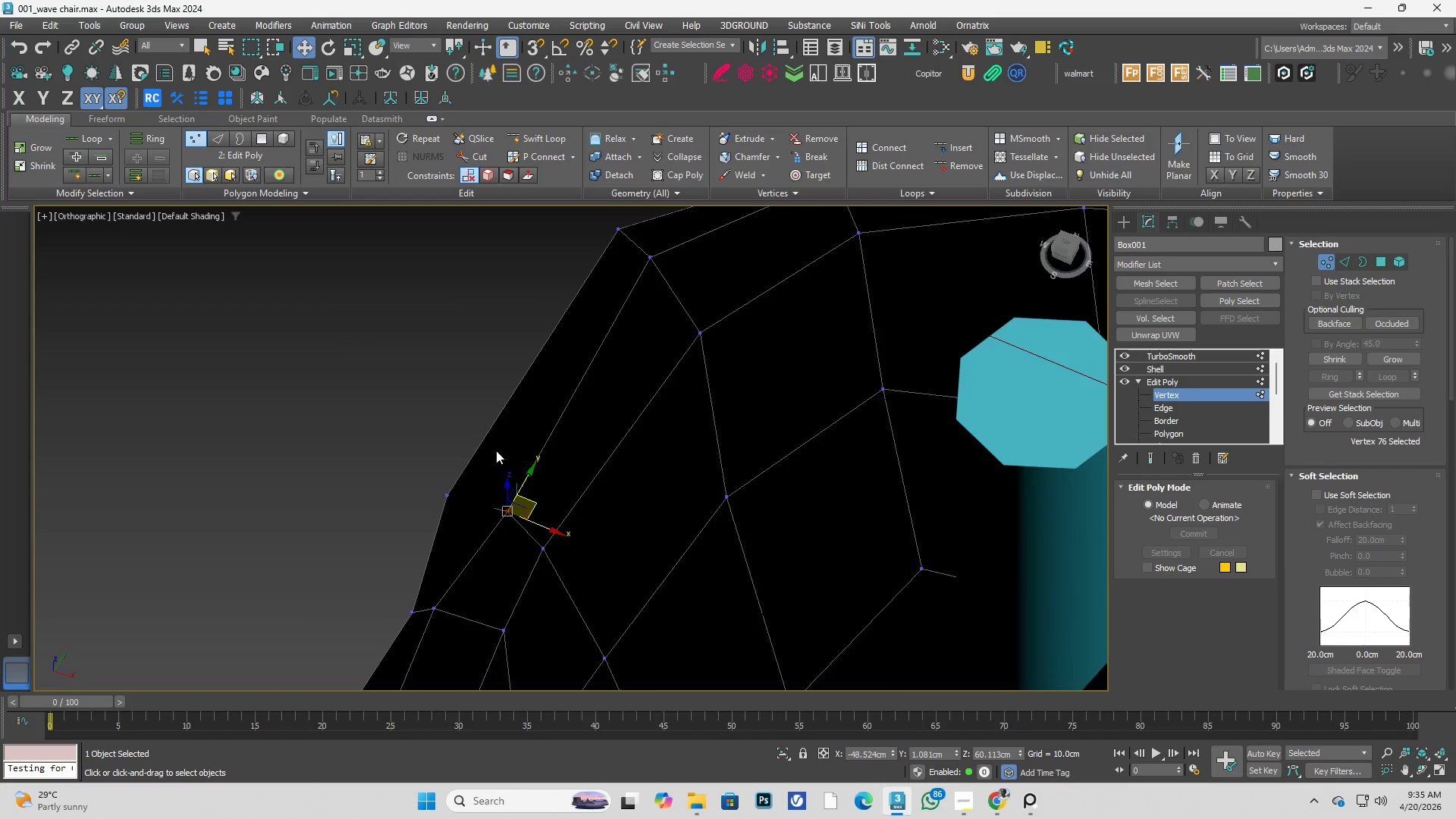 
hold_key(key=AltLeft, duration=1.49)
 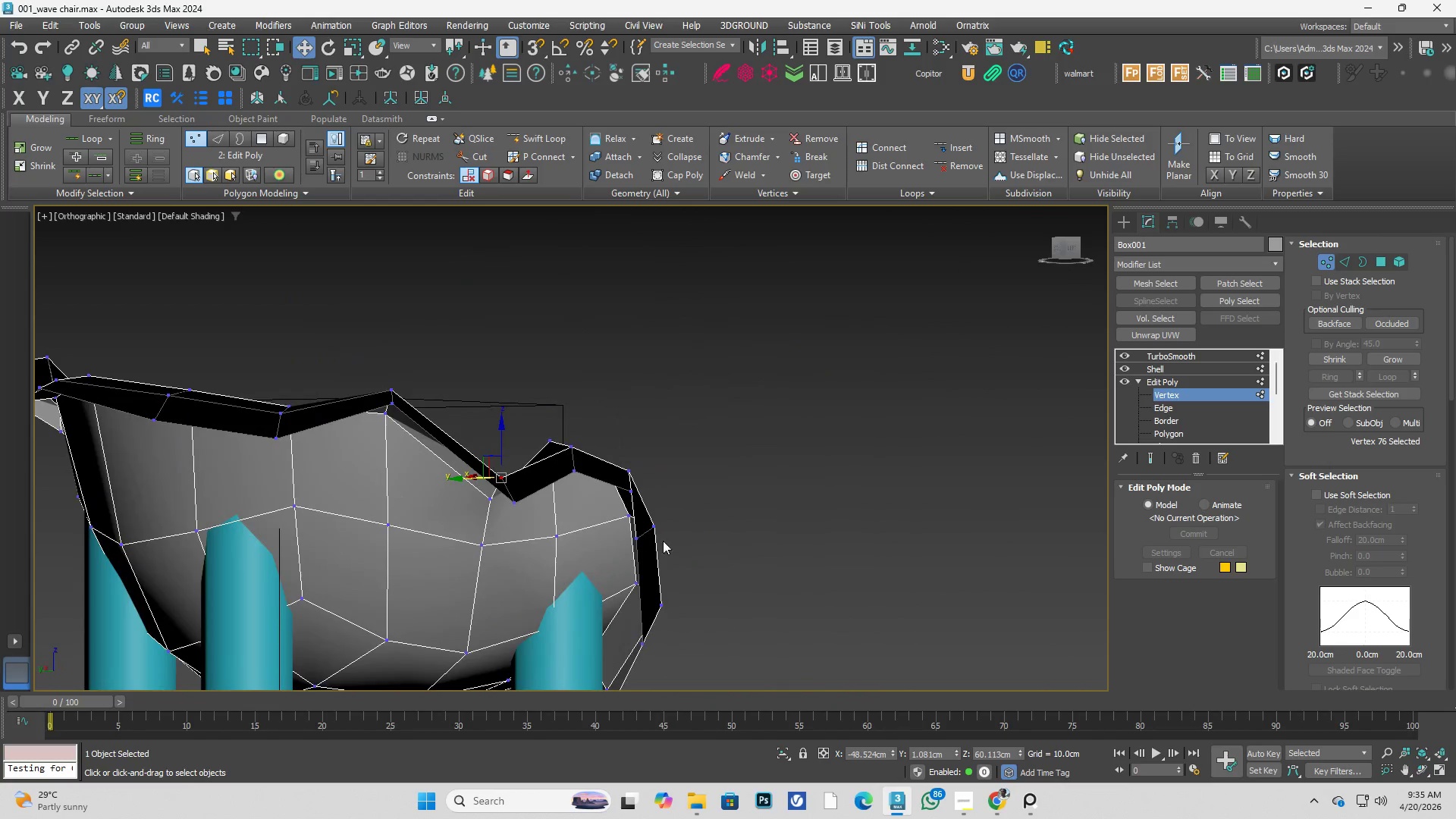 
scroll: coordinate [497, 444], scroll_direction: down, amount: 2.0
 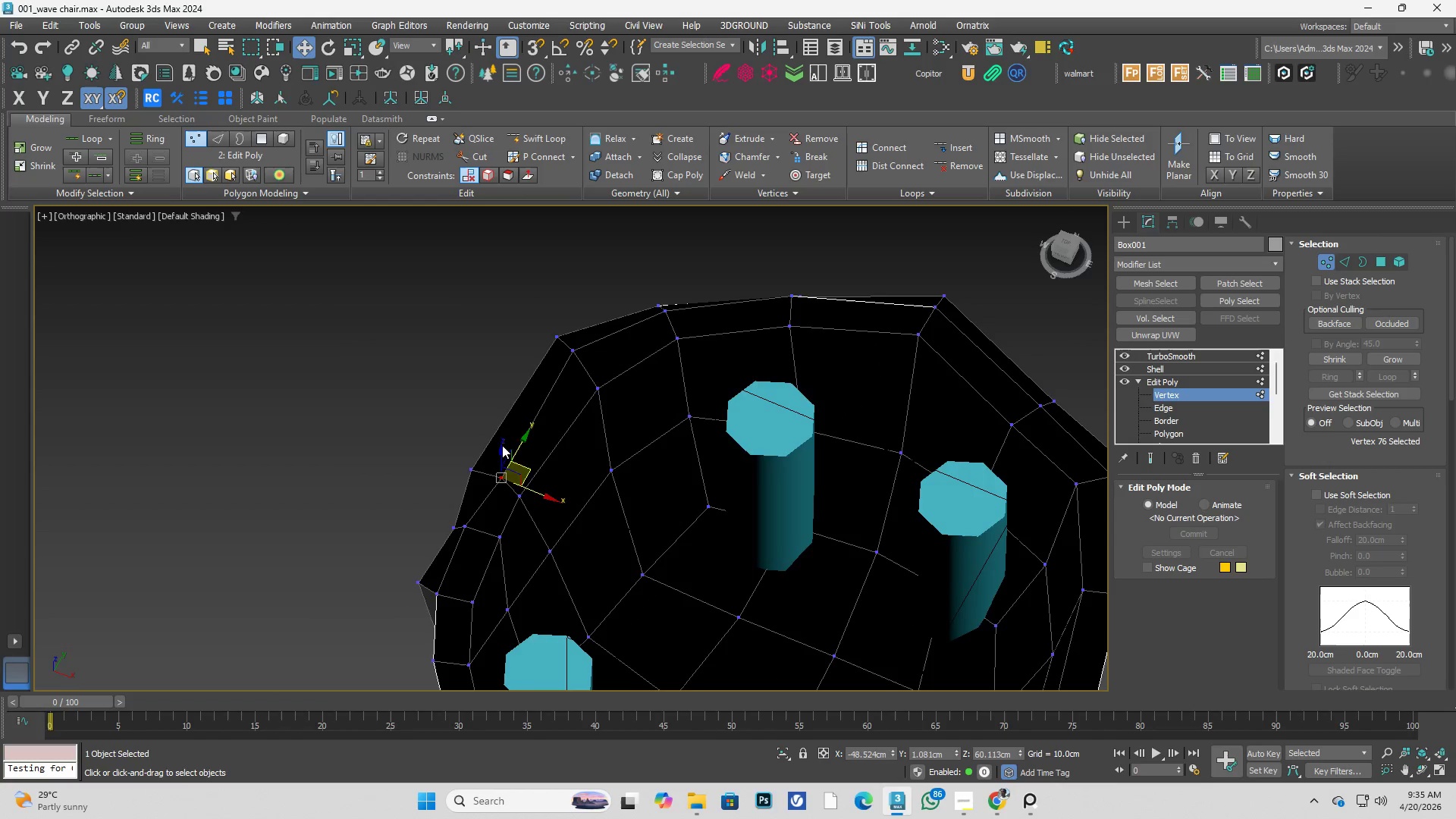 
left_click([621, 542])
 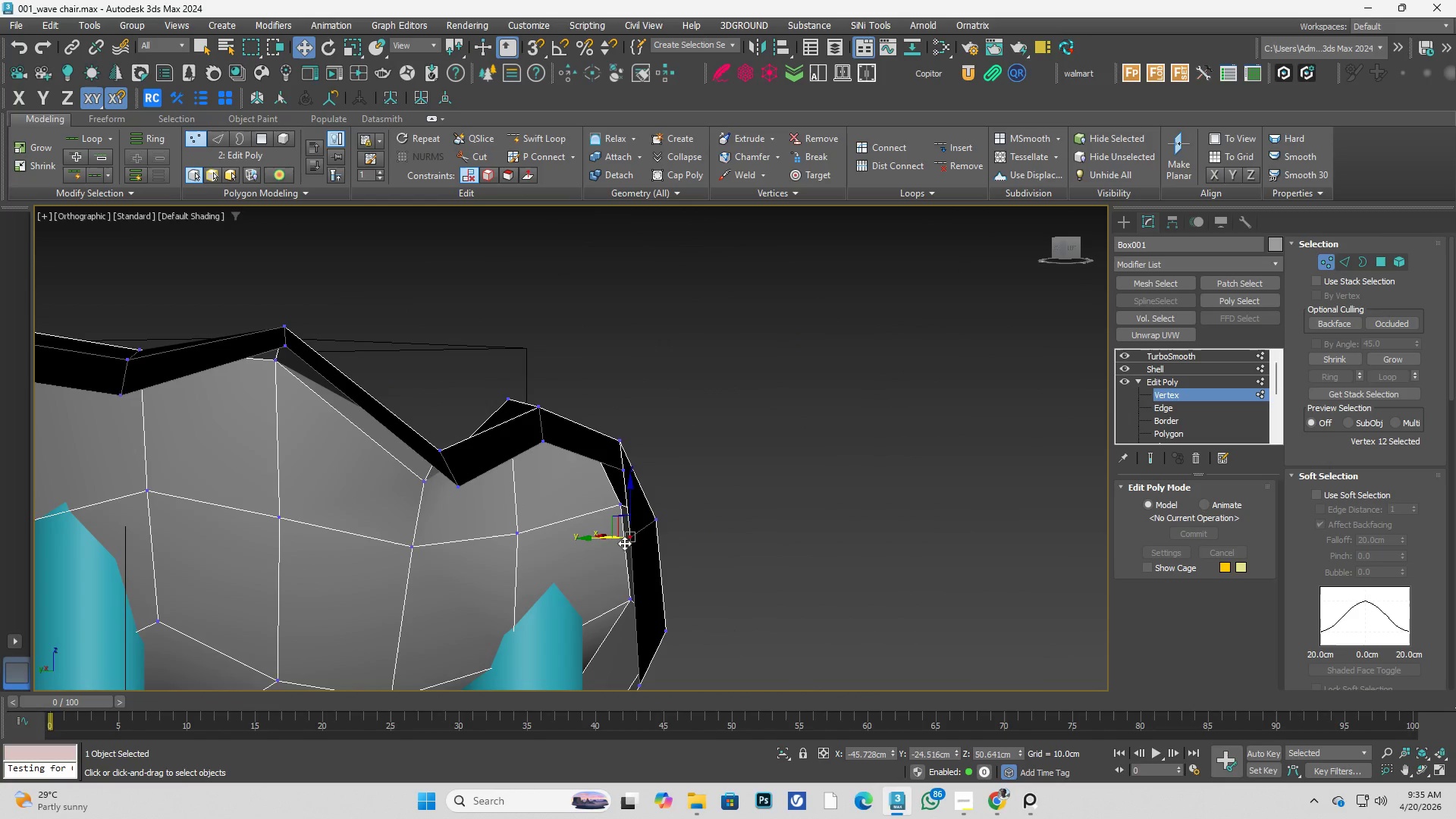 
scroll: coordinate [651, 543], scroll_direction: up, amount: 1.0
 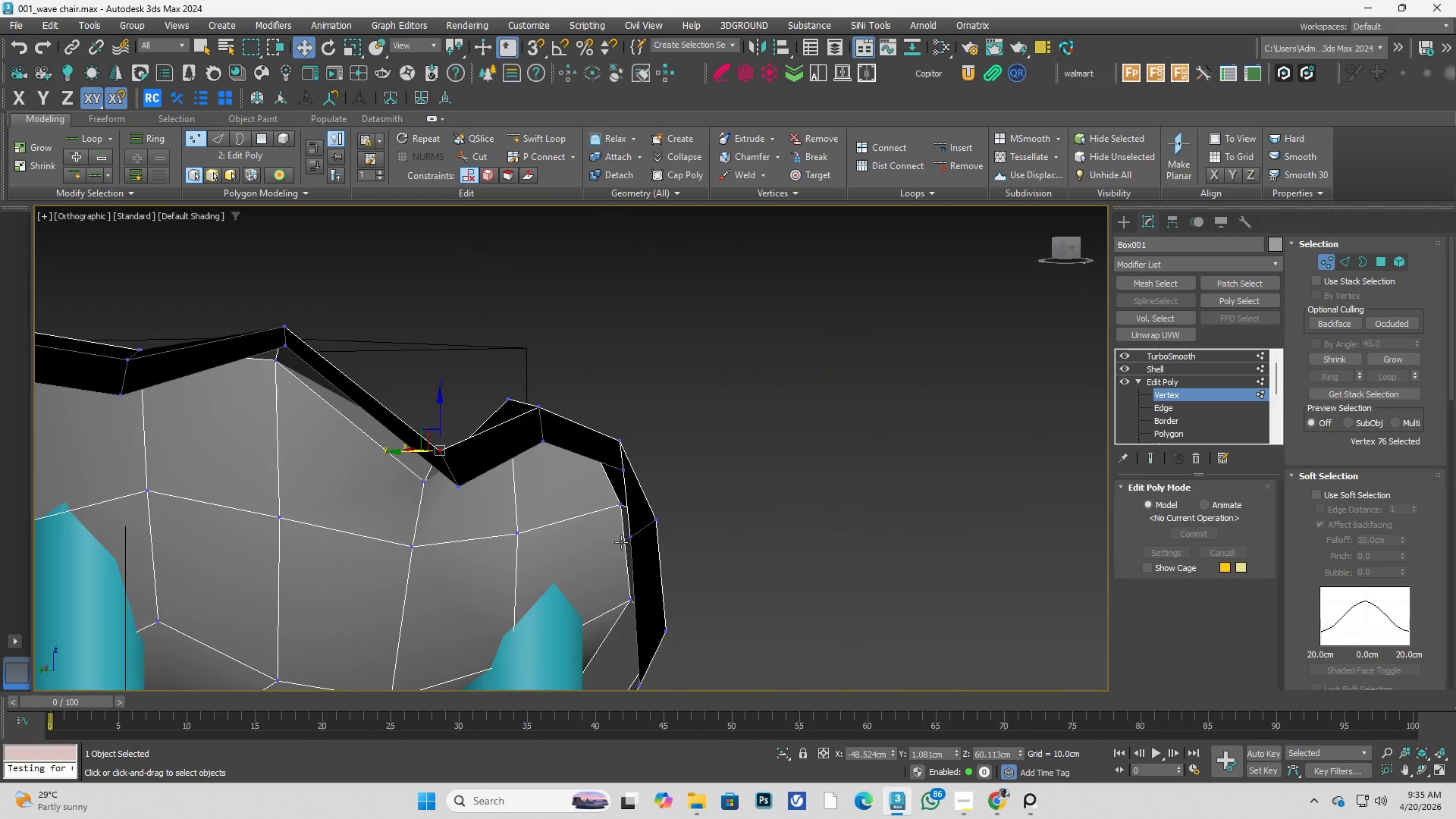 
hold_key(key=AltLeft, duration=0.67)
scroll: coordinate [636, 546], scroll_direction: up, amount: 1.0
 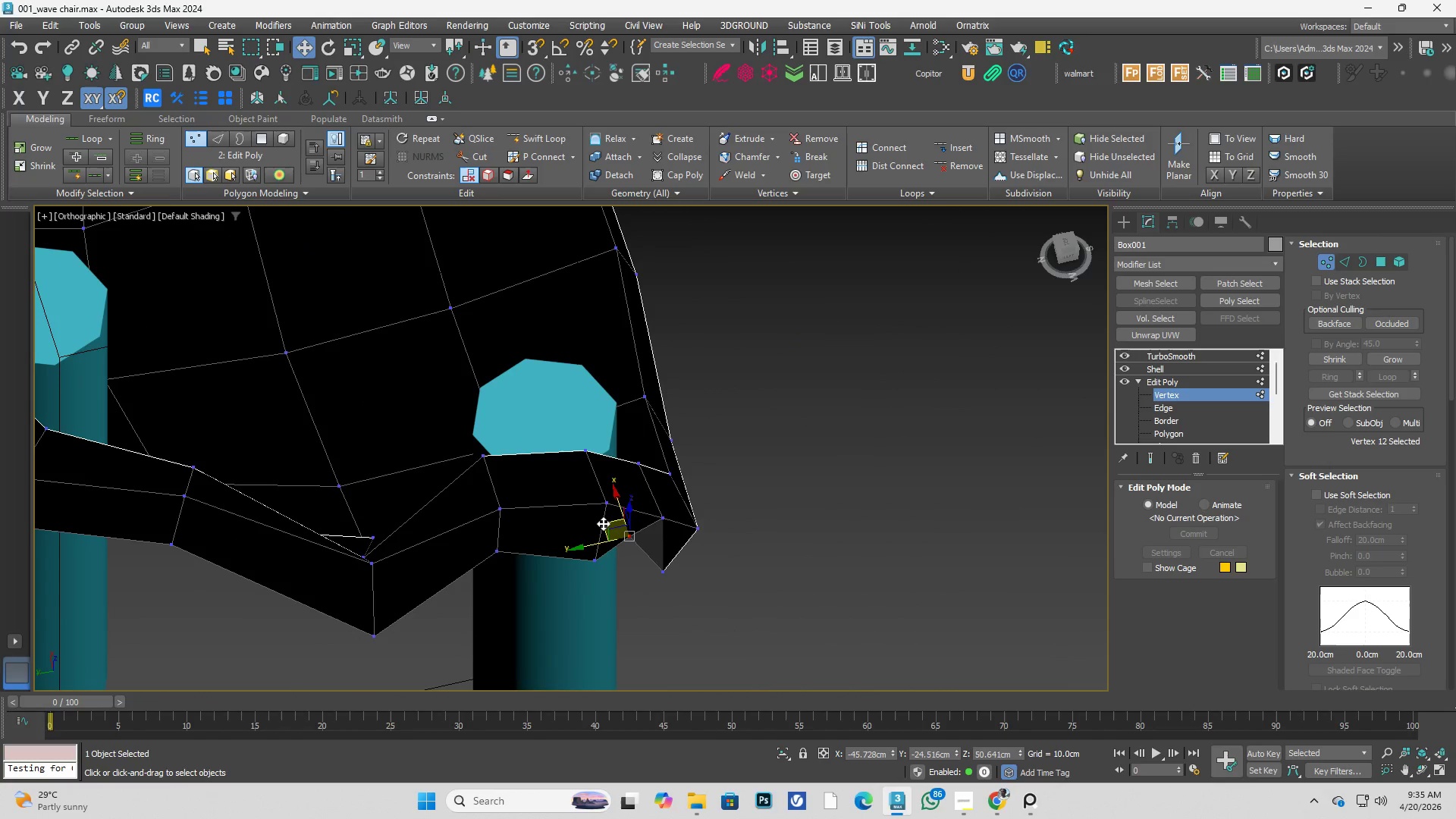 
left_click_drag(start_coordinate=[610, 528], to_coordinate=[634, 564])
 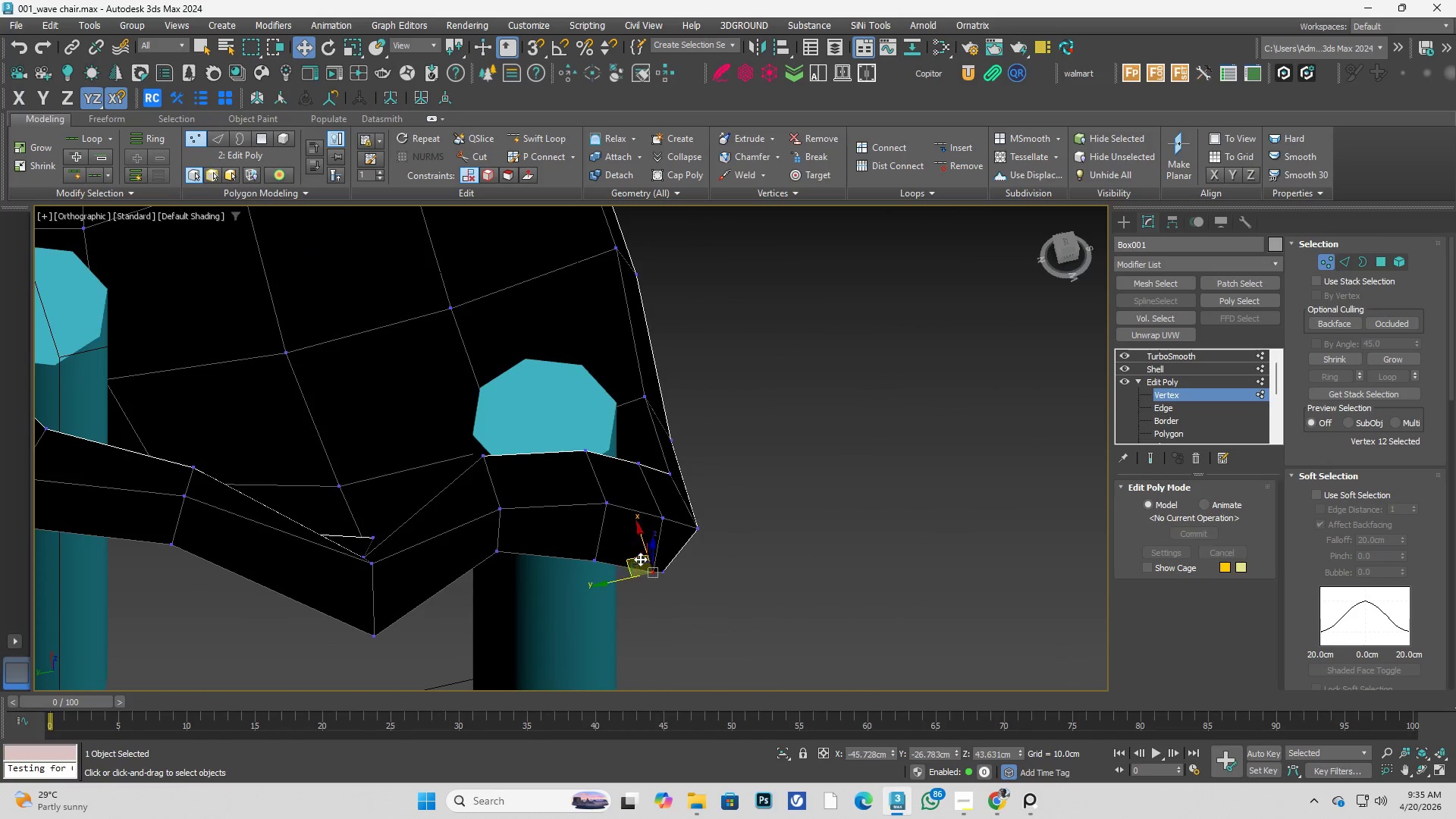 
hold_key(key=AltLeft, duration=1.14)
 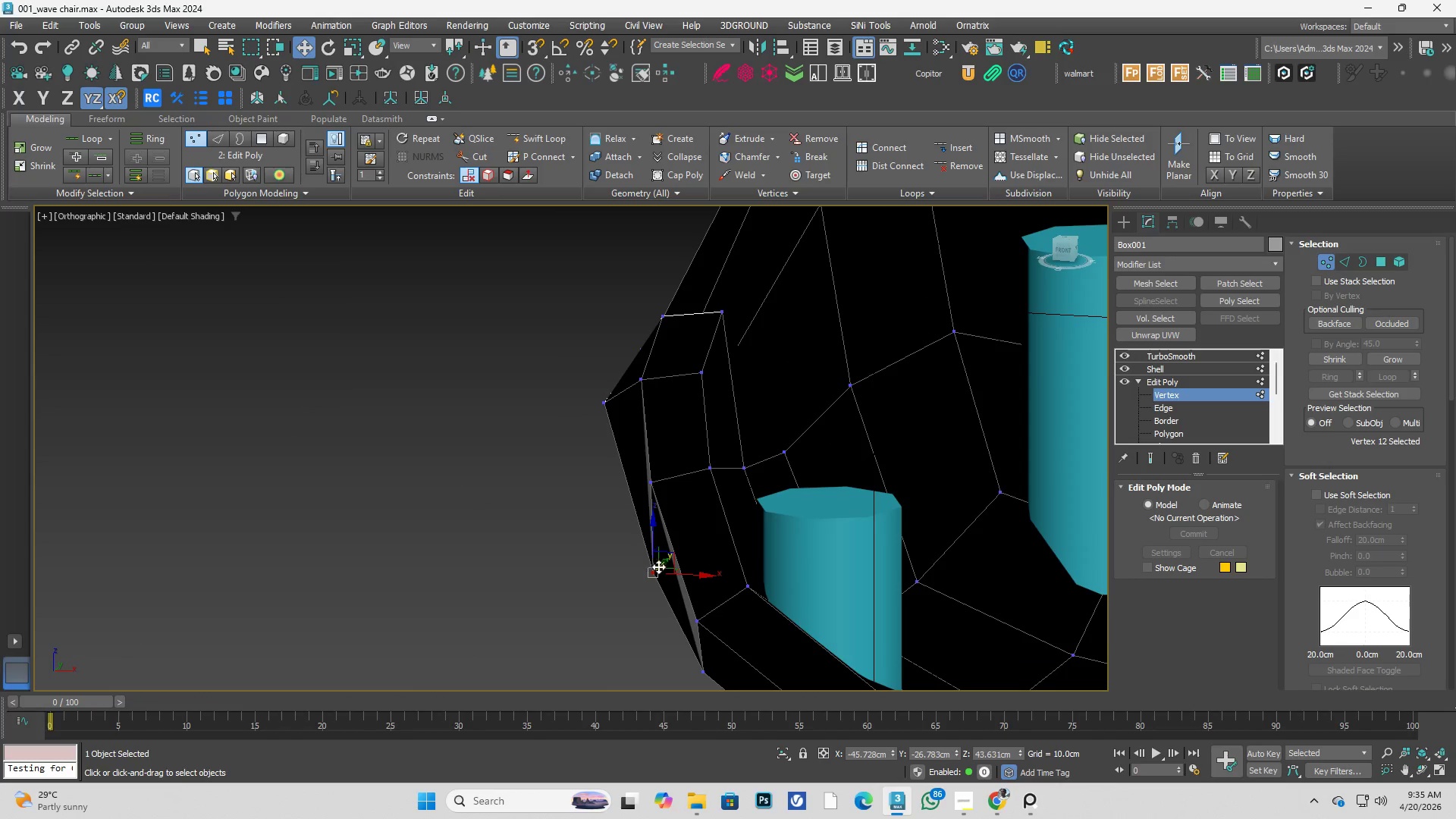 
hold_key(key=AltLeft, duration=0.45)
 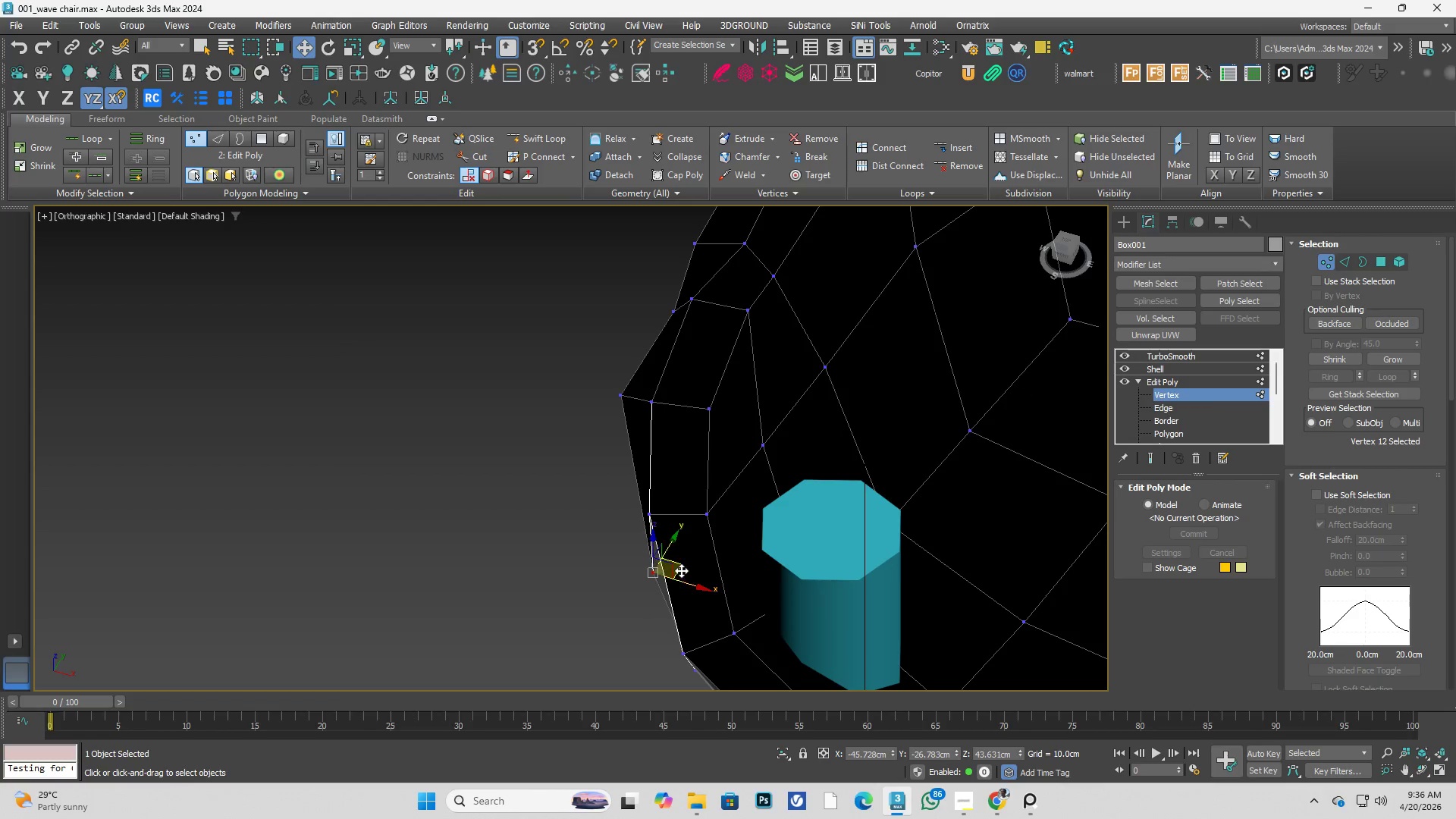 
left_click_drag(start_coordinate=[681, 570], to_coordinate=[642, 563])
 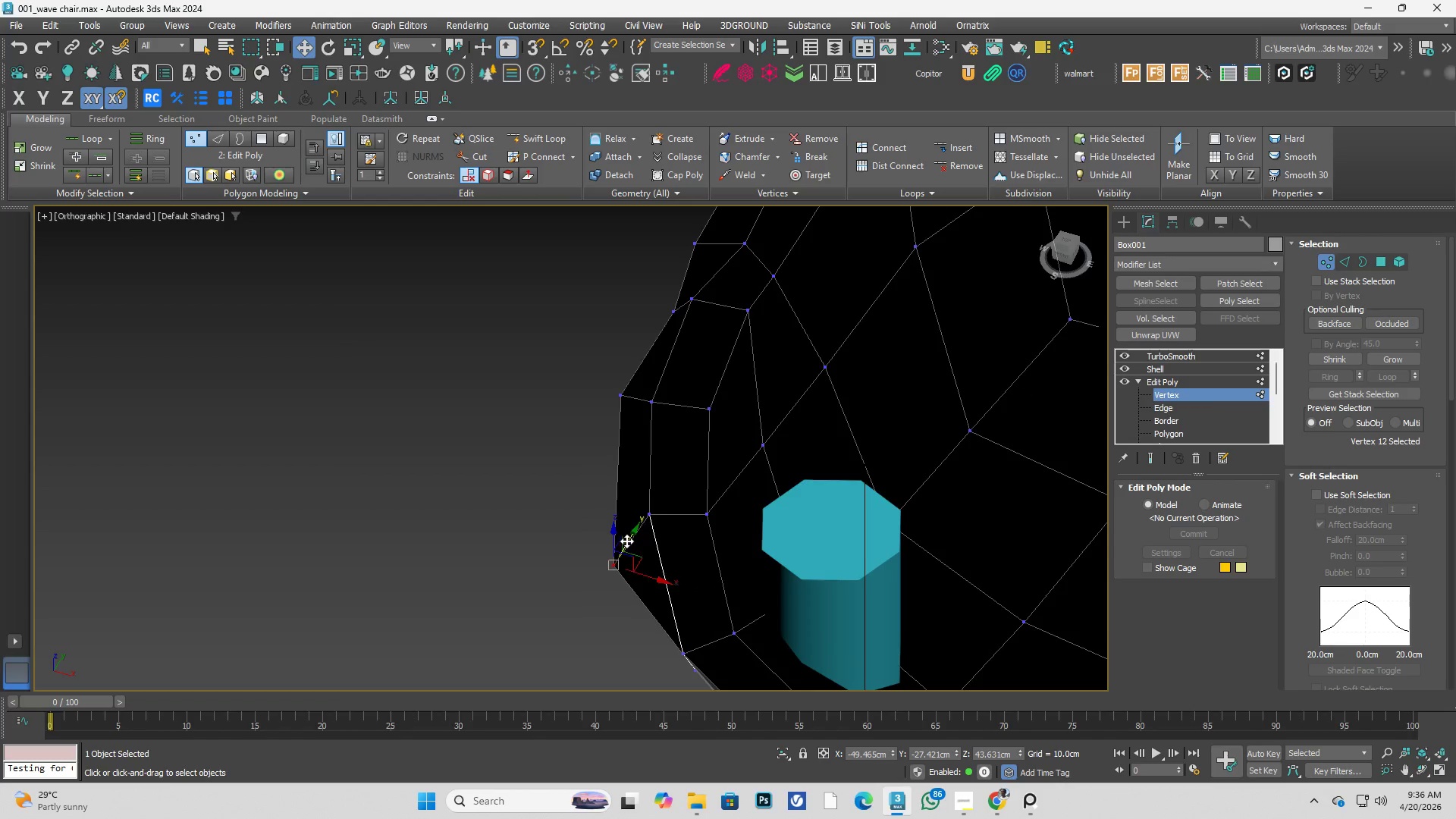 
key(Control+ControlLeft)
 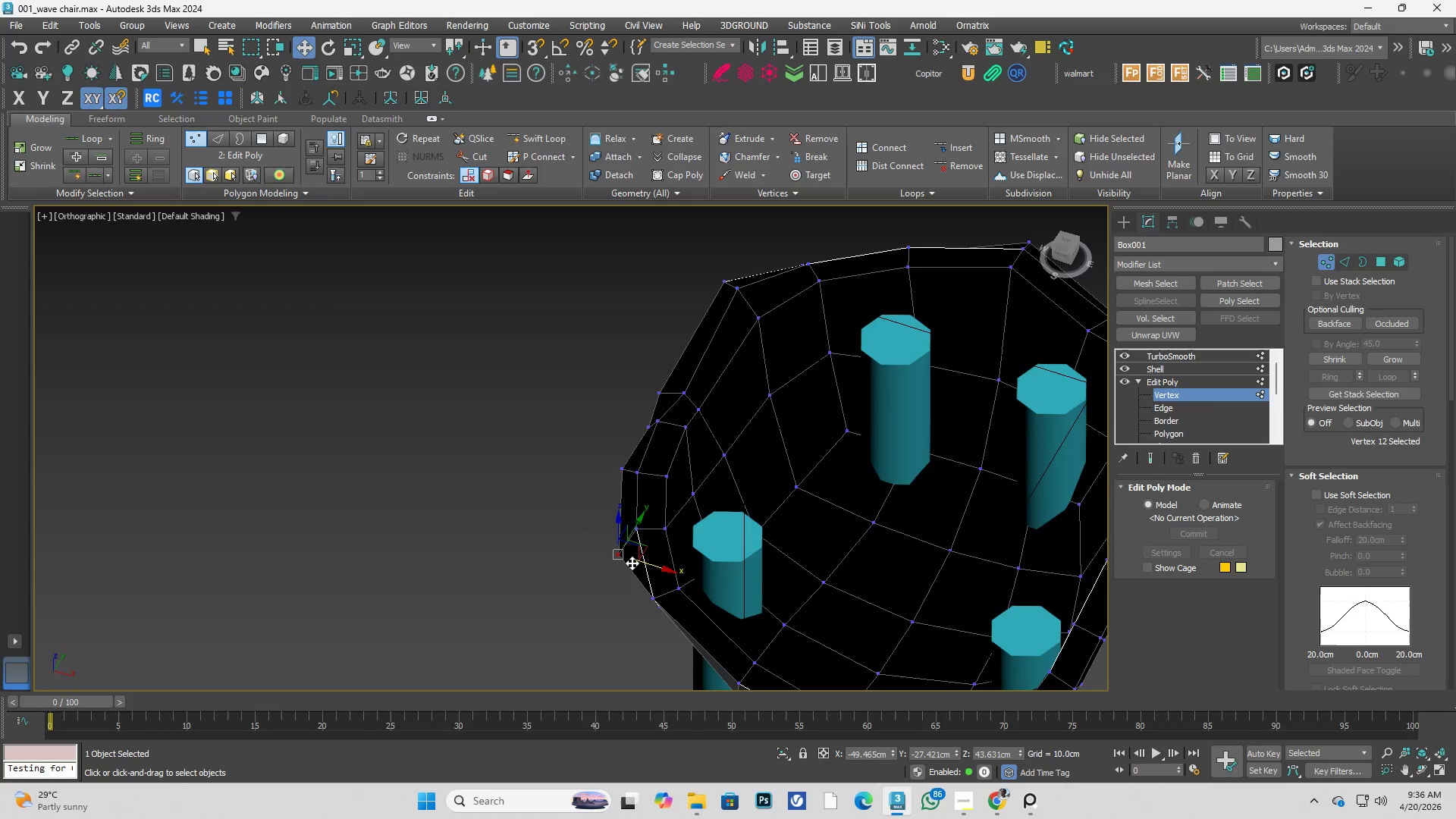 
key(Control+Space)
 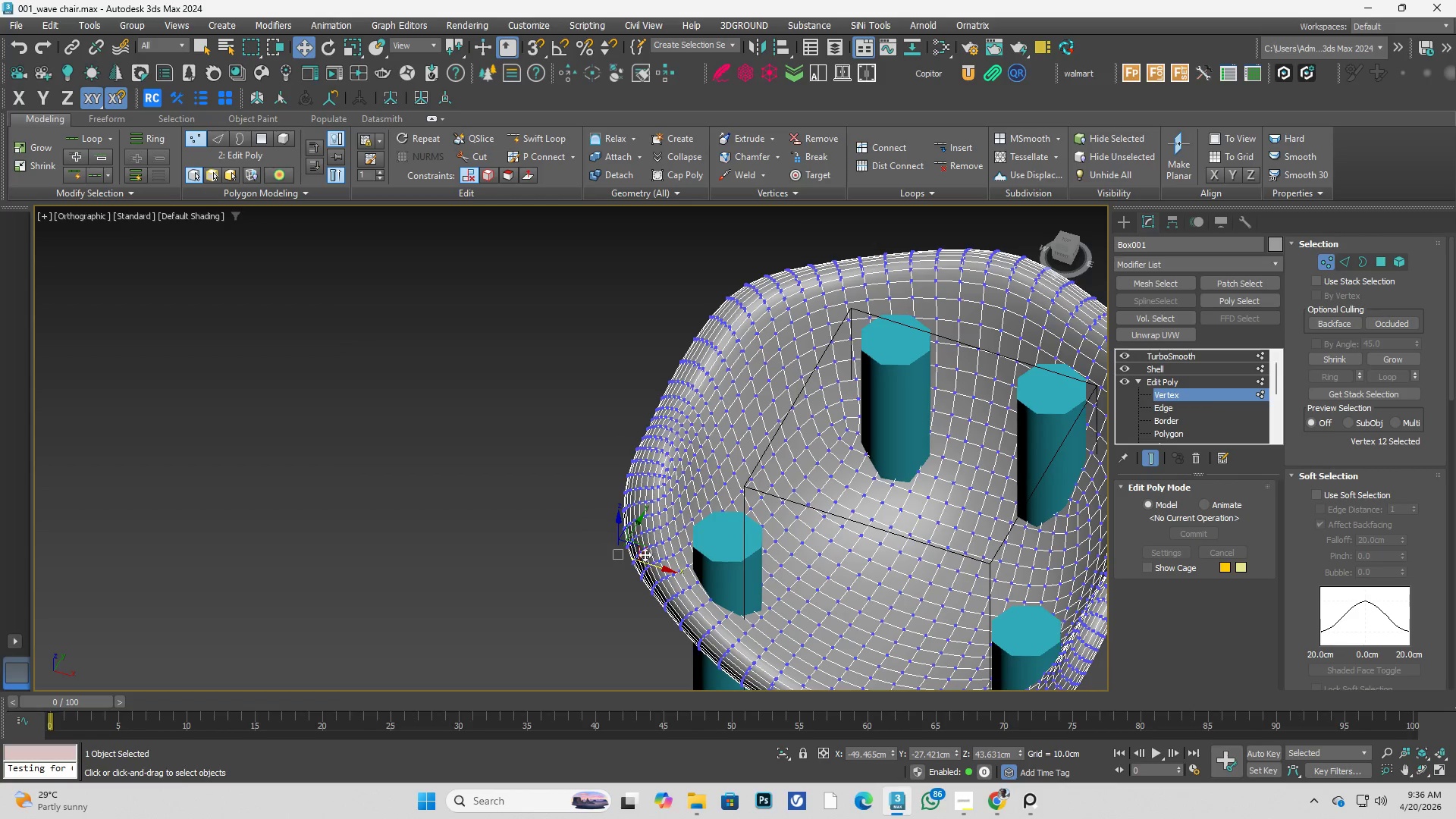 
scroll: coordinate [623, 545], scroll_direction: down, amount: 2.0
 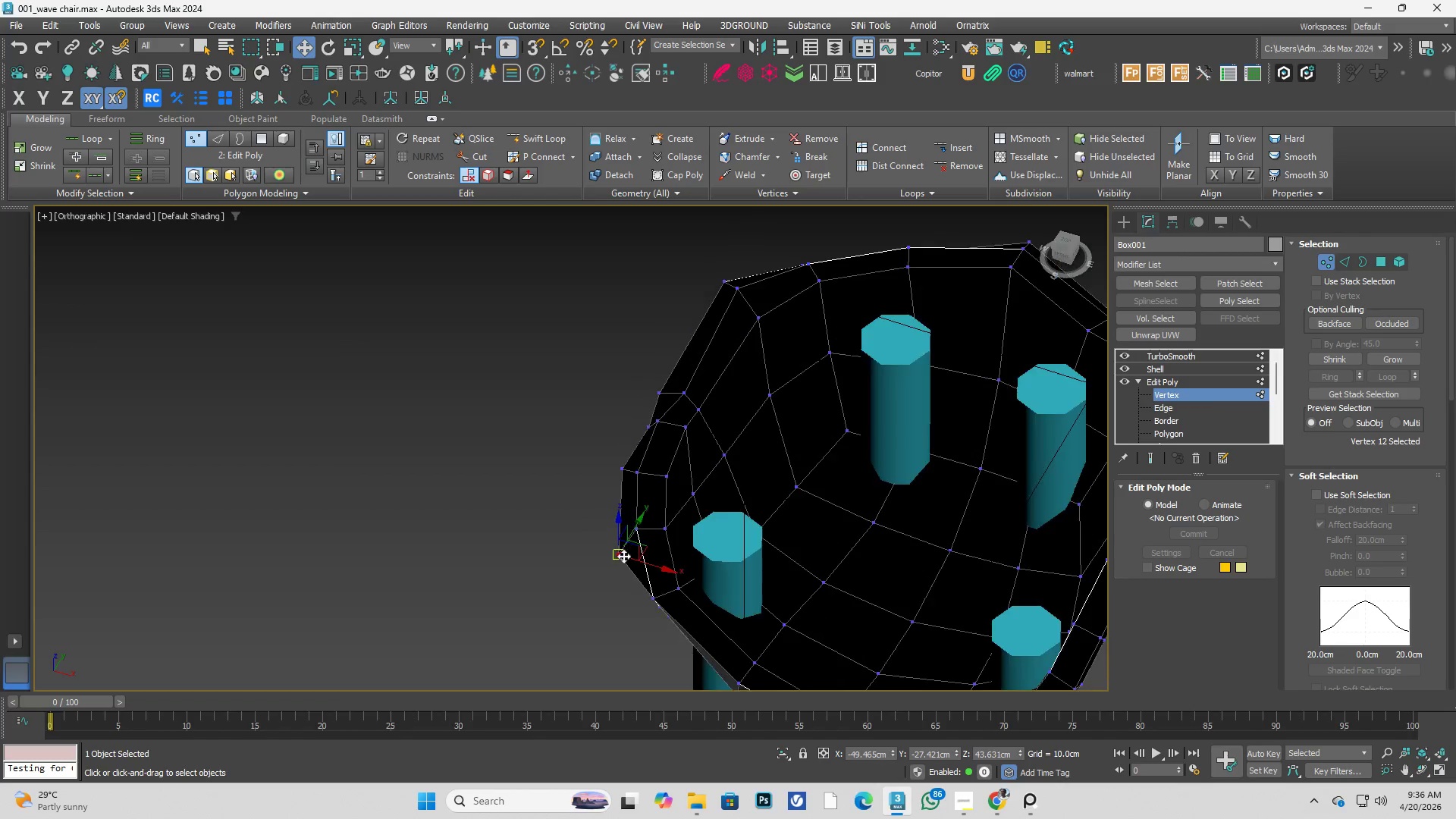 
hold_key(key=AltLeft, duration=1.05)
 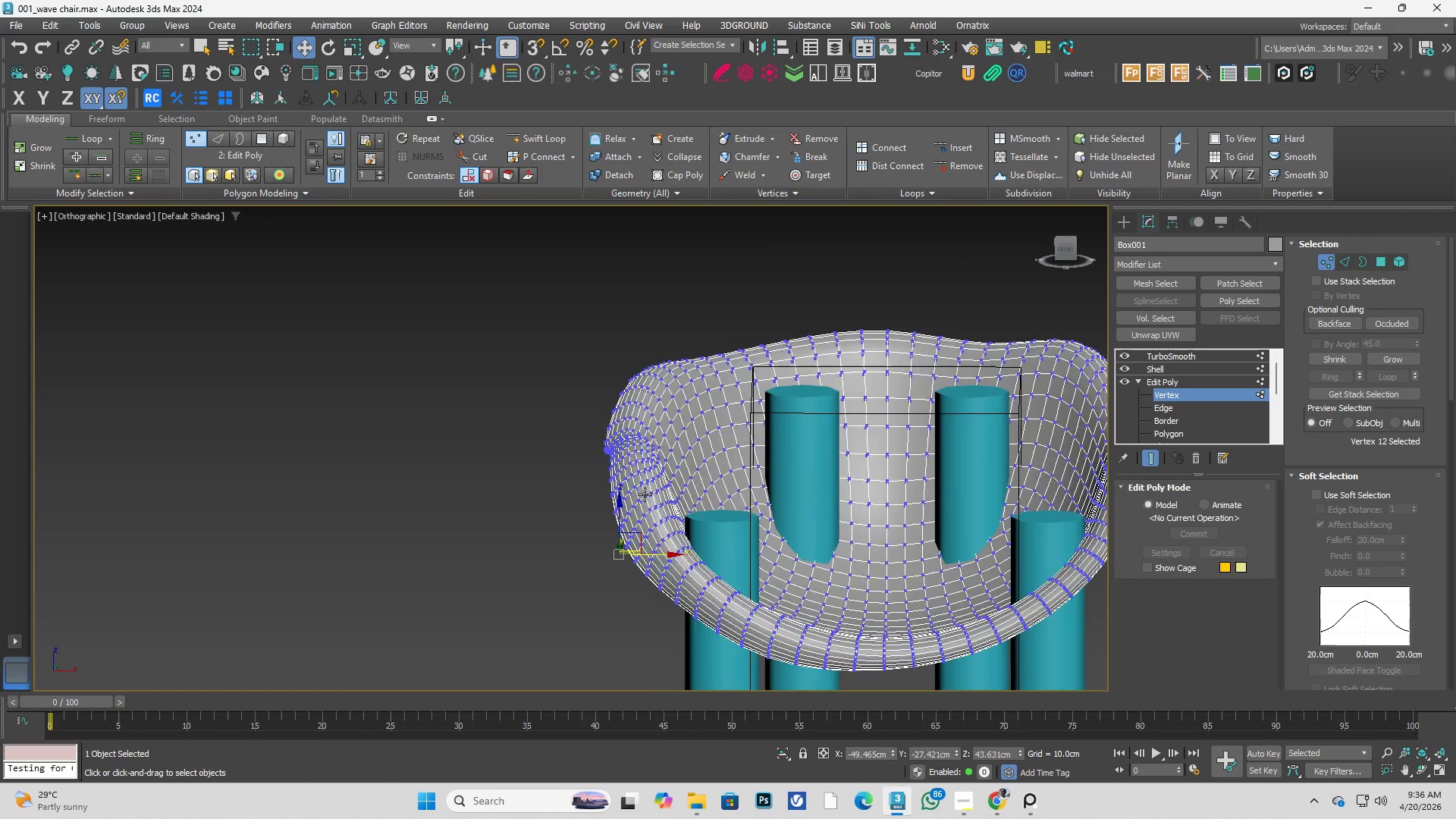 
key(Alt+AltLeft)
 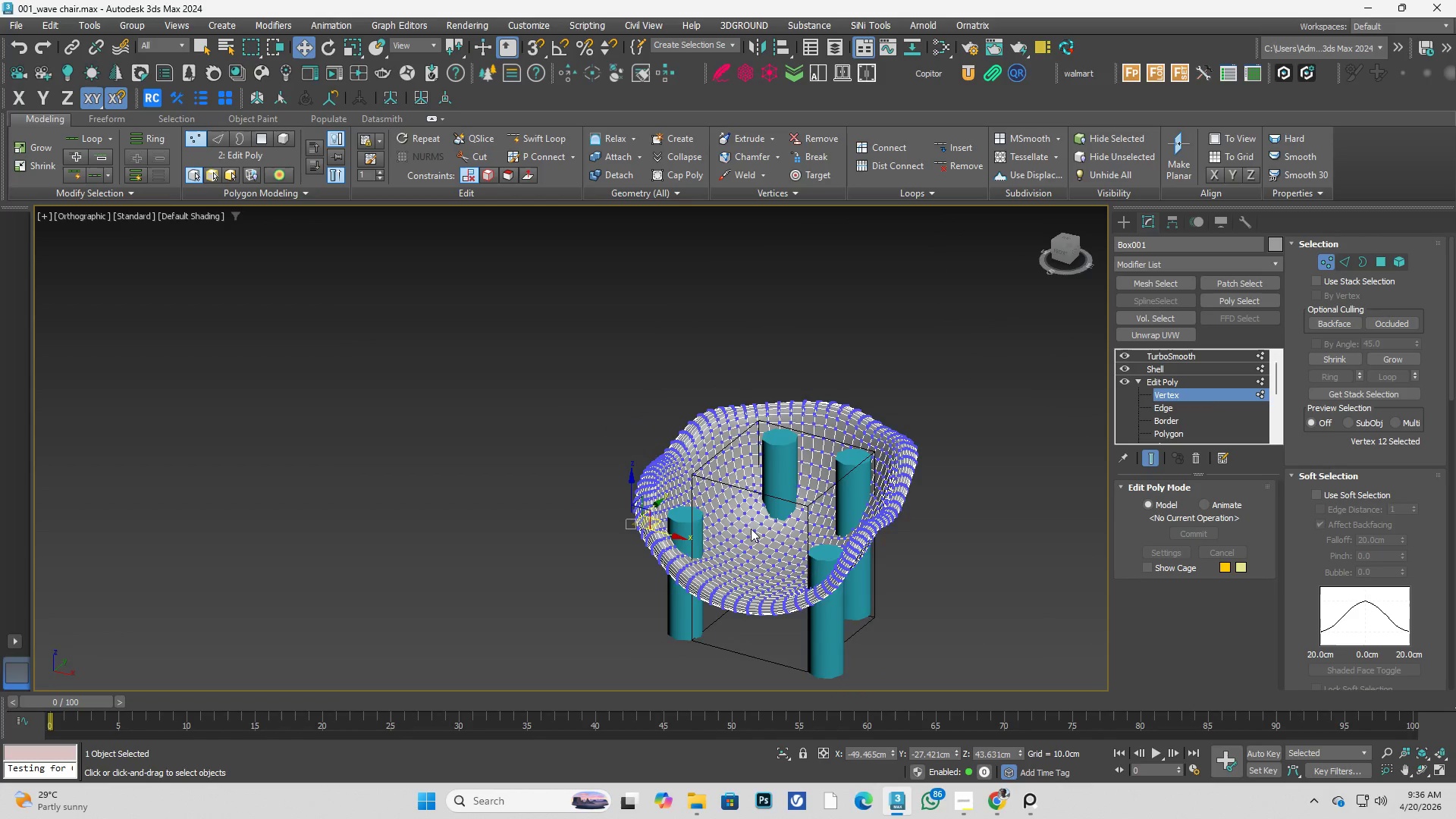 
scroll: coordinate [644, 494], scroll_direction: down, amount: 2.0
 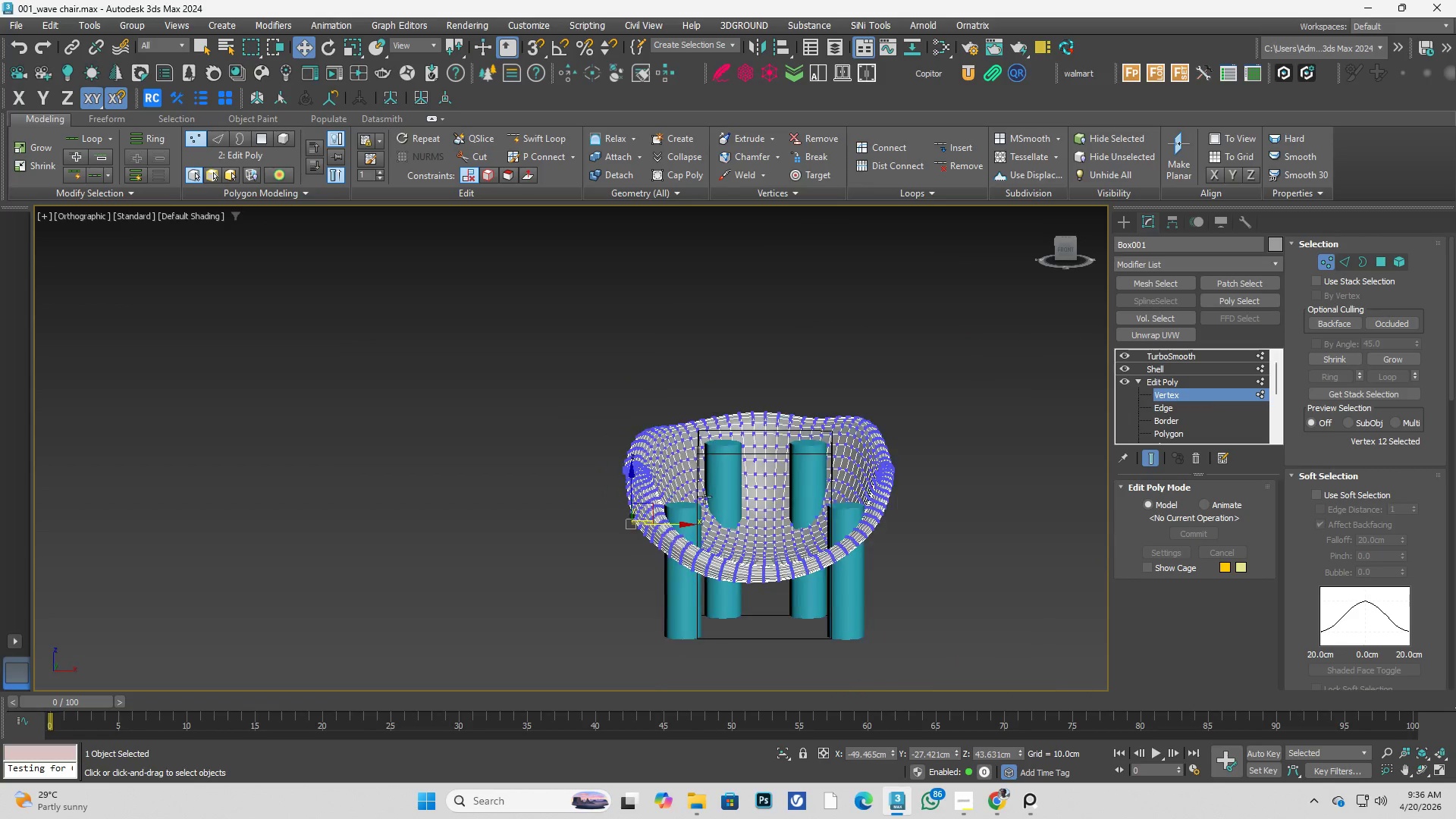 
hold_key(key=AltLeft, duration=0.94)
 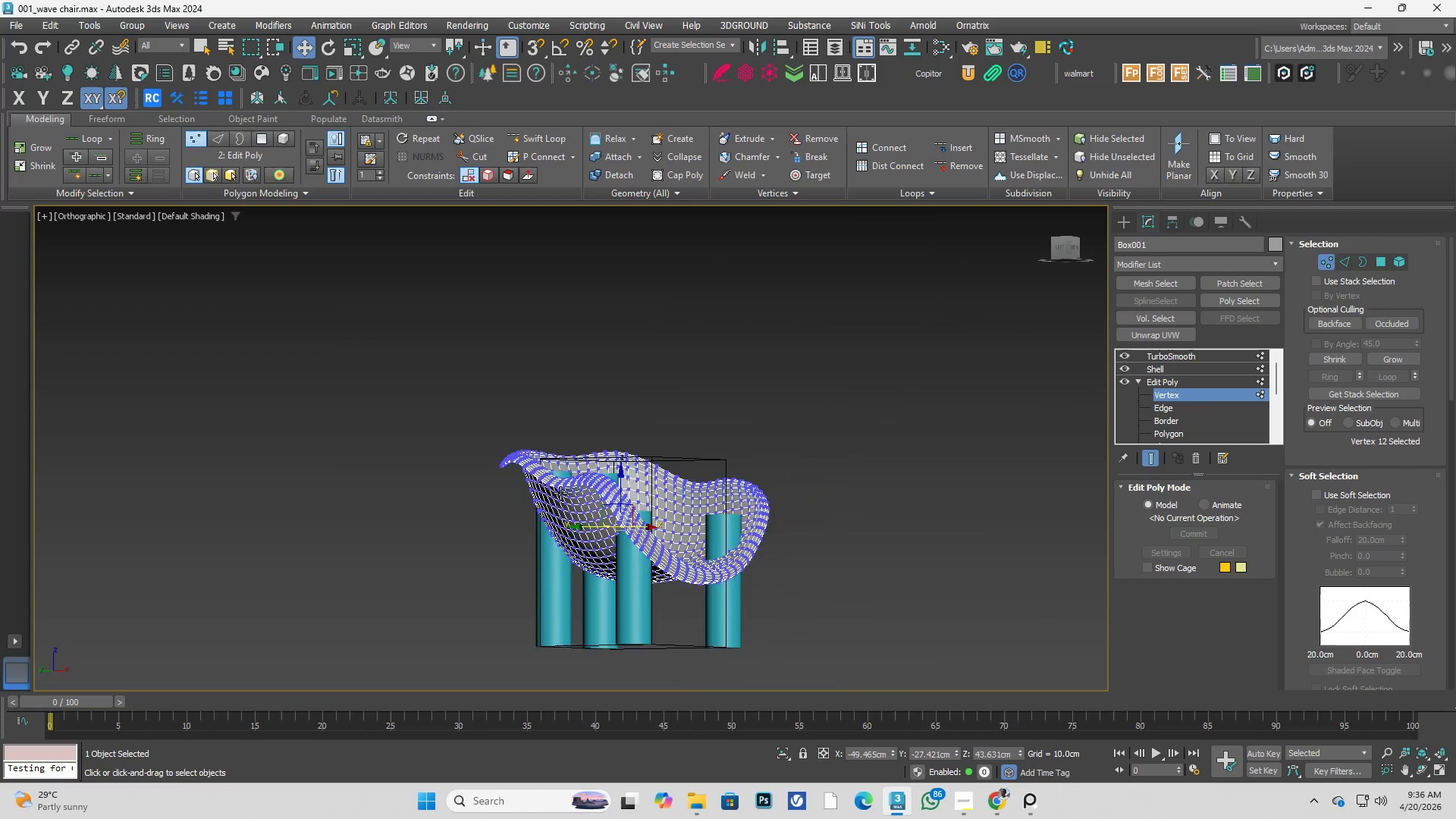 
key(Alt+AltLeft)
 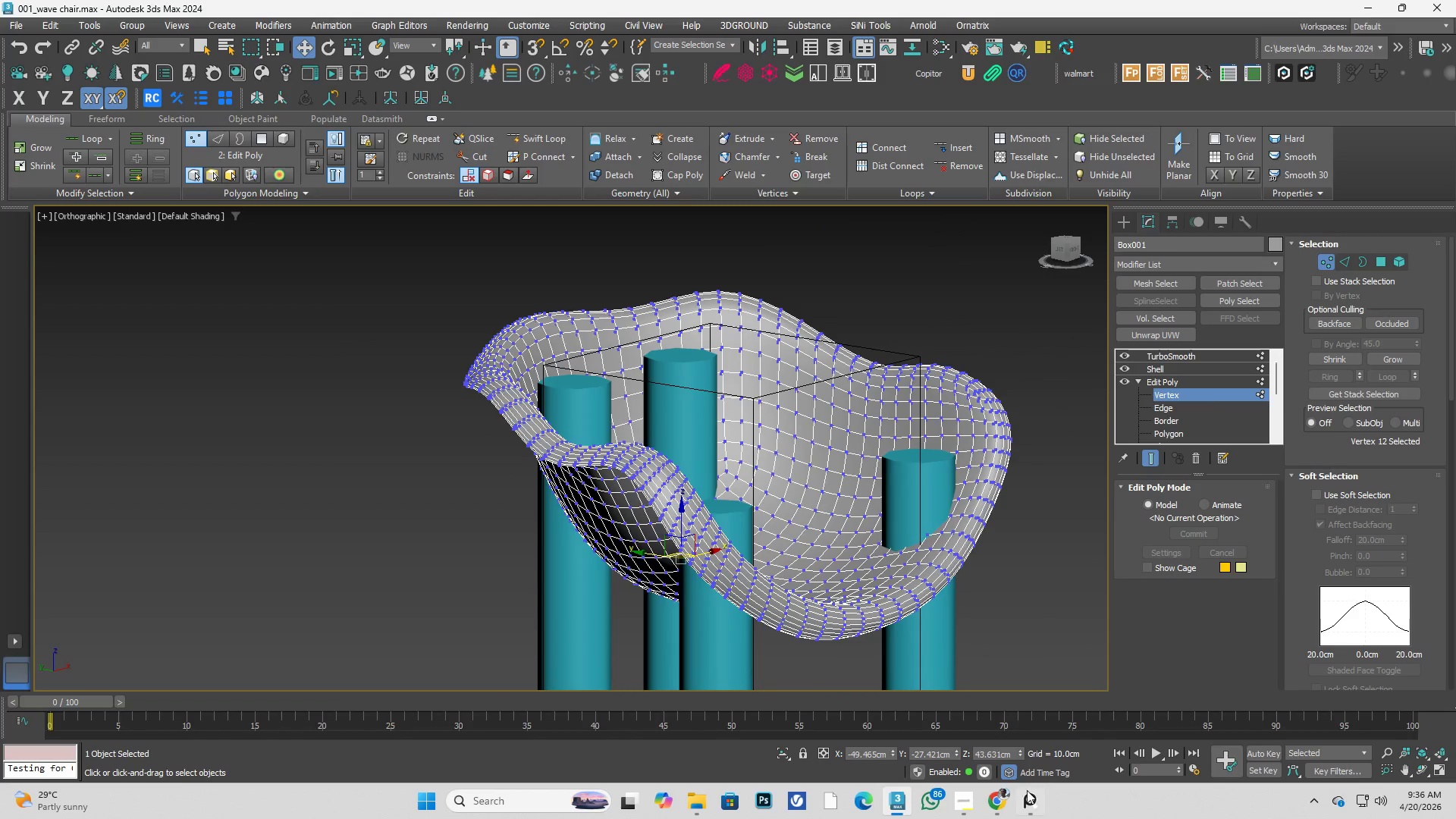 
scroll: coordinate [560, 493], scroll_direction: up, amount: 2.0
 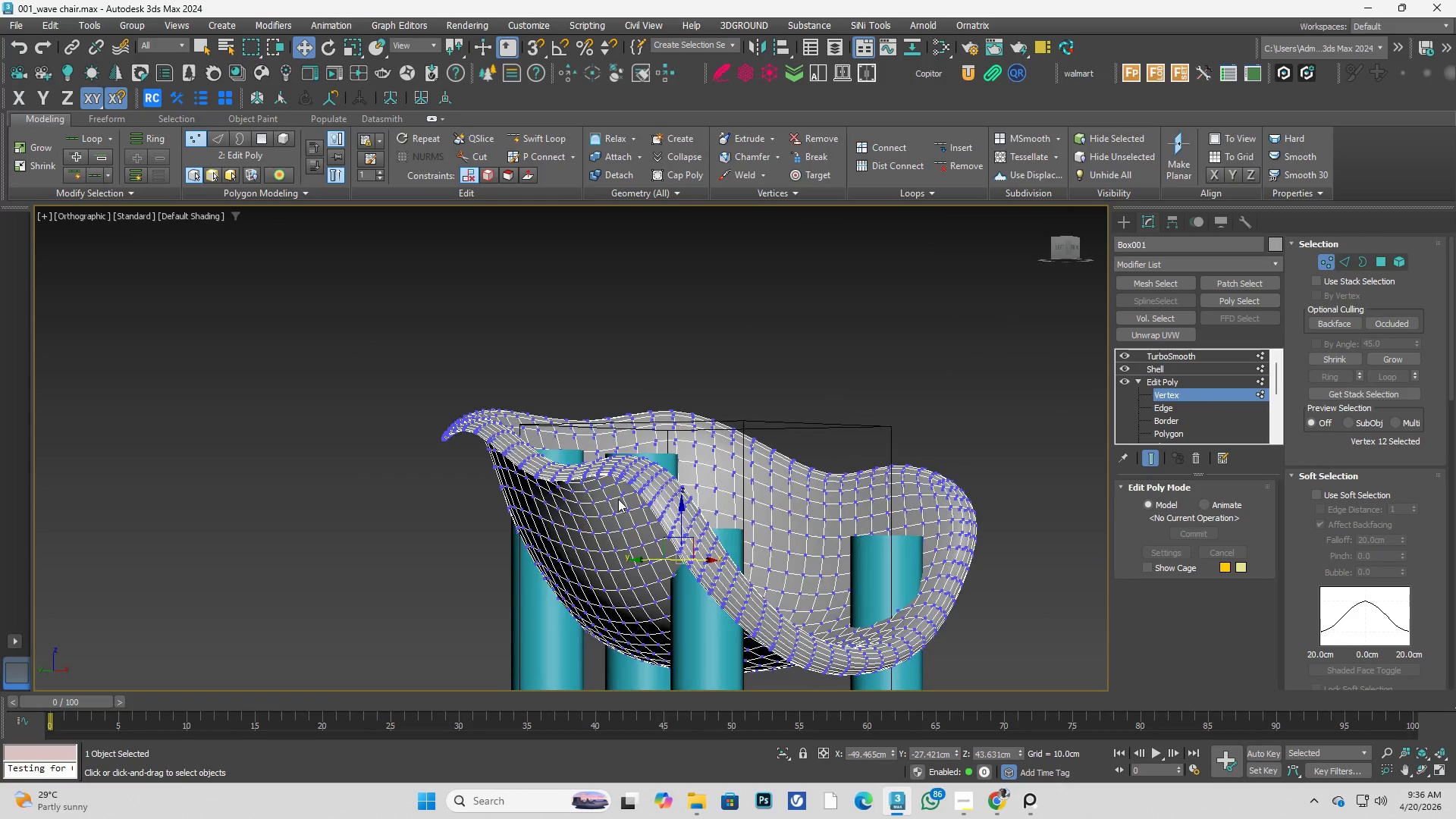 
left_click([1028, 782])
 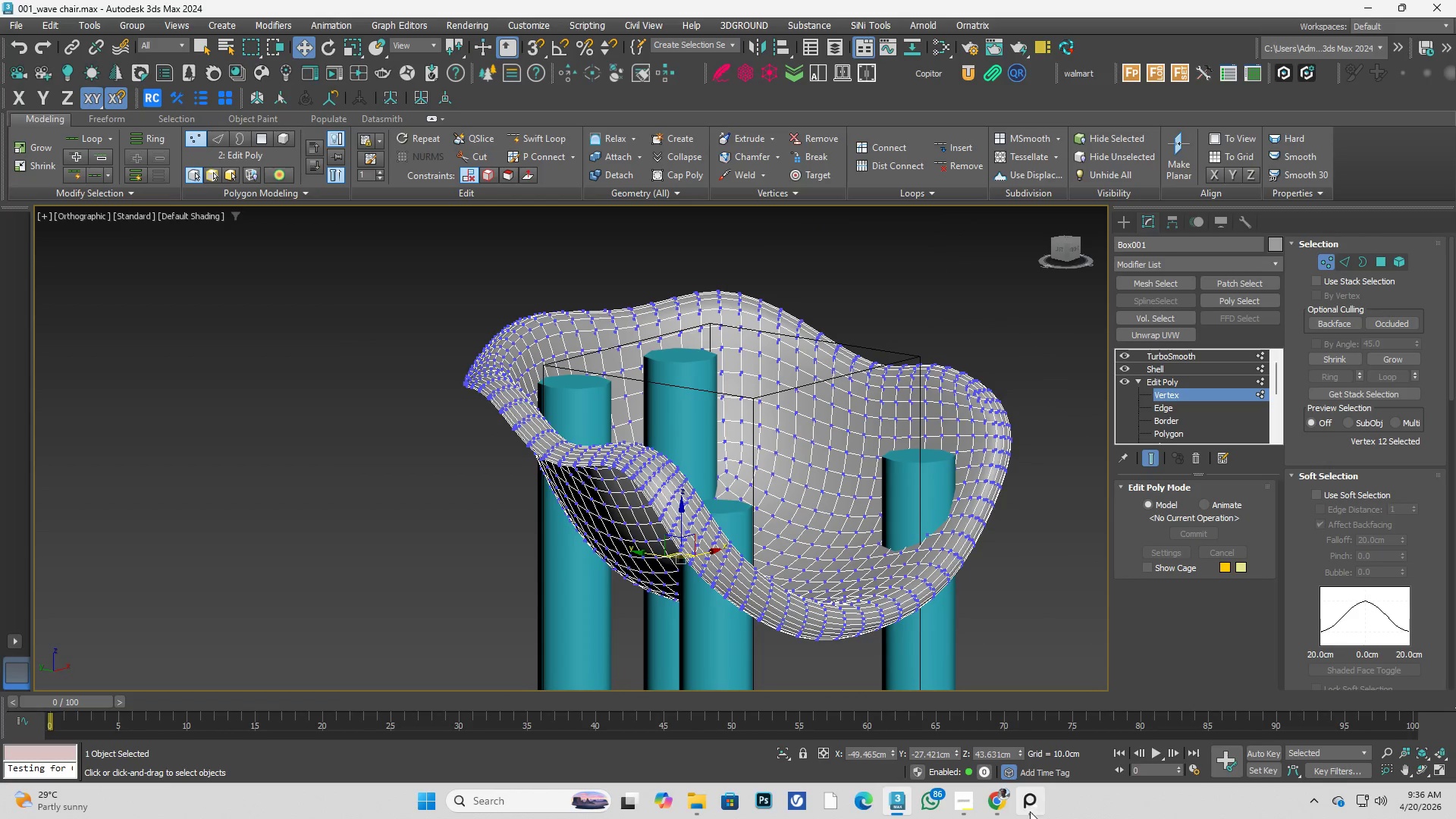 
left_click([1030, 811])
 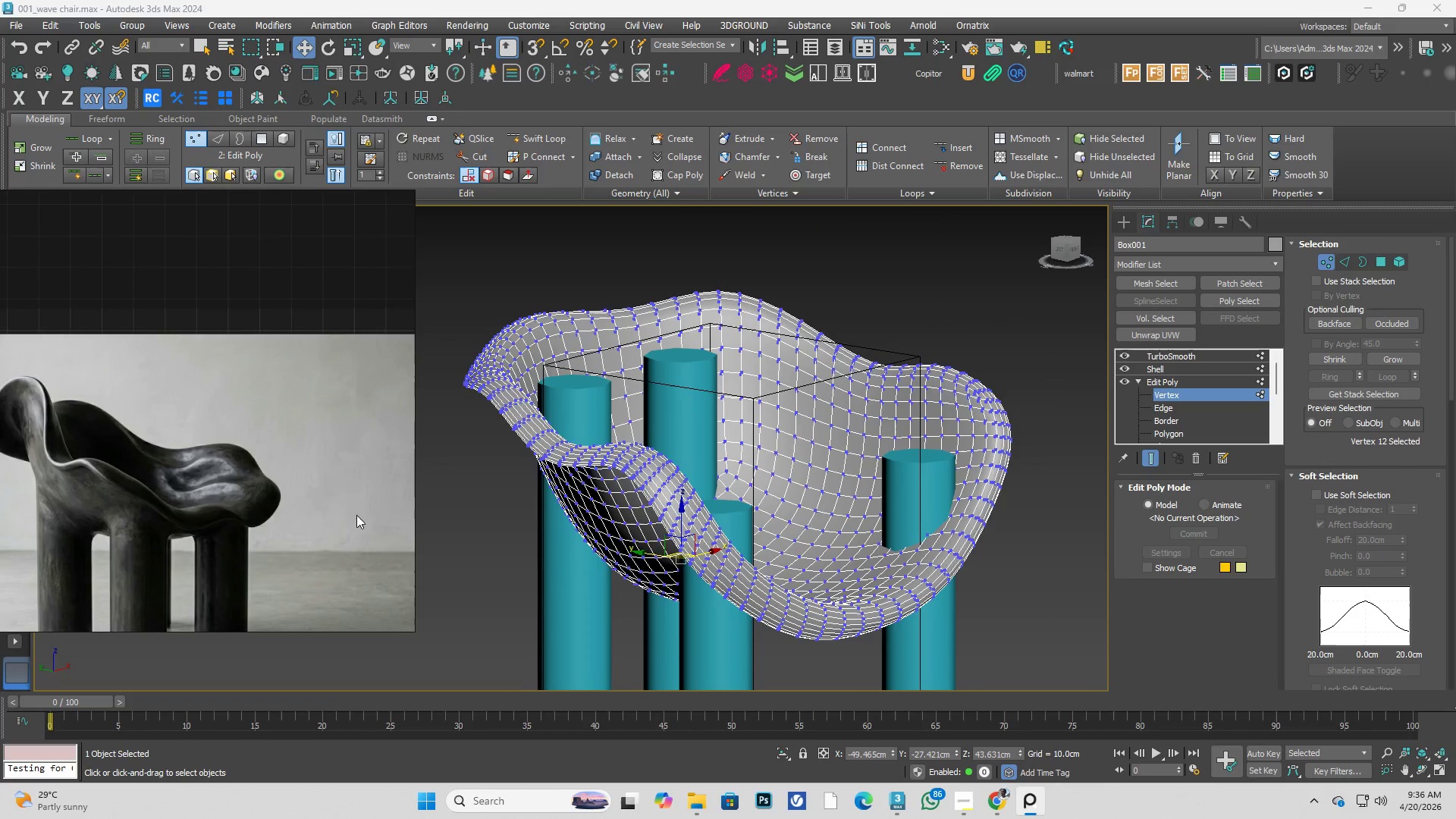 
hold_key(key=AltLeft, duration=0.34)
 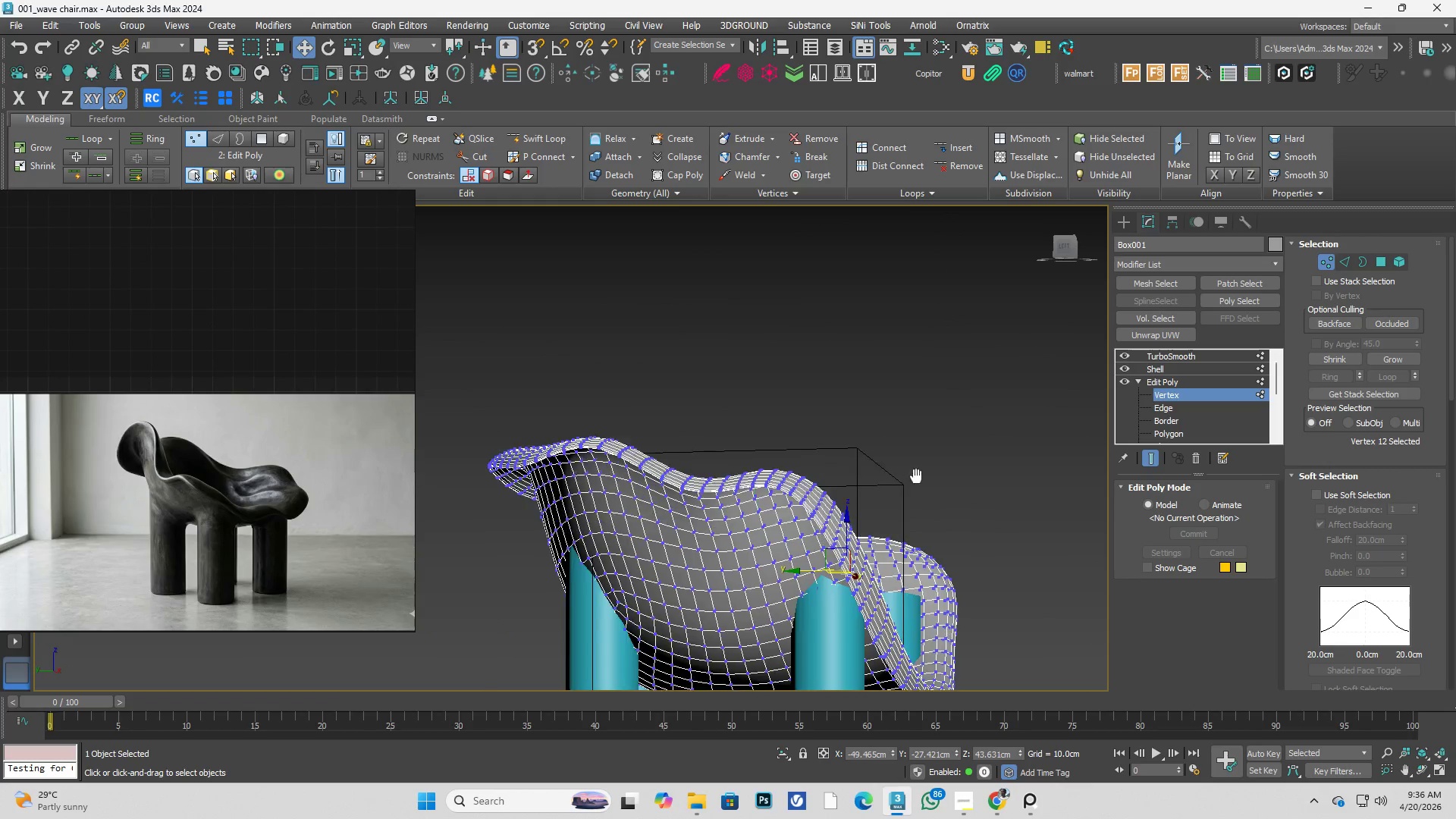 
scroll: coordinate [270, 506], scroll_direction: down, amount: 2.0
 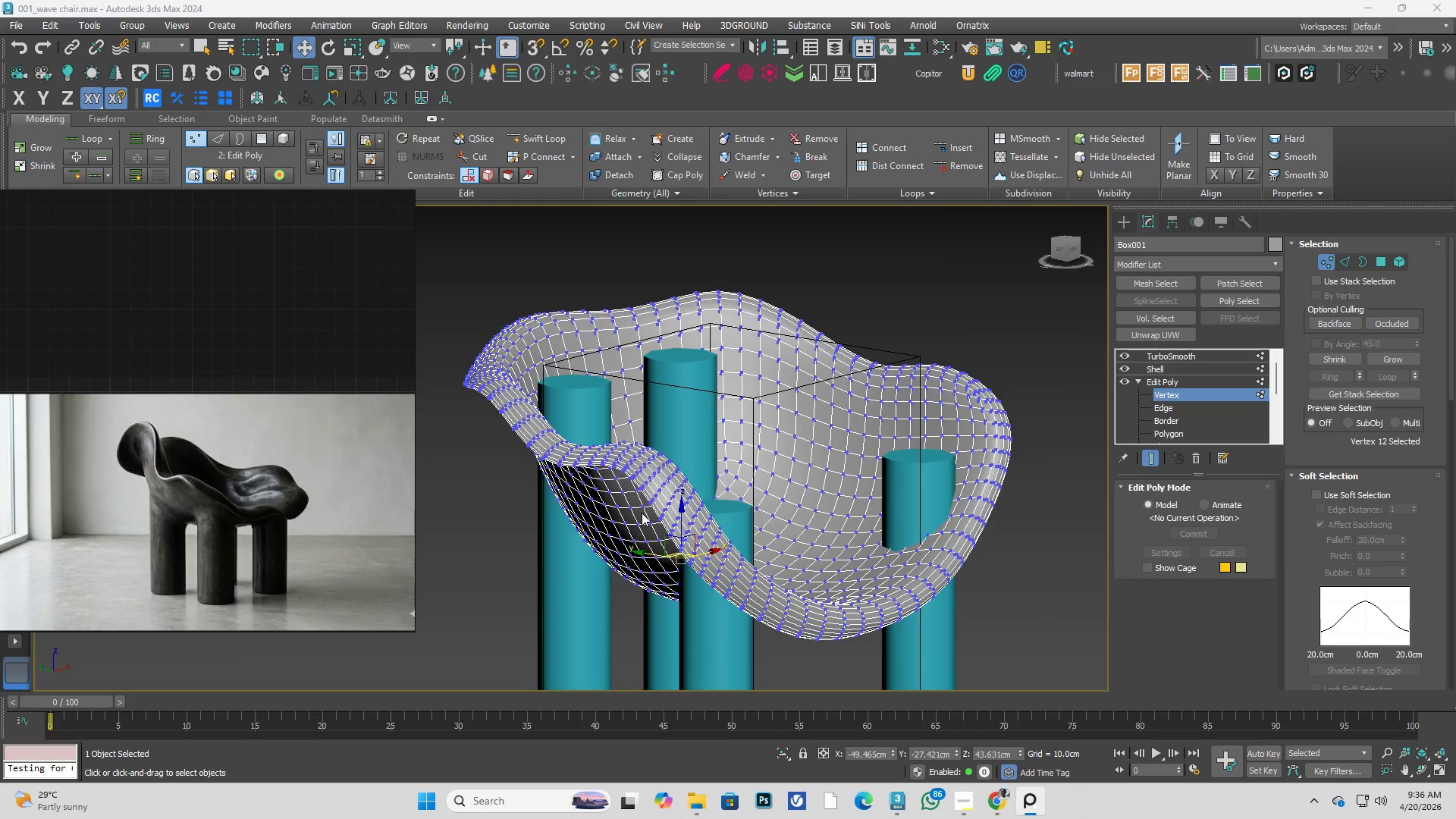 
hold_key(key=AltLeft, duration=0.41)
 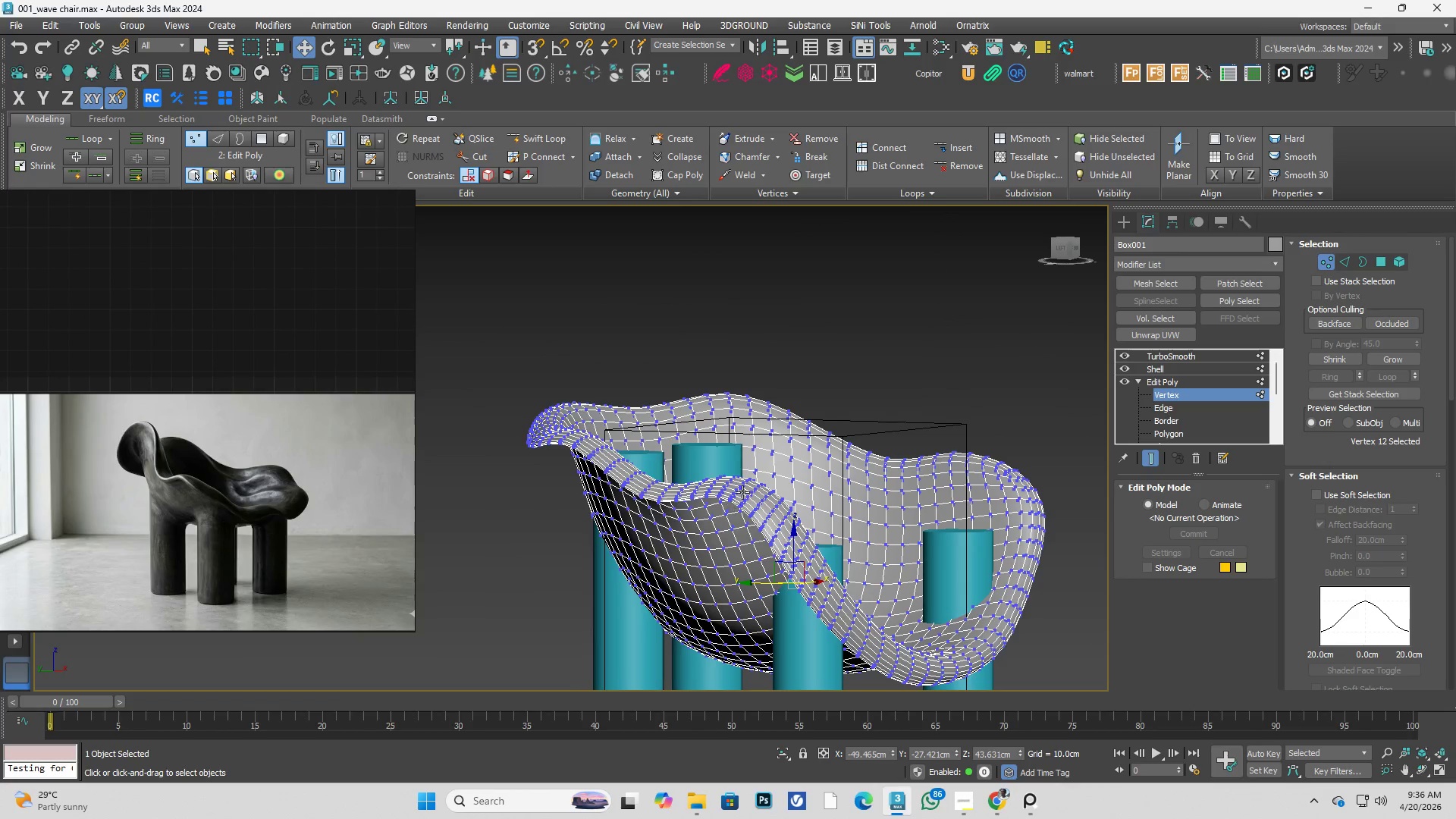 
left_click([812, 385])
 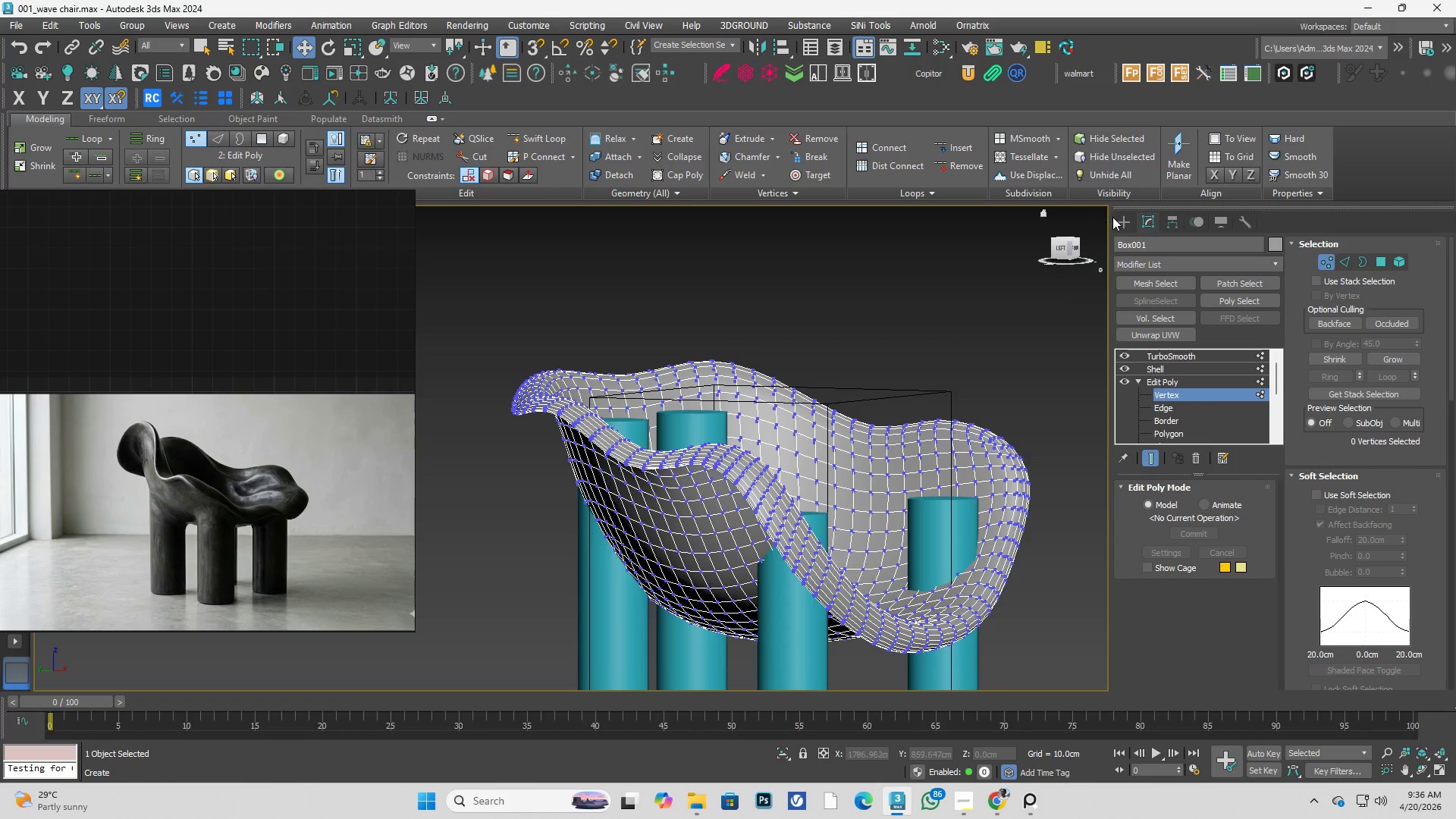 
double_click([671, 384])
 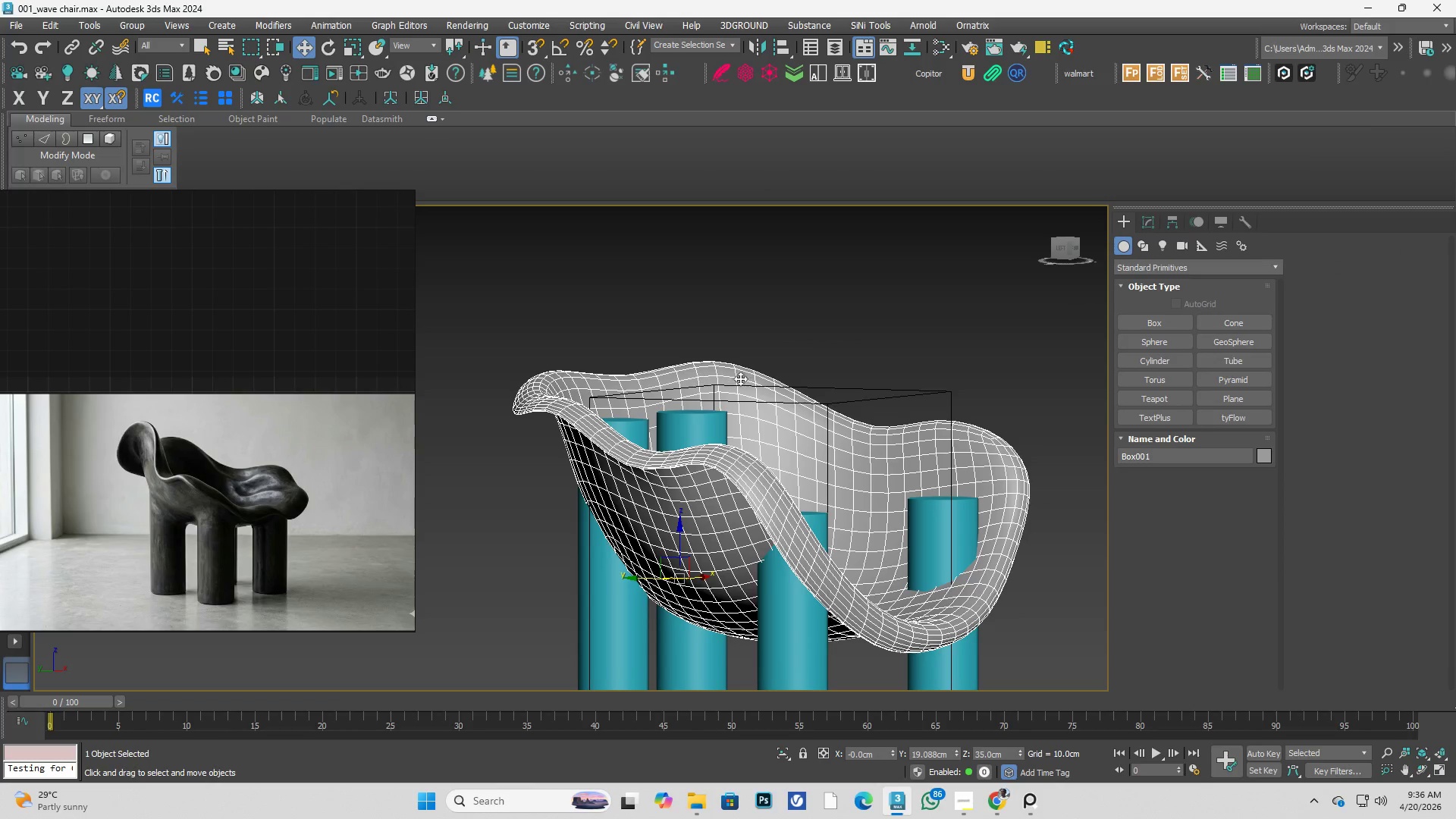 
triple_click([793, 366])
 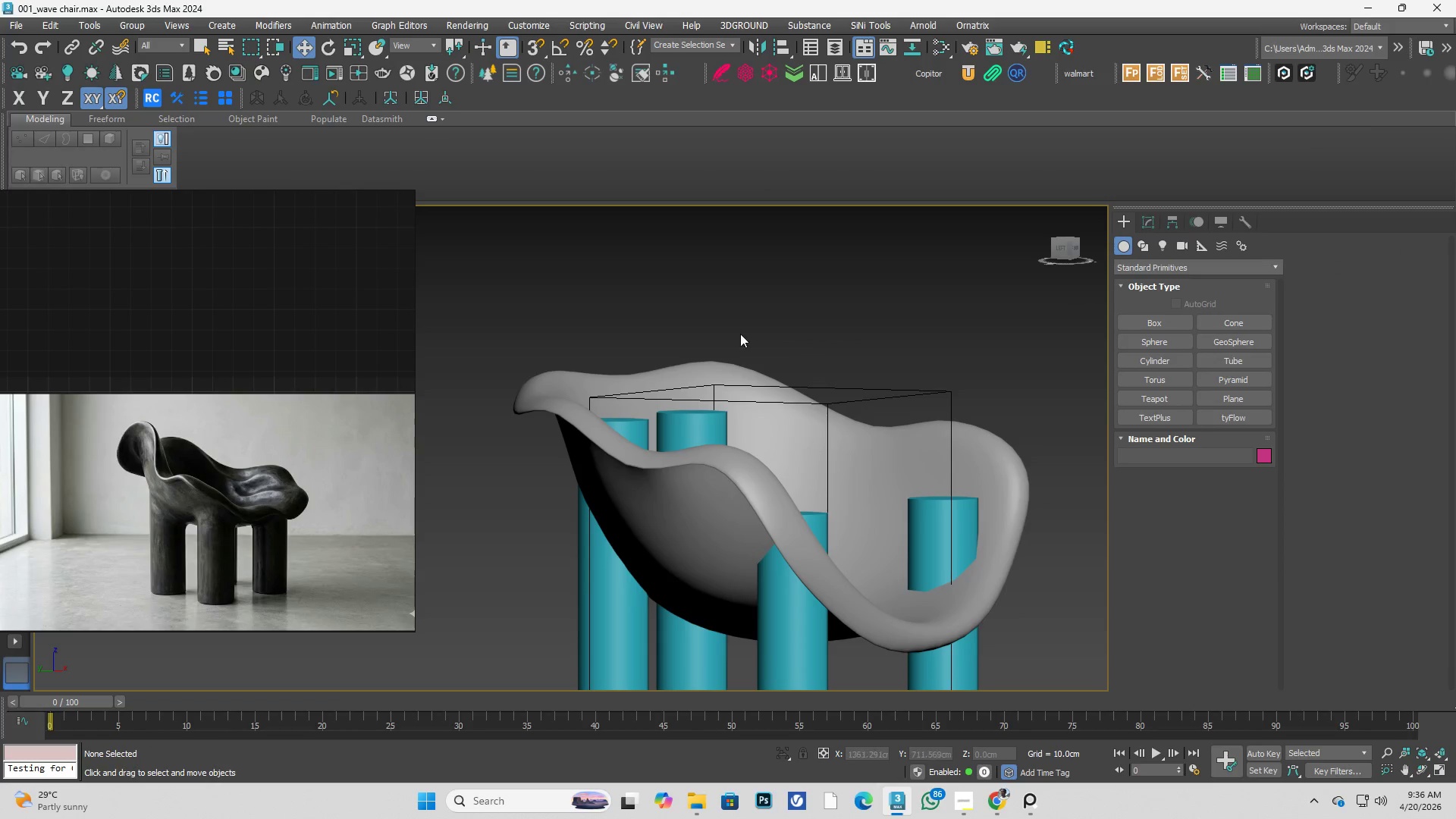 
scroll: coordinate [632, 334], scroll_direction: down, amount: 2.0
 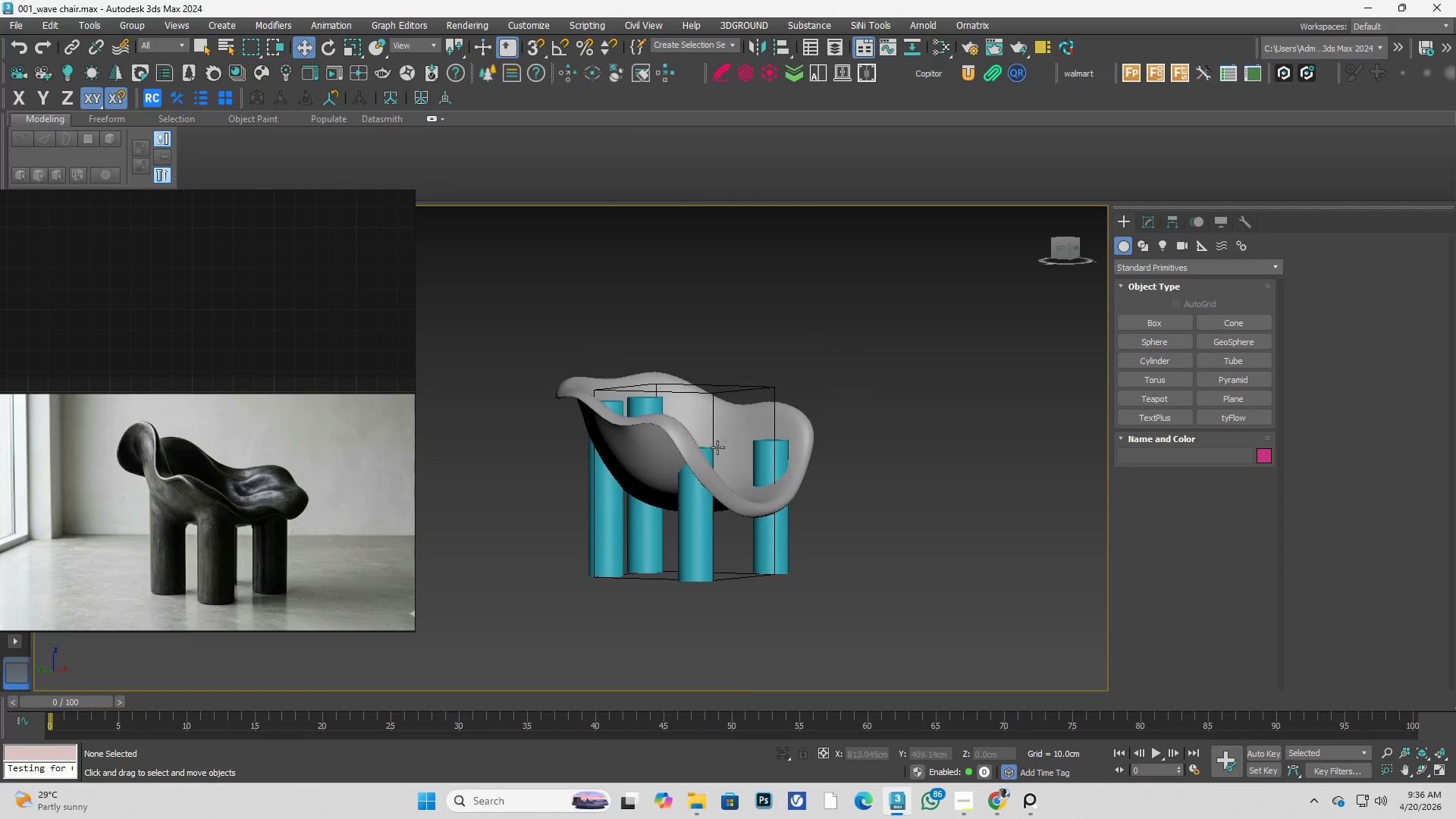 
scroll: coordinate [707, 447], scroll_direction: up, amount: 1.0
 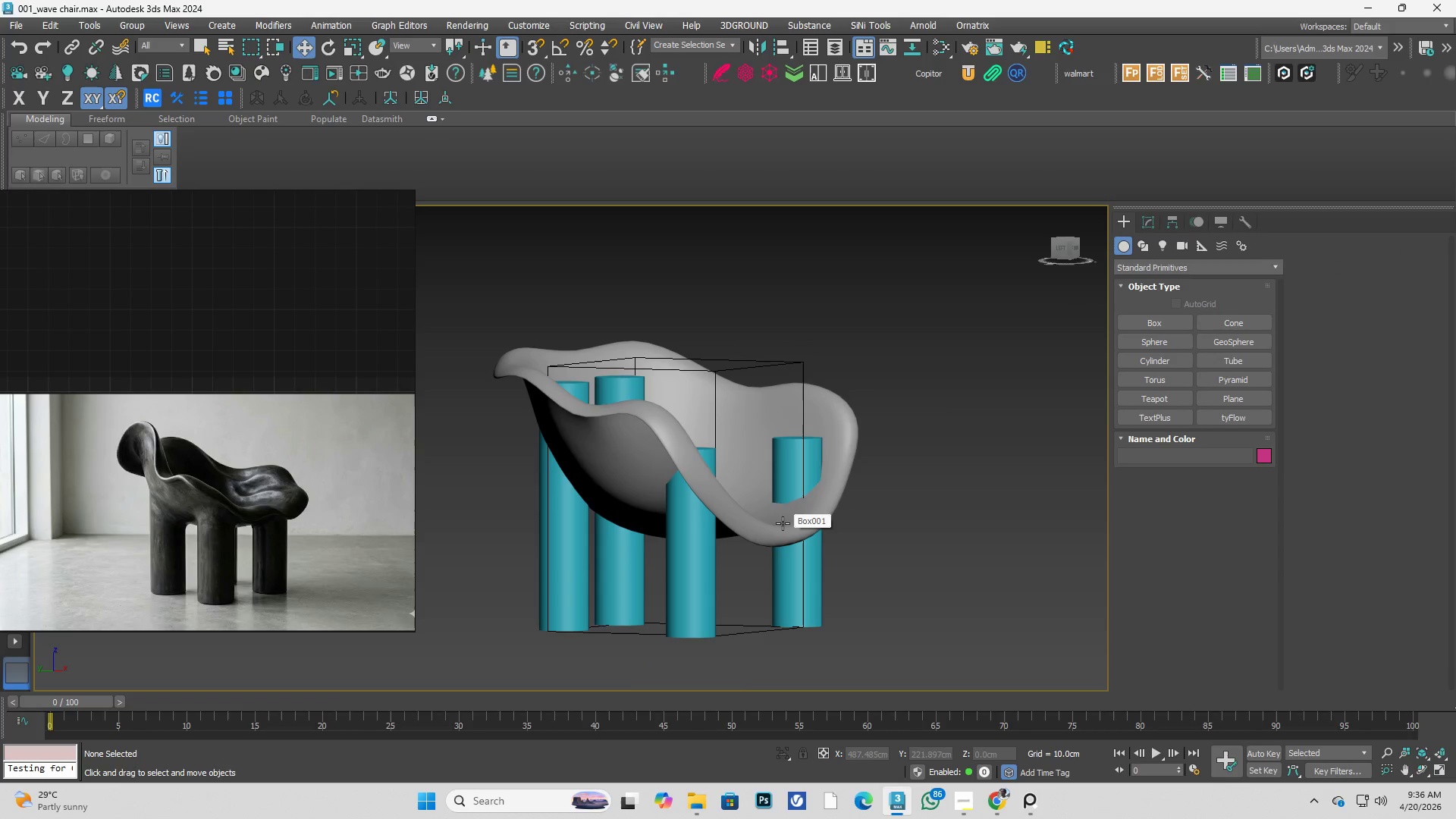 
left_click([786, 524])
 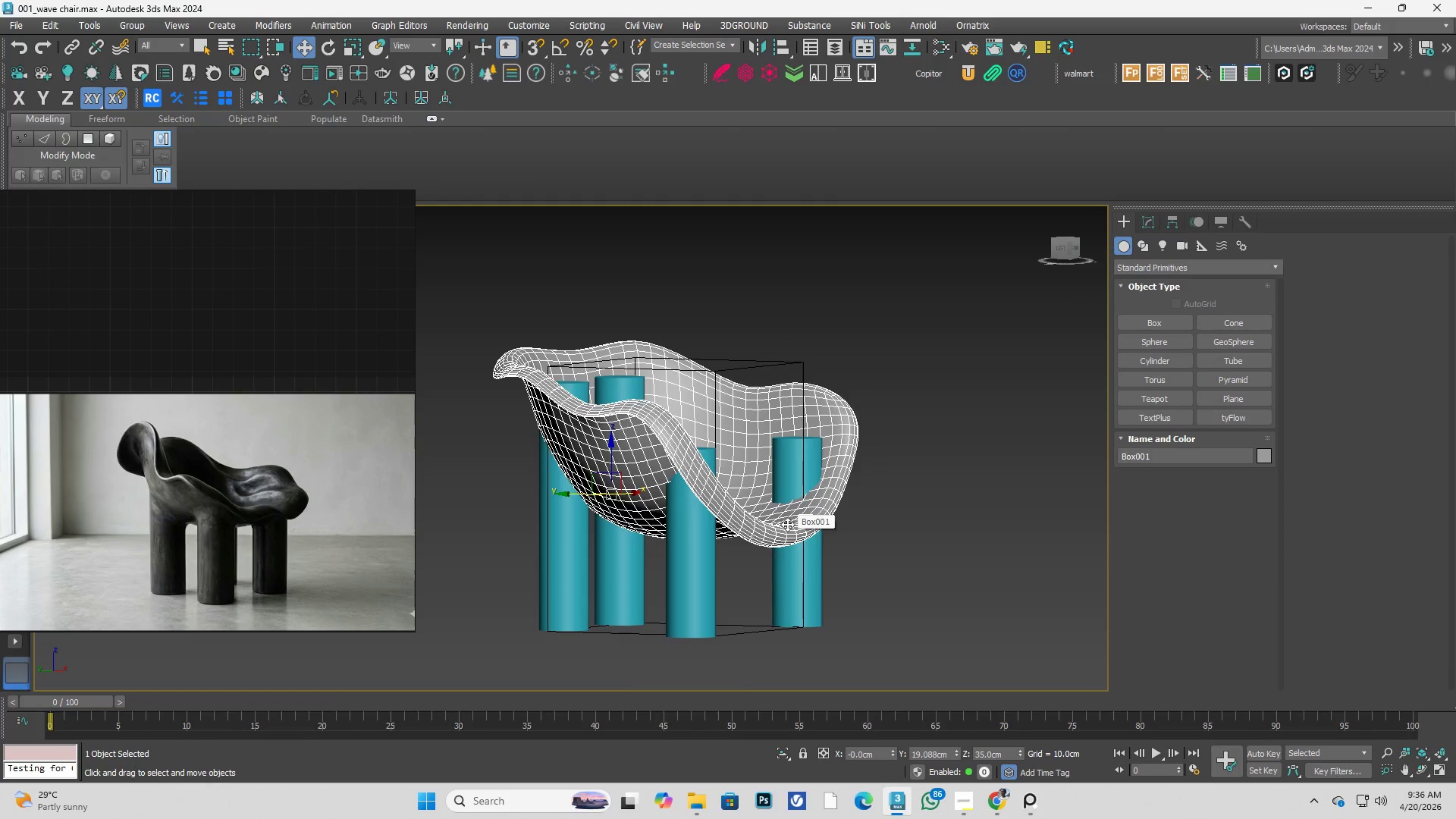 
hold_key(key=AltLeft, duration=0.5)
 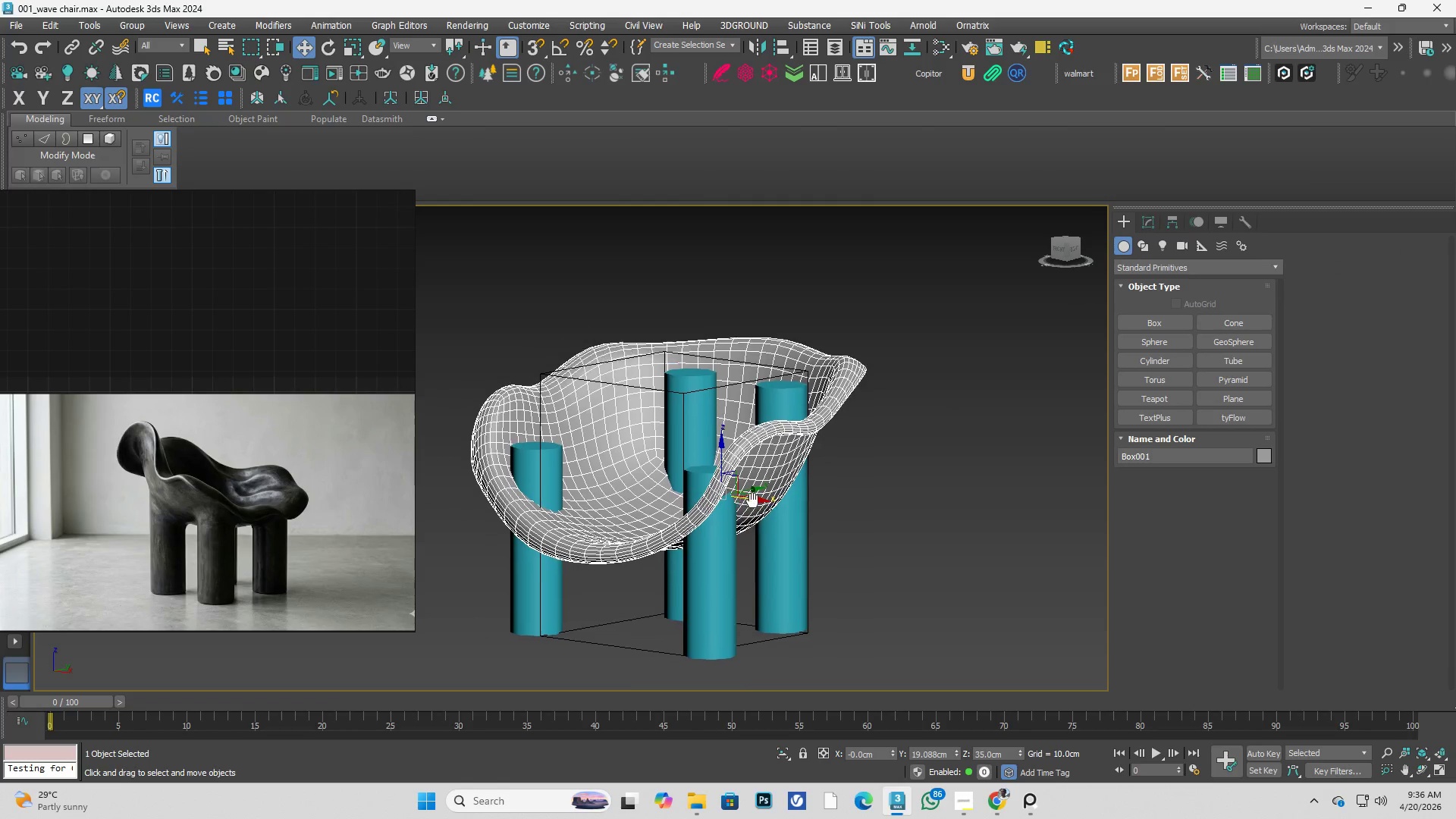 
key(Alt+AltLeft)
 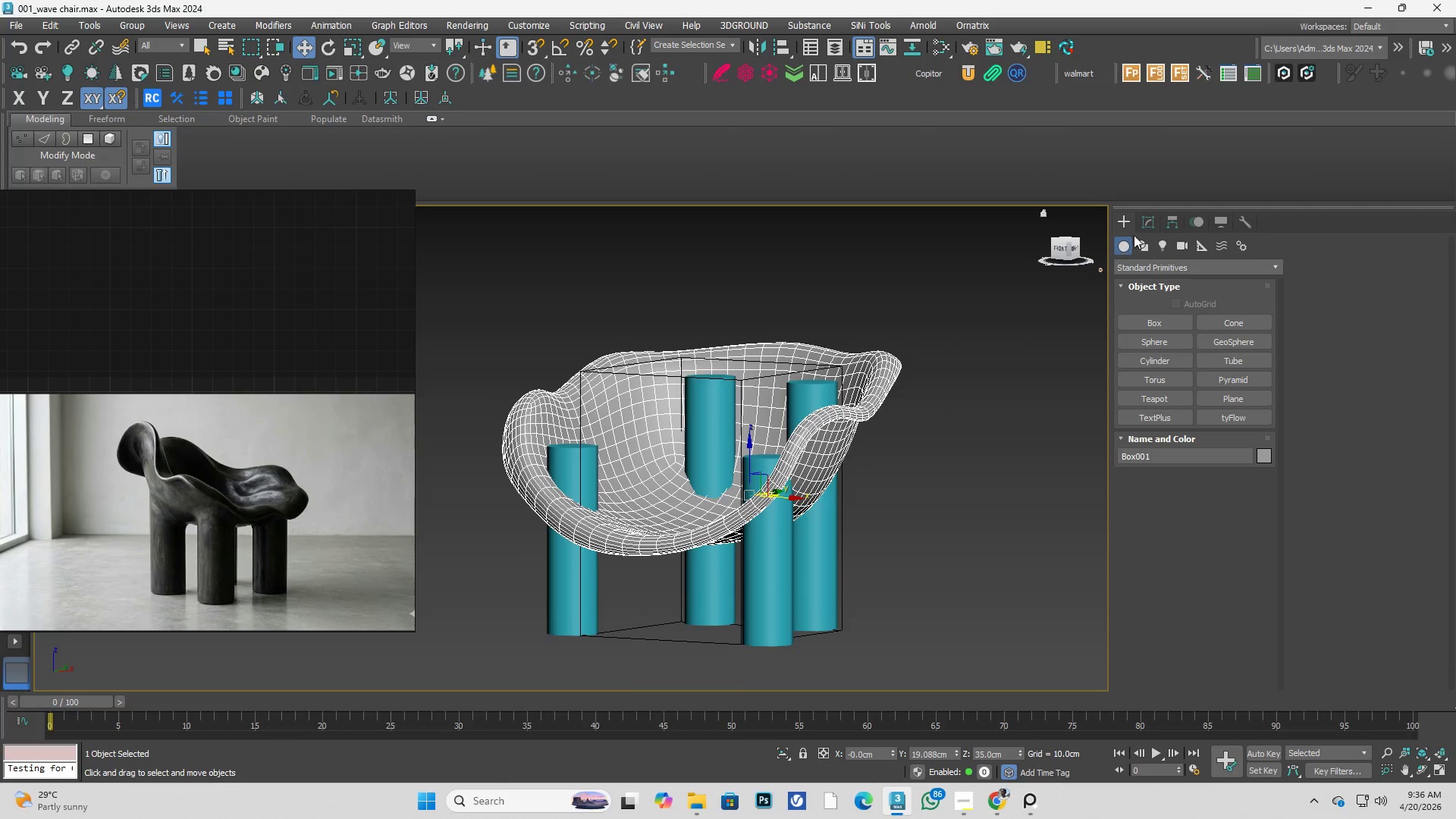 
left_click([1142, 224])
 